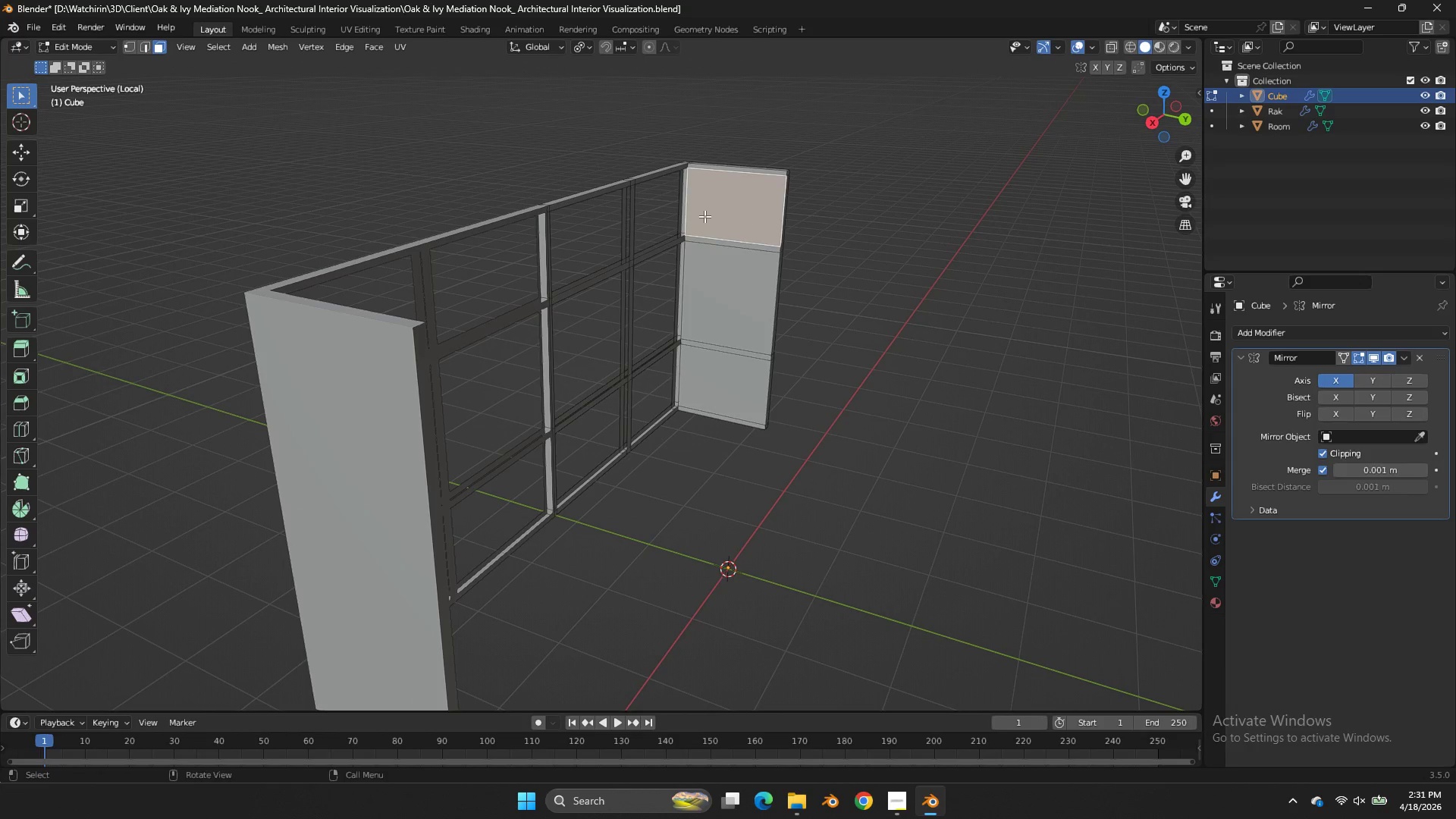 
key(Z)
 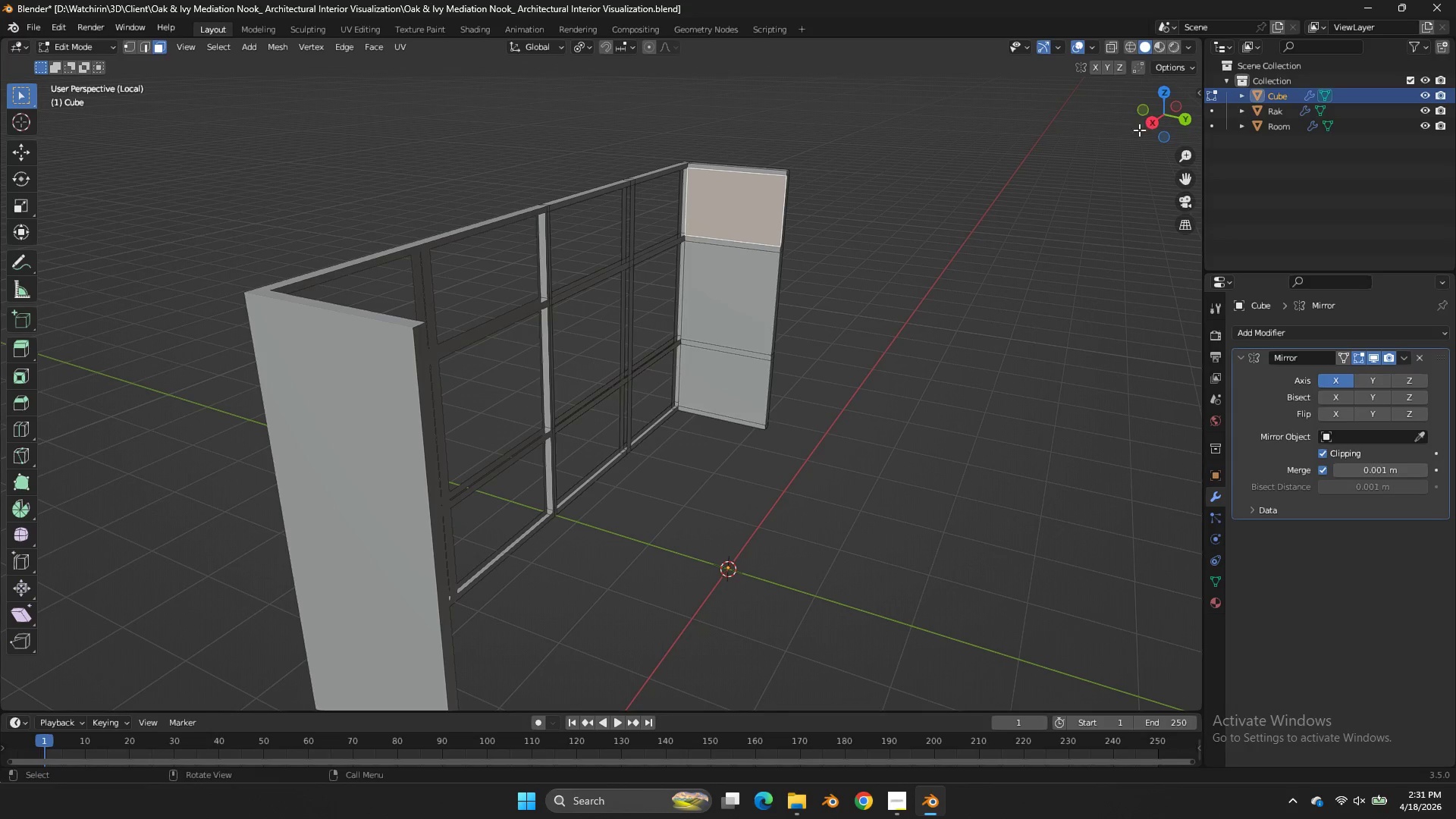 
left_click([1147, 123])
 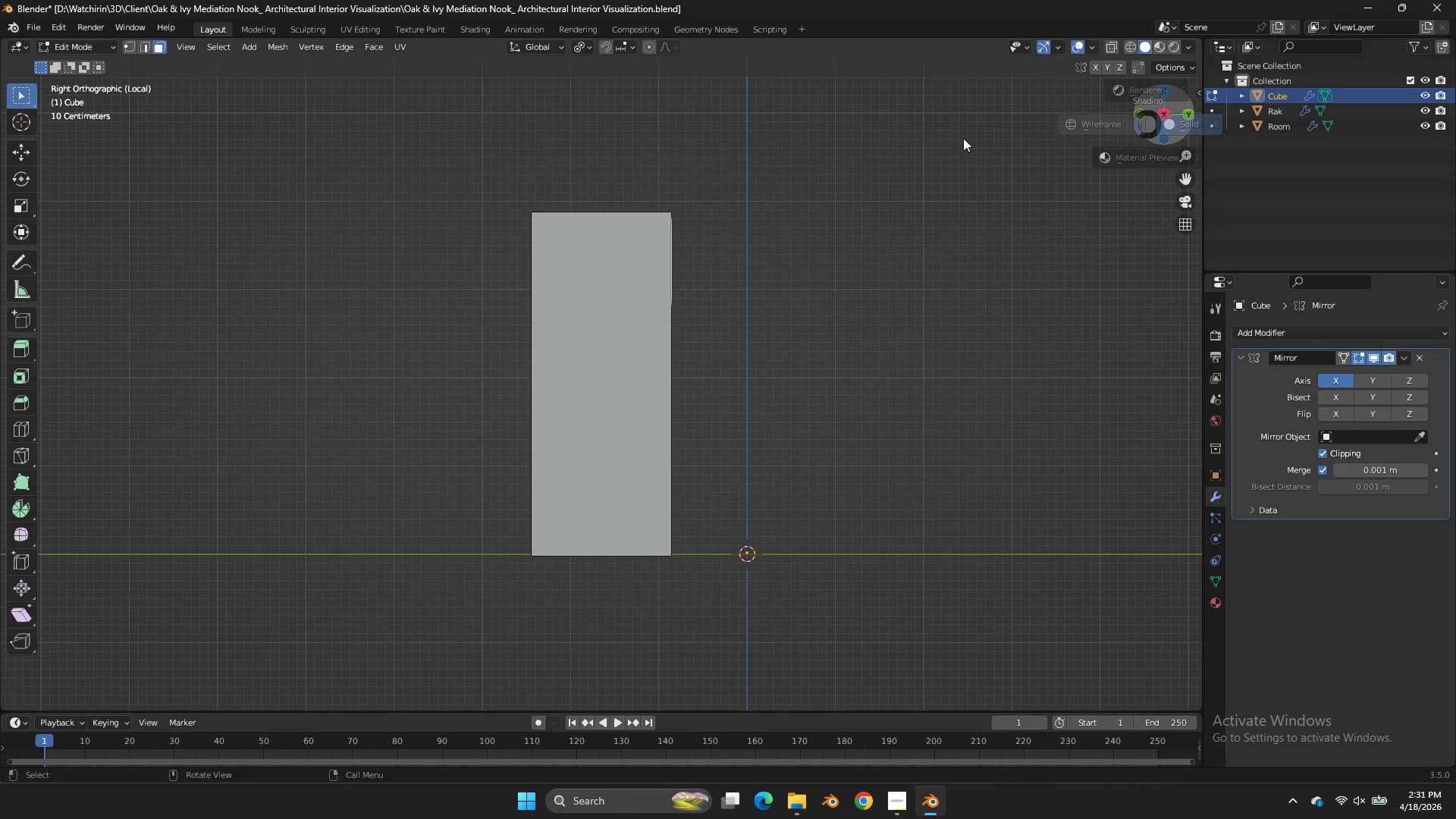 
type(zx)
 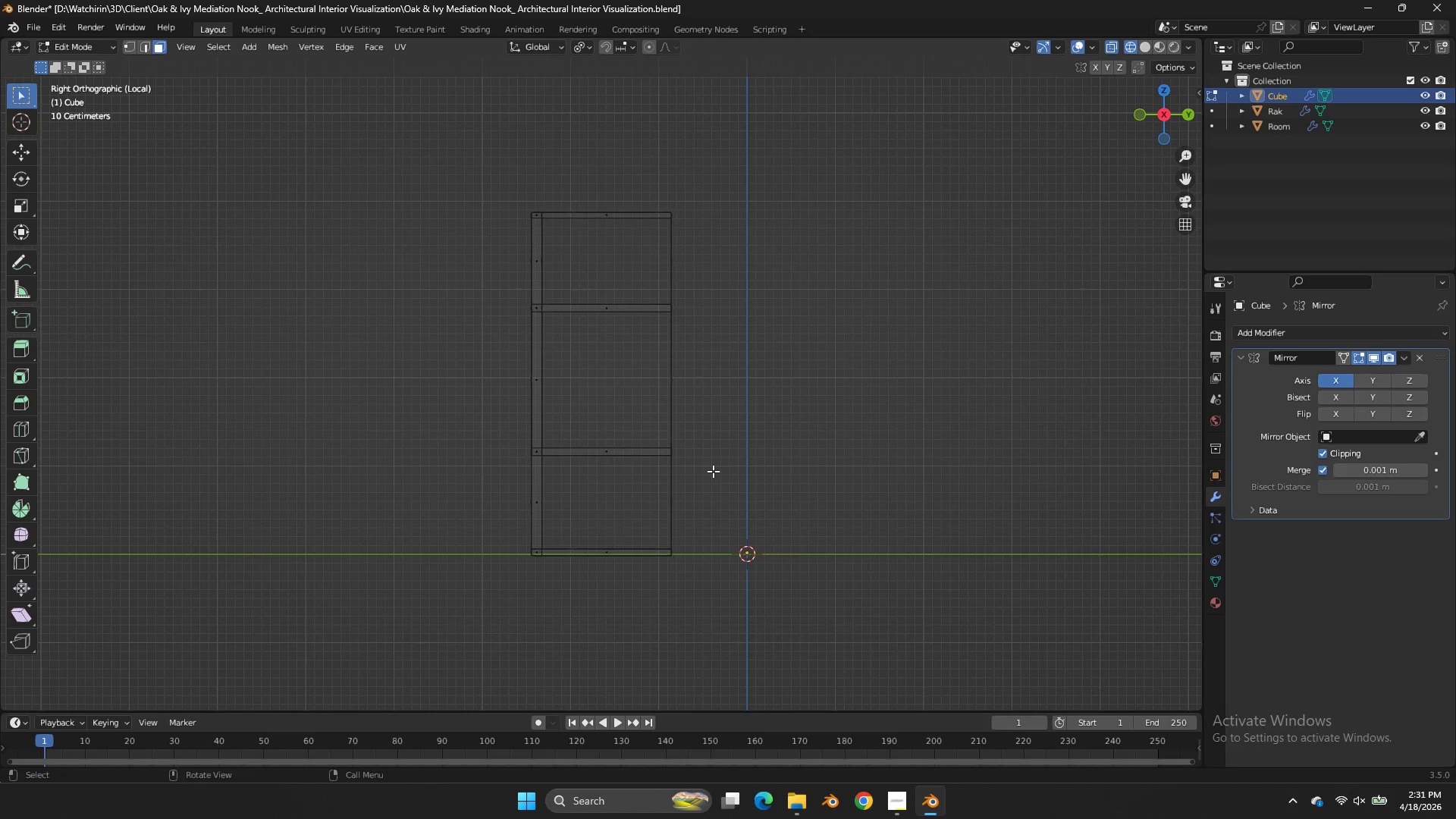 
left_click_drag(start_coordinate=[642, 247], to_coordinate=[588, 275])
 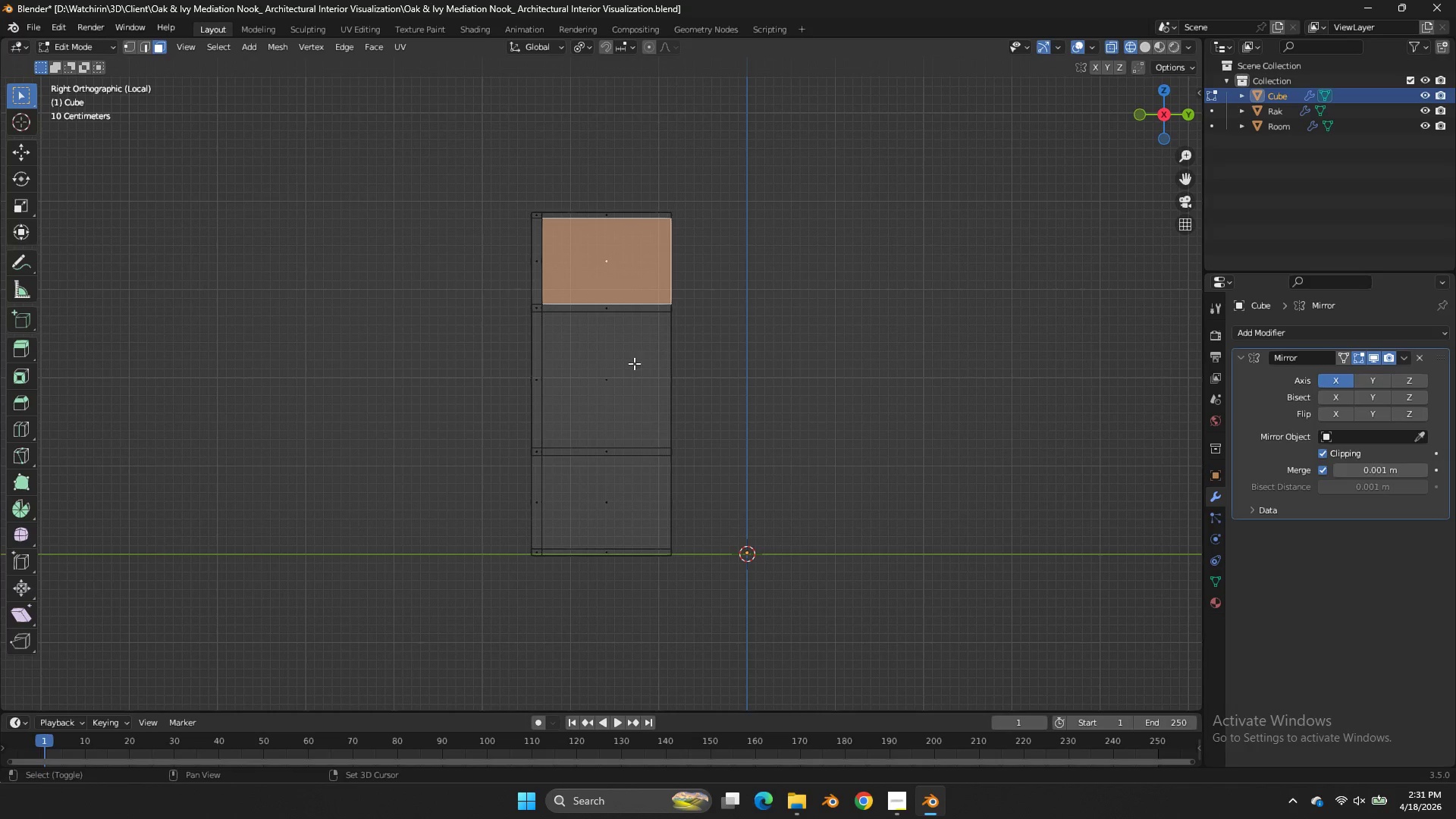 
left_click_drag(start_coordinate=[632, 355], to_coordinate=[584, 398])
 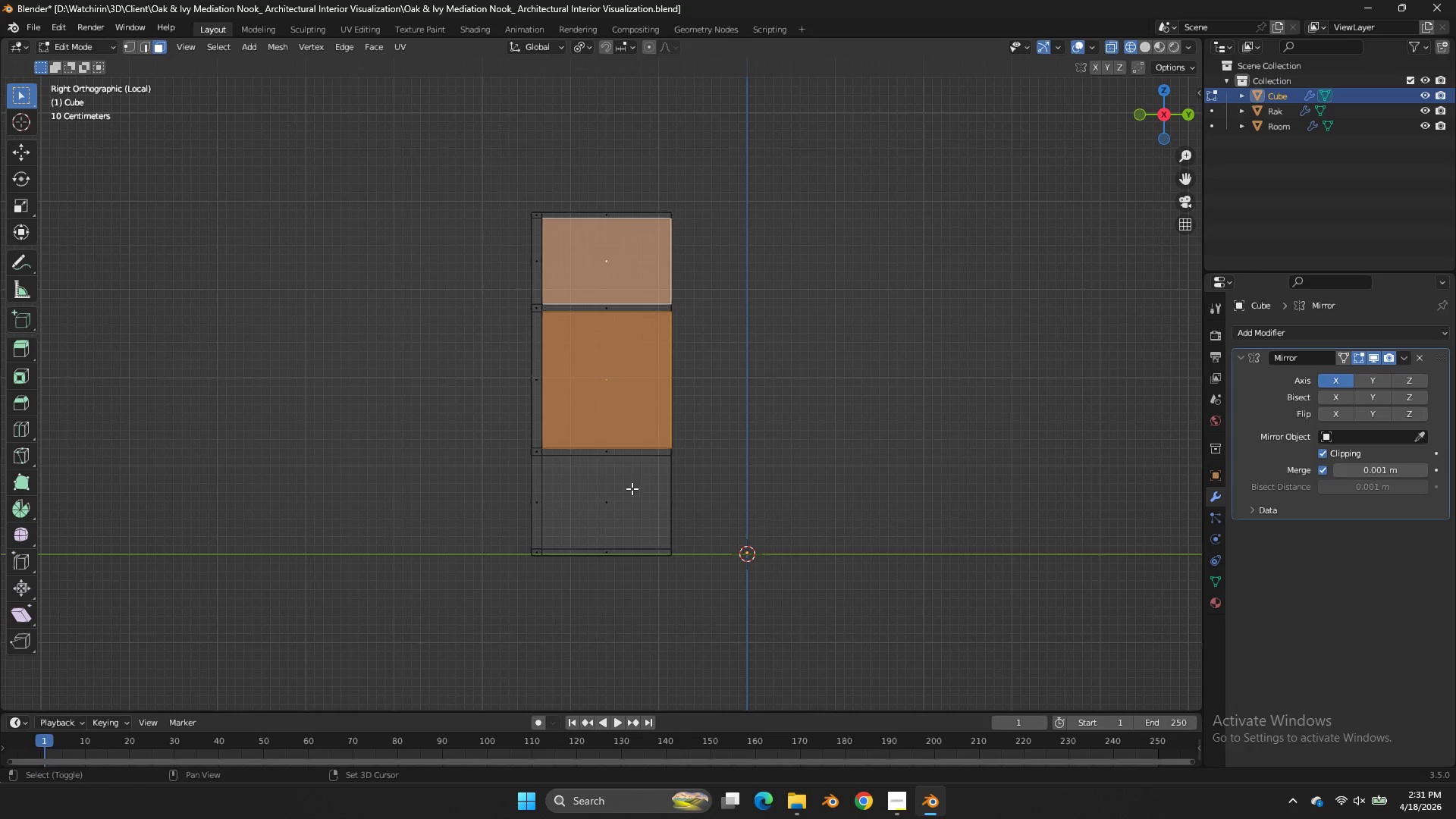 
left_click_drag(start_coordinate=[632, 488], to_coordinate=[582, 516])
 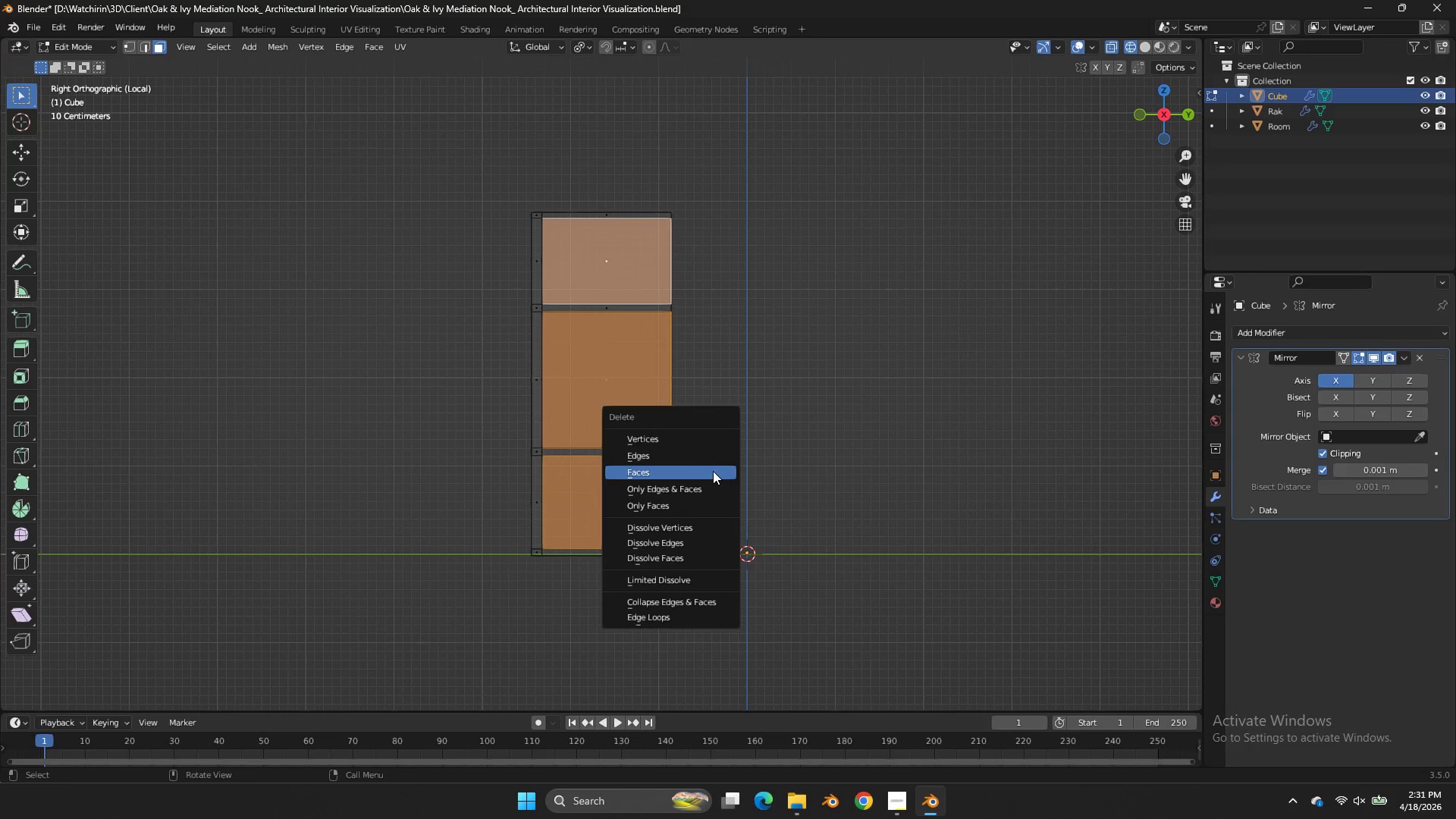 
left_click([713, 471])
 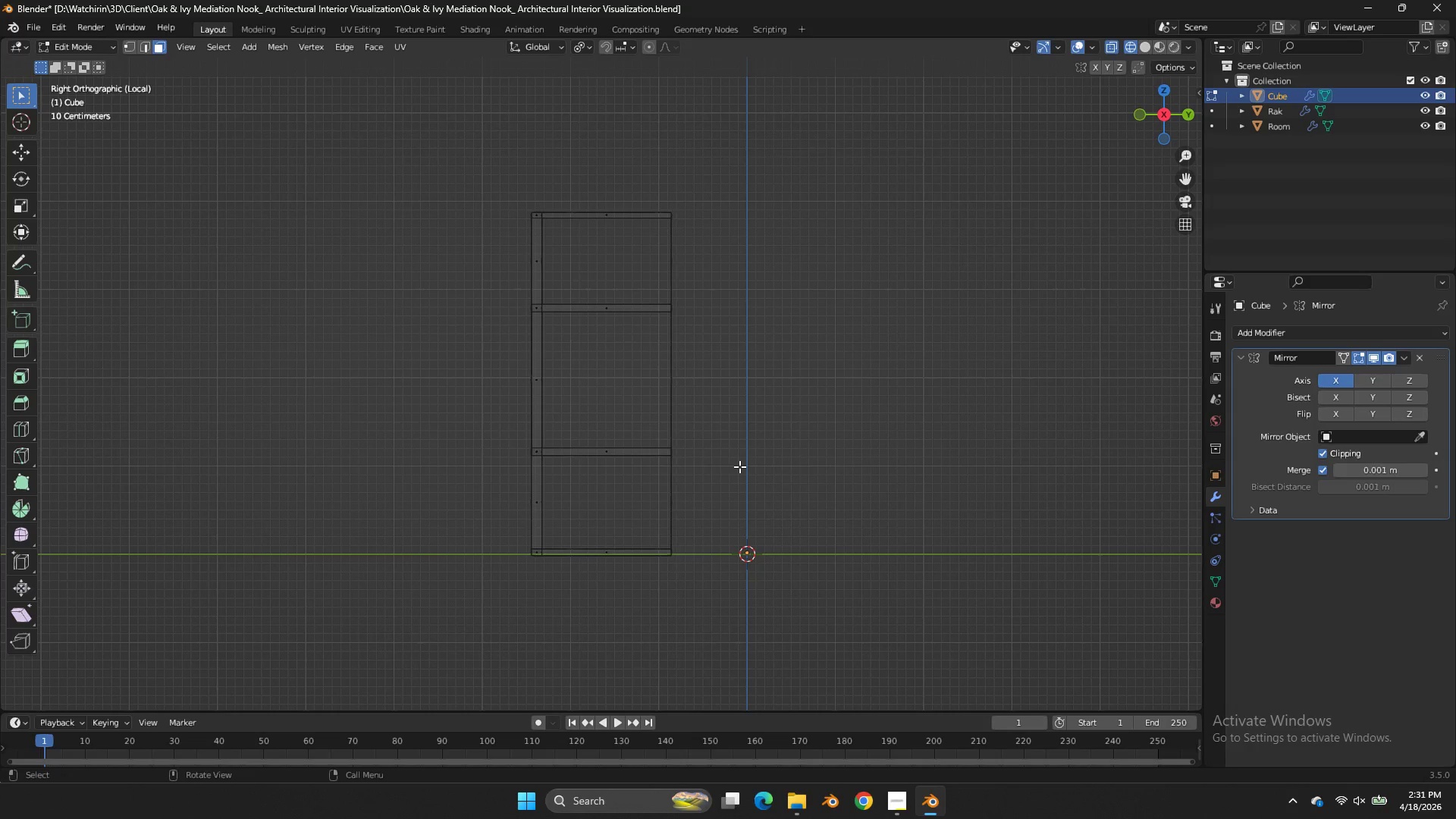 
key(Z)
 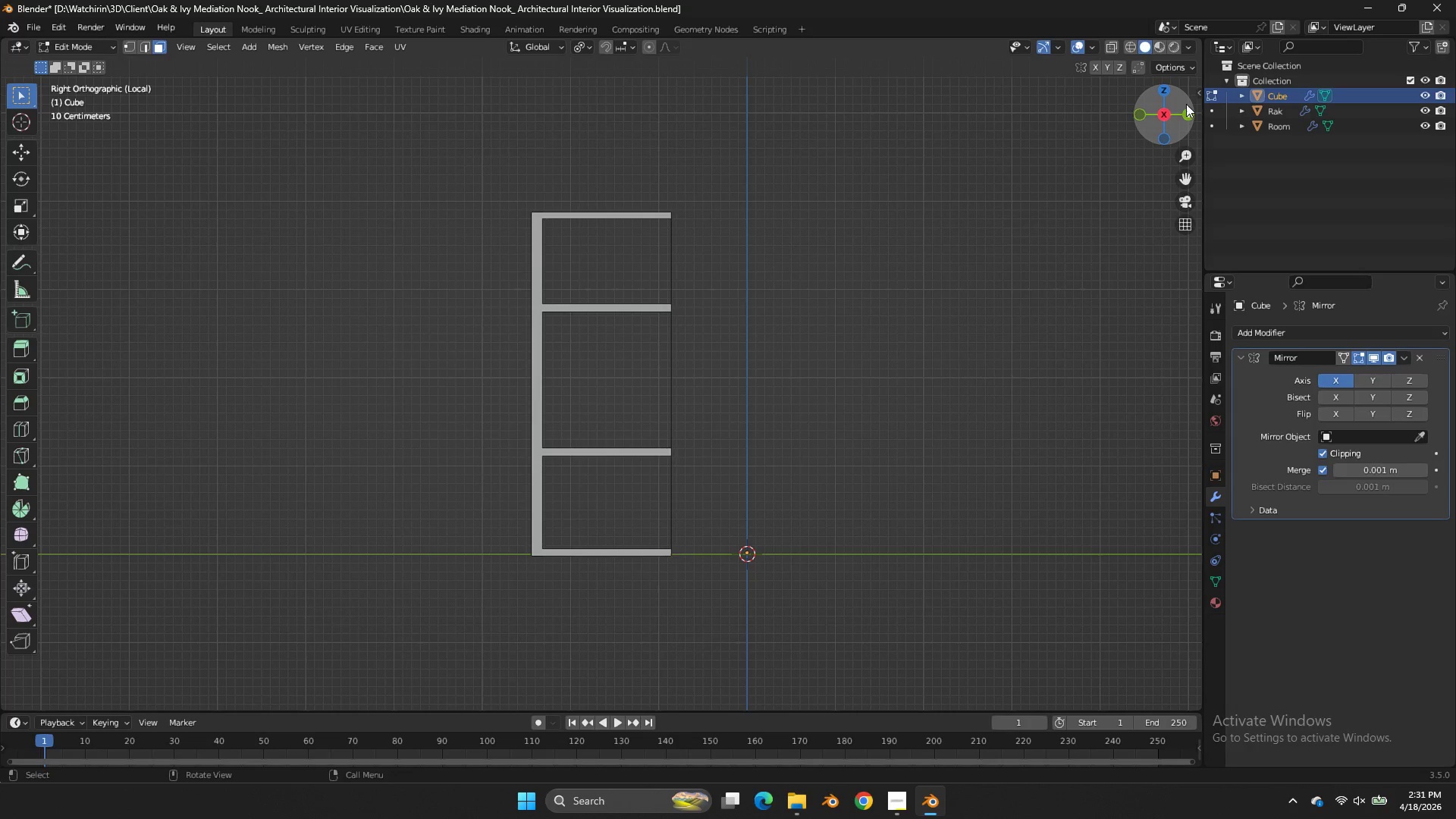 
left_click_drag(start_coordinate=[1187, 104], to_coordinate=[1009, 163])
 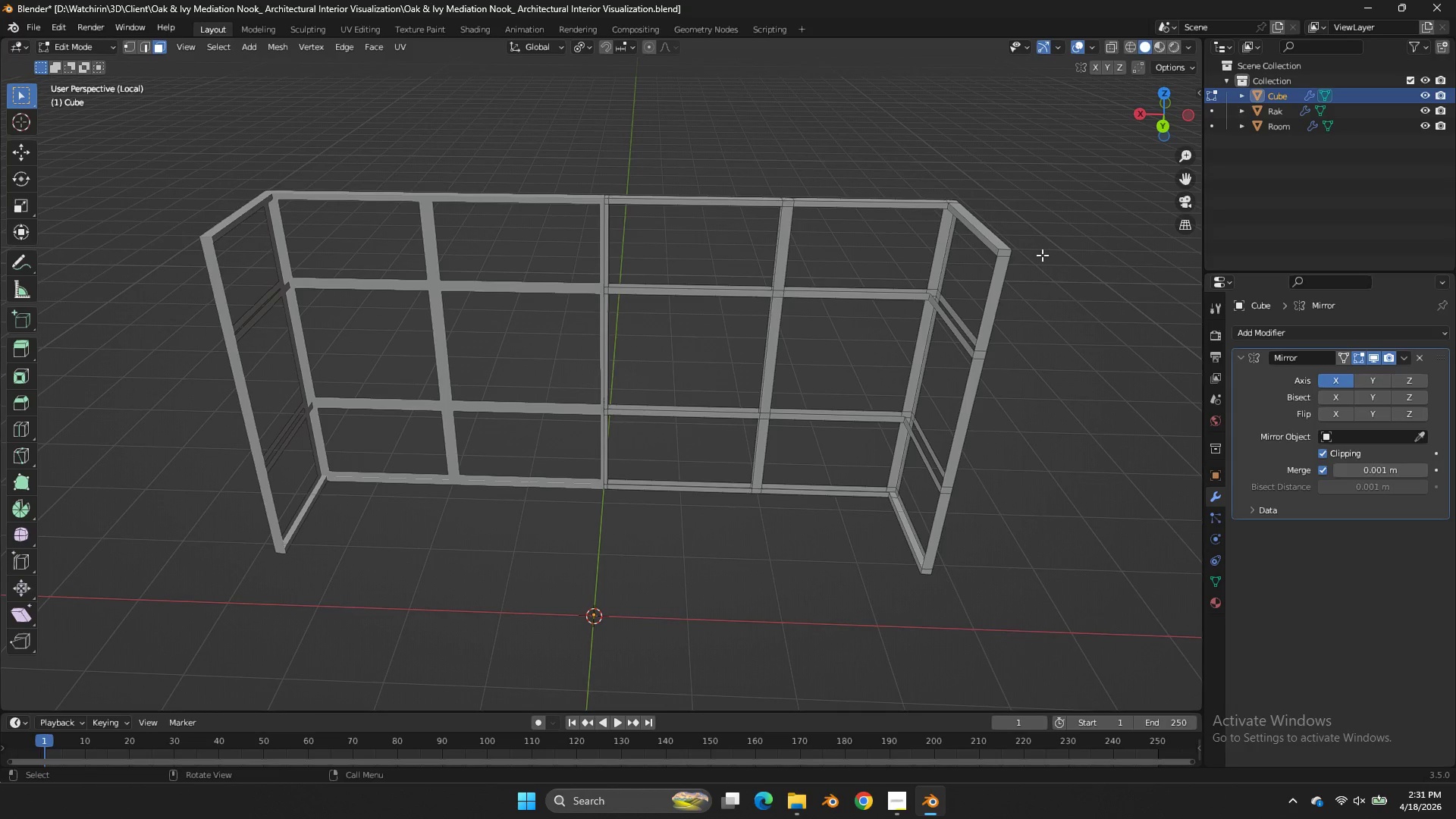 
left_click([1004, 250])
 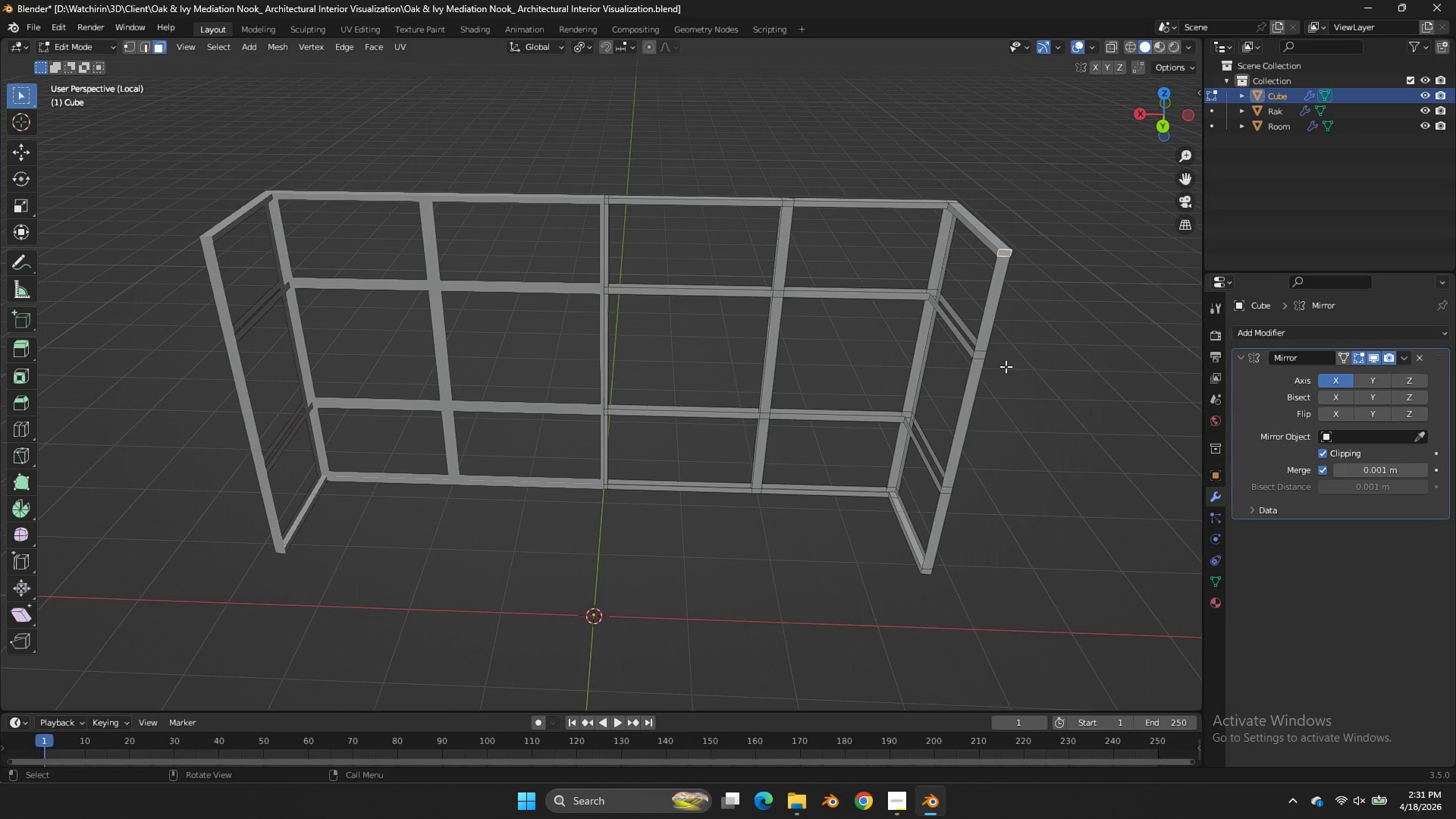 
hold_key(key=ControlLeft, duration=1.33)
left_click([924, 572])
 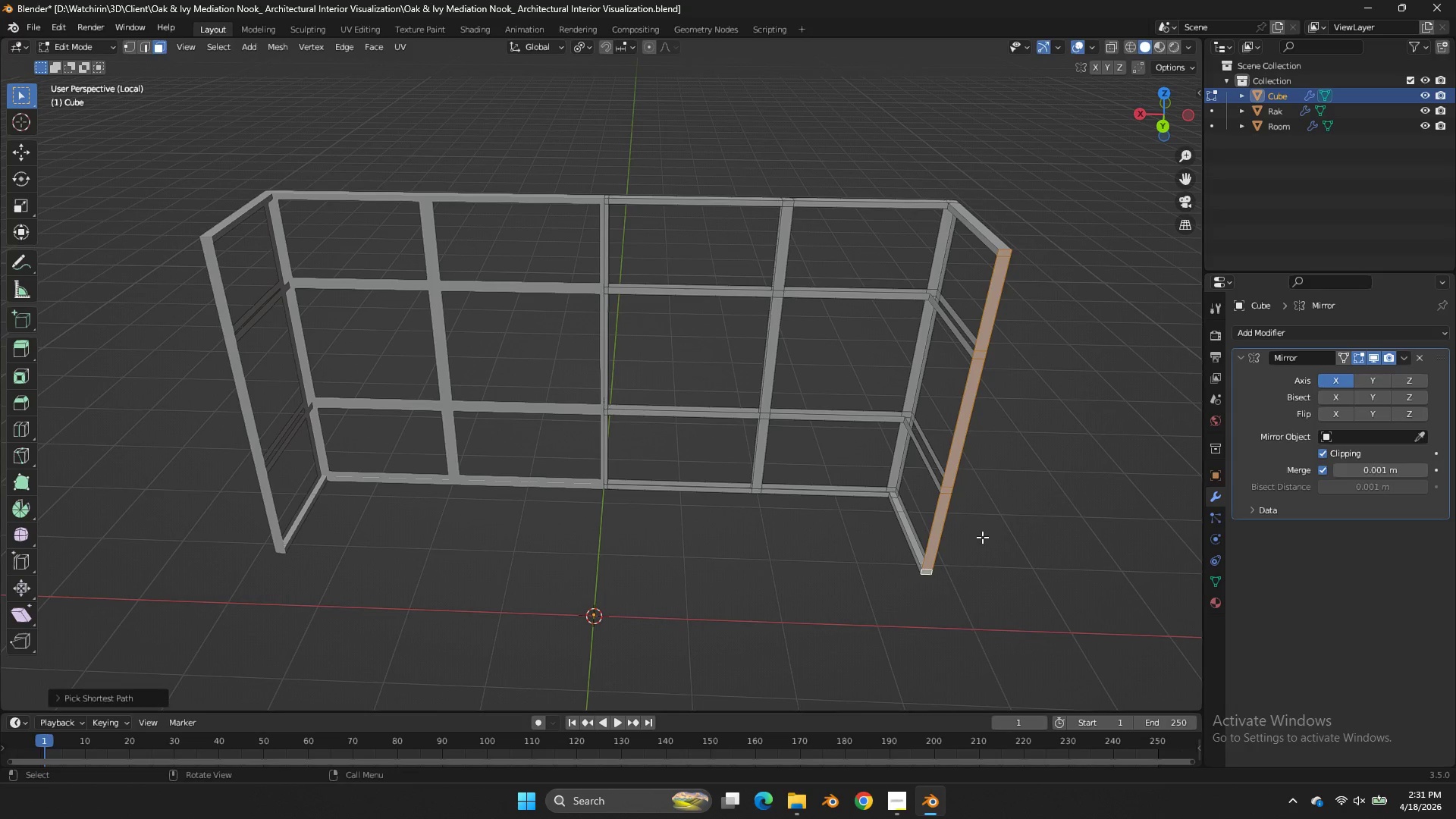 
key(E)
 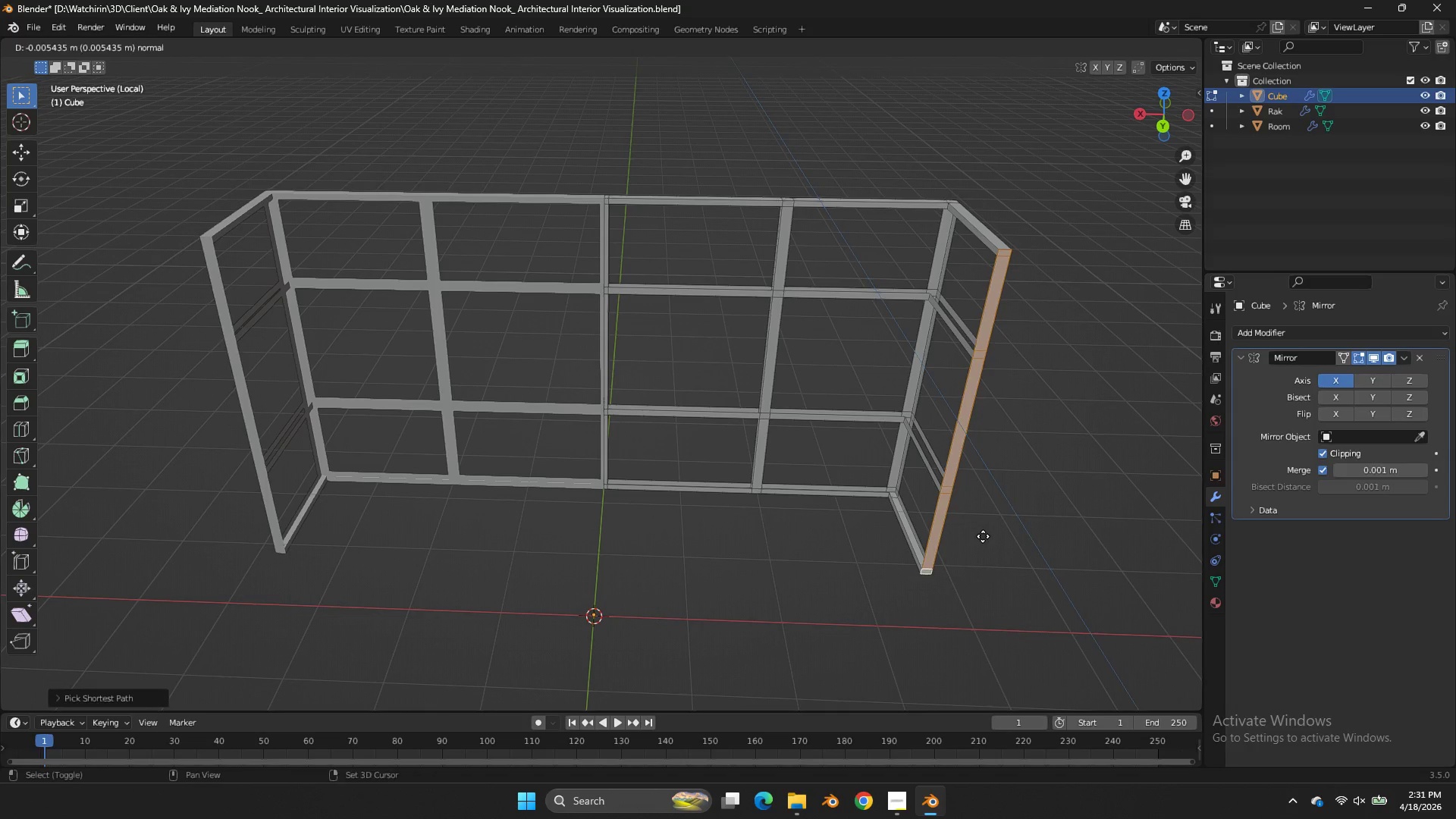 
hold_key(key=ShiftLeft, duration=1.42)
 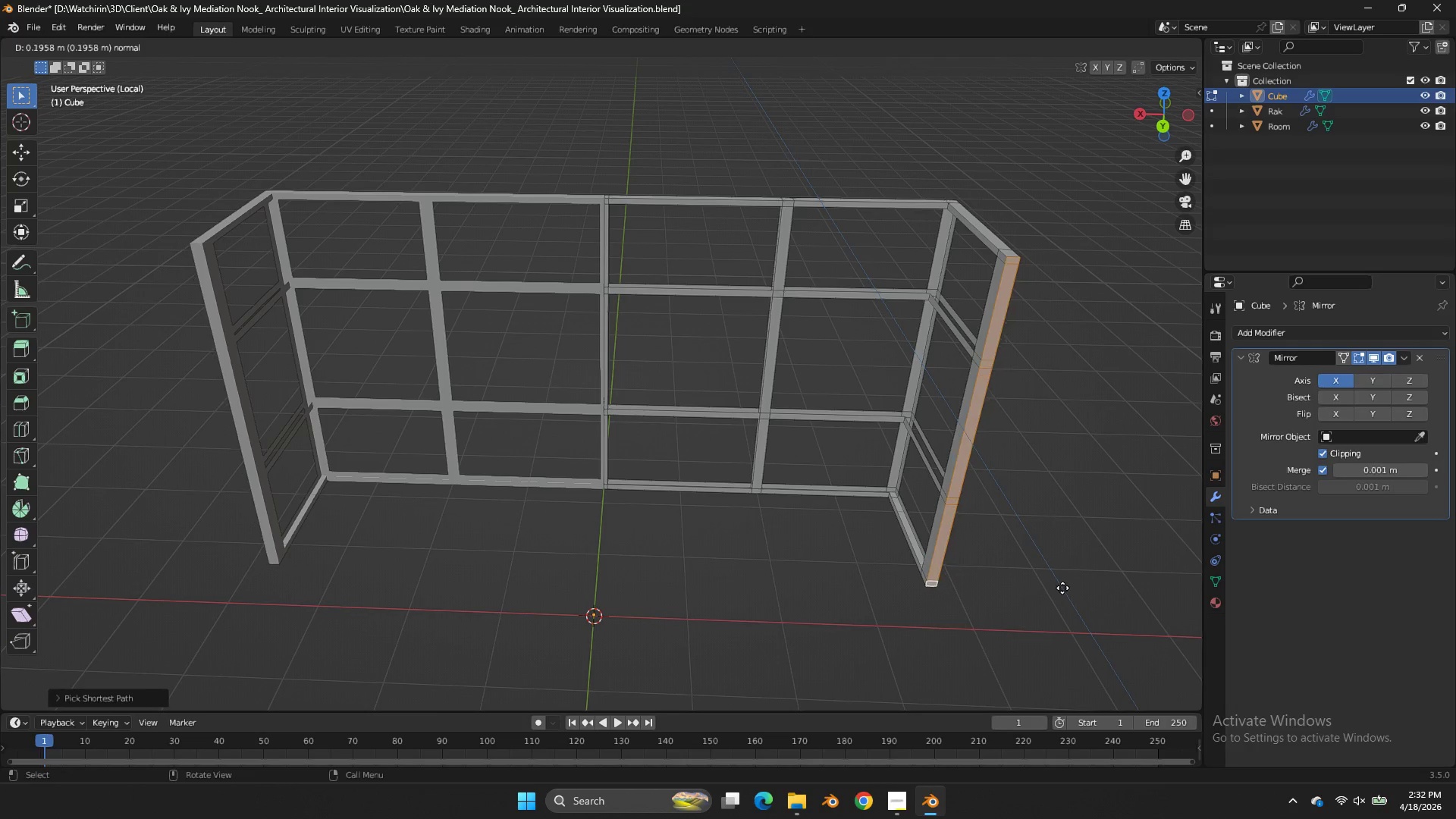 
hold_key(key=ShiftLeft, duration=1.09)
 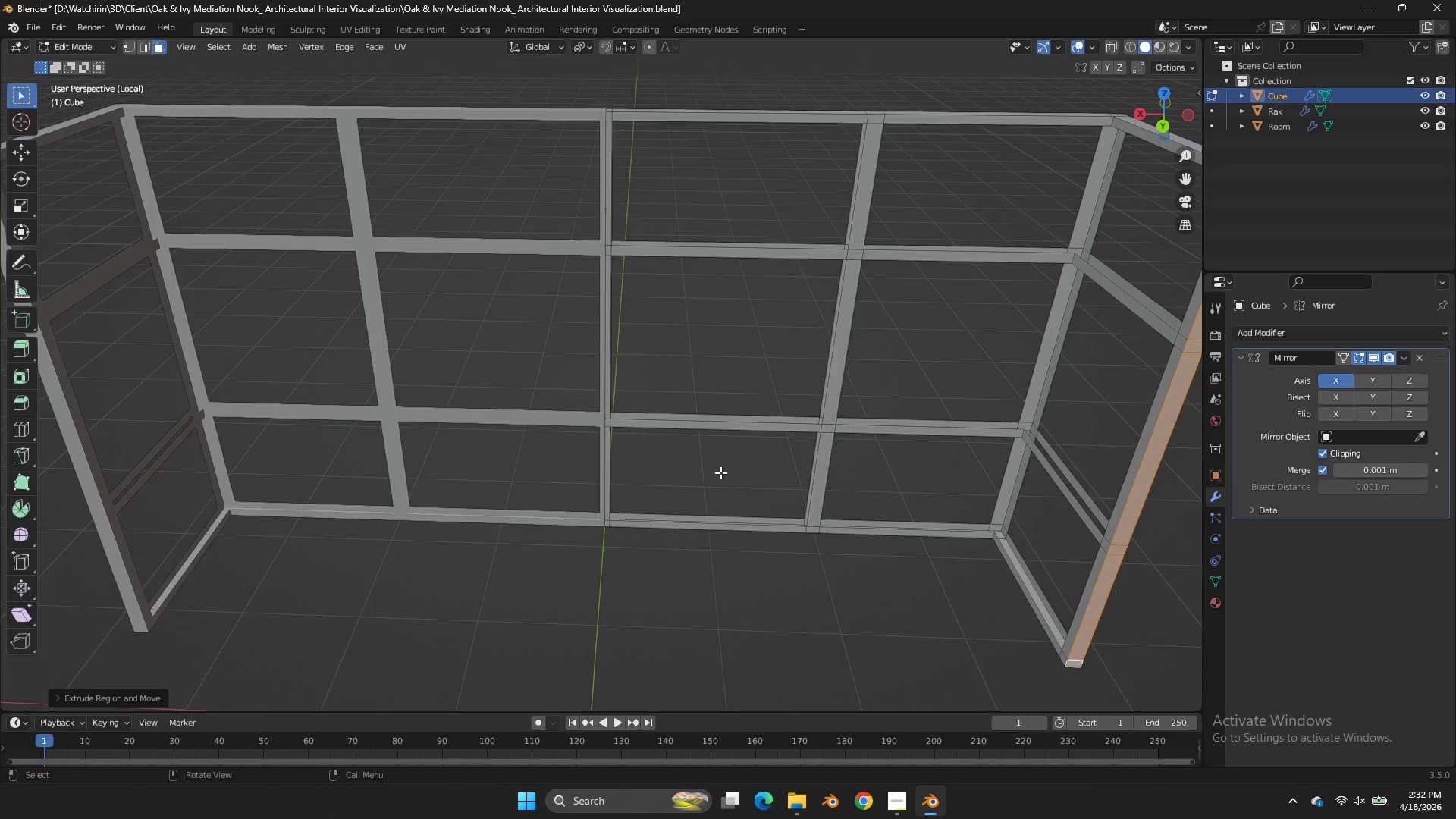 
scroll: coordinate [720, 472], scroll_direction: up, amount: 4.0
 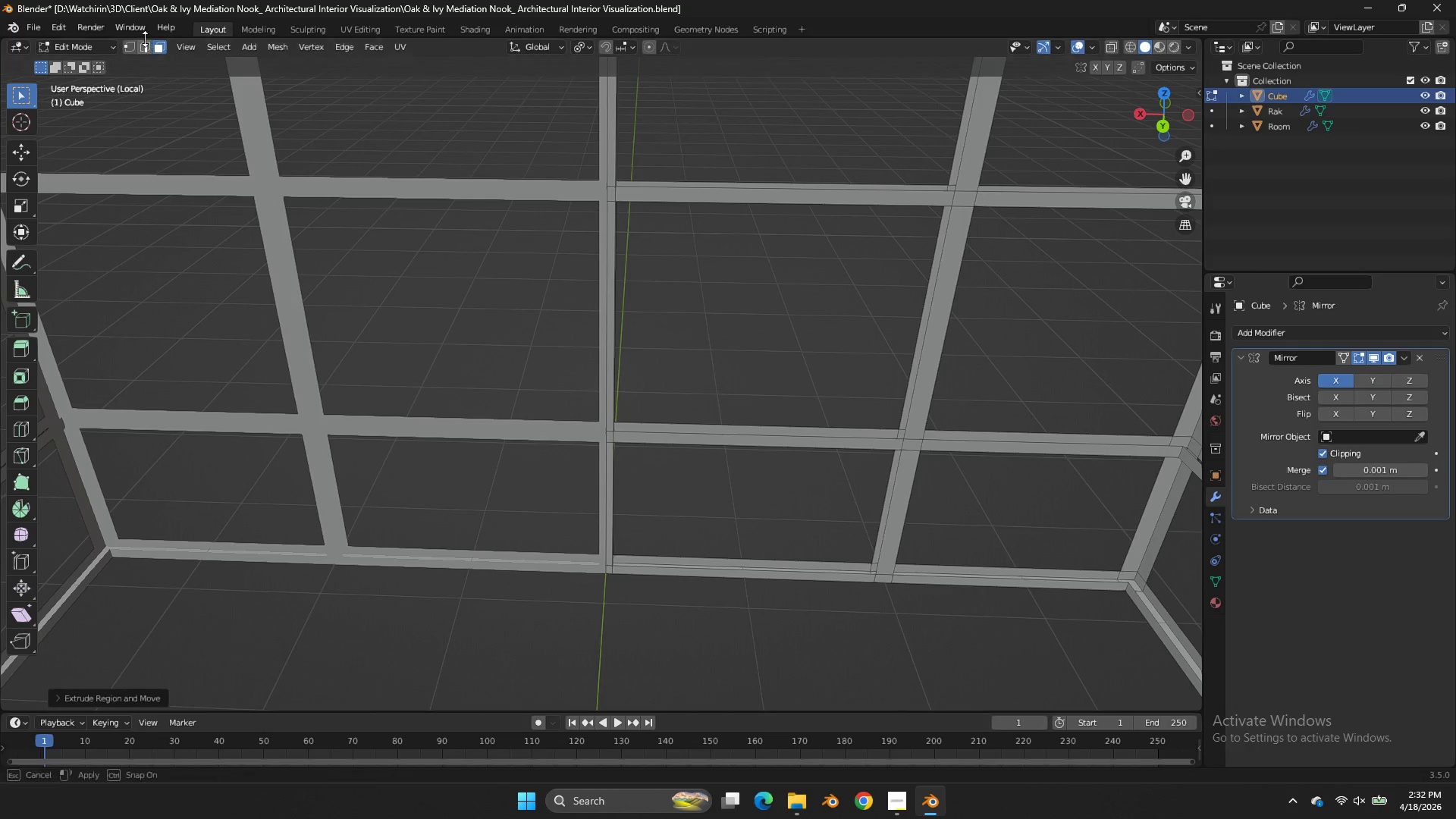 
double_click([145, 39])
 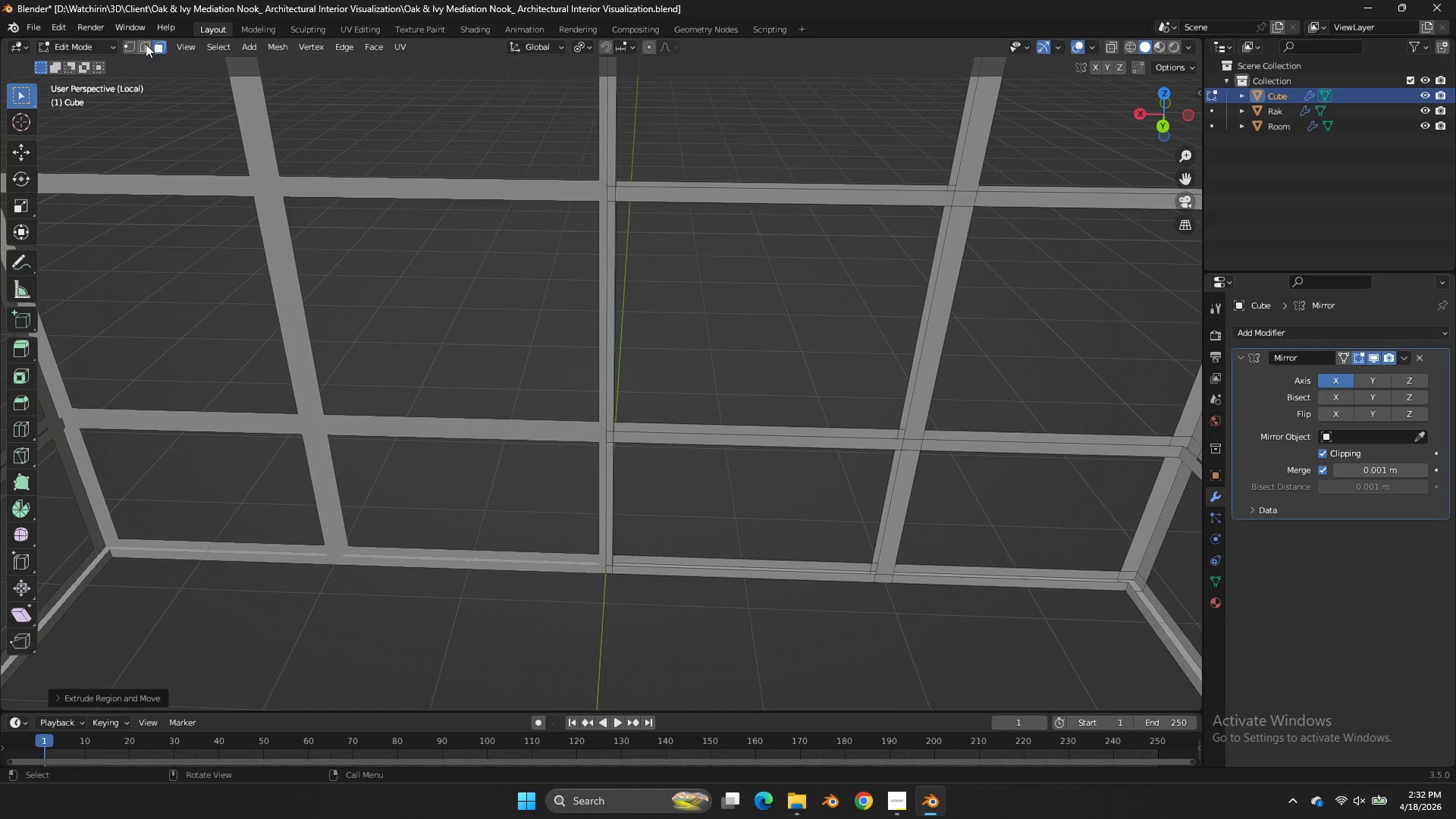 
triple_click([146, 44])
 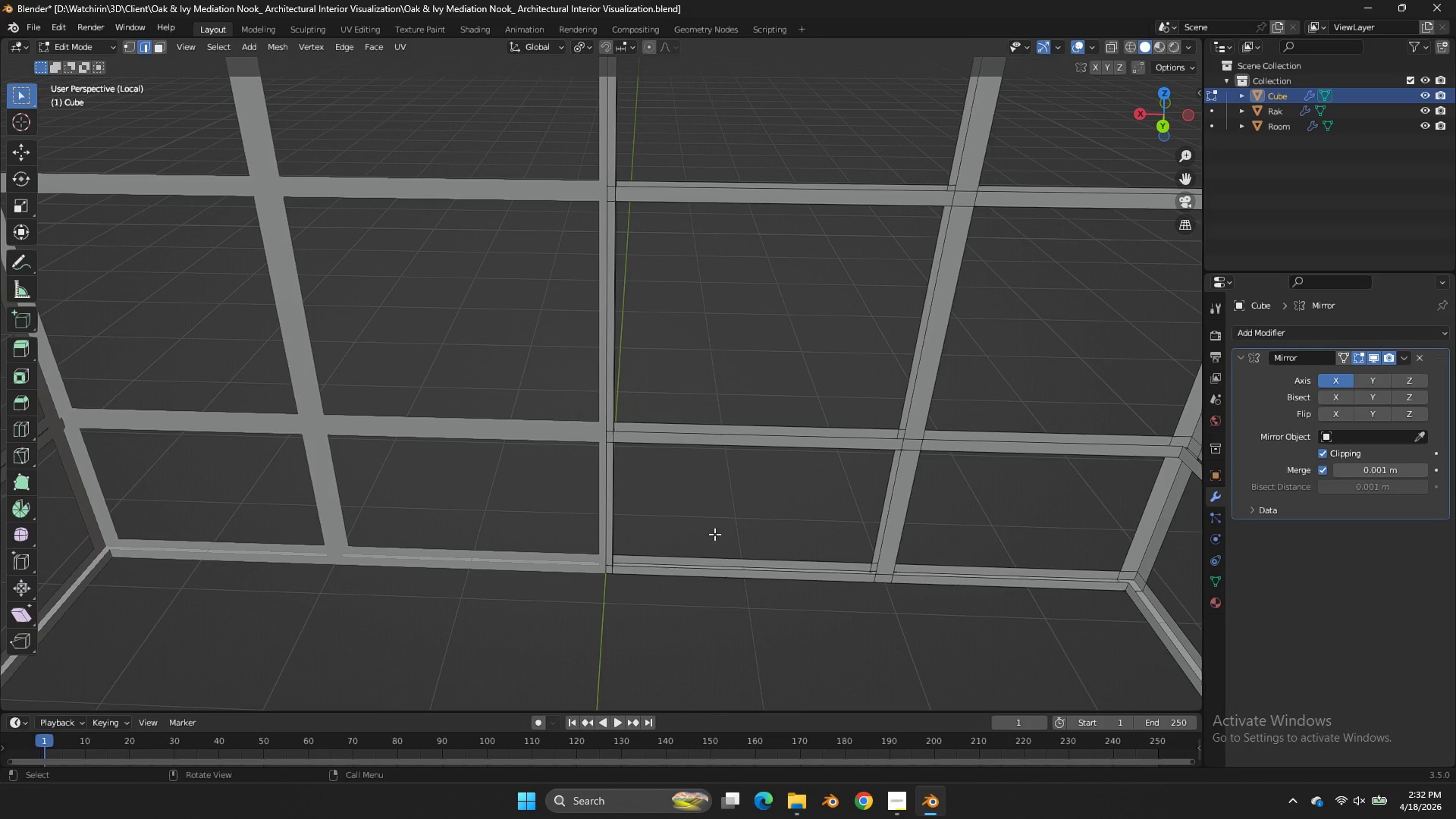 
left_click([697, 557])
 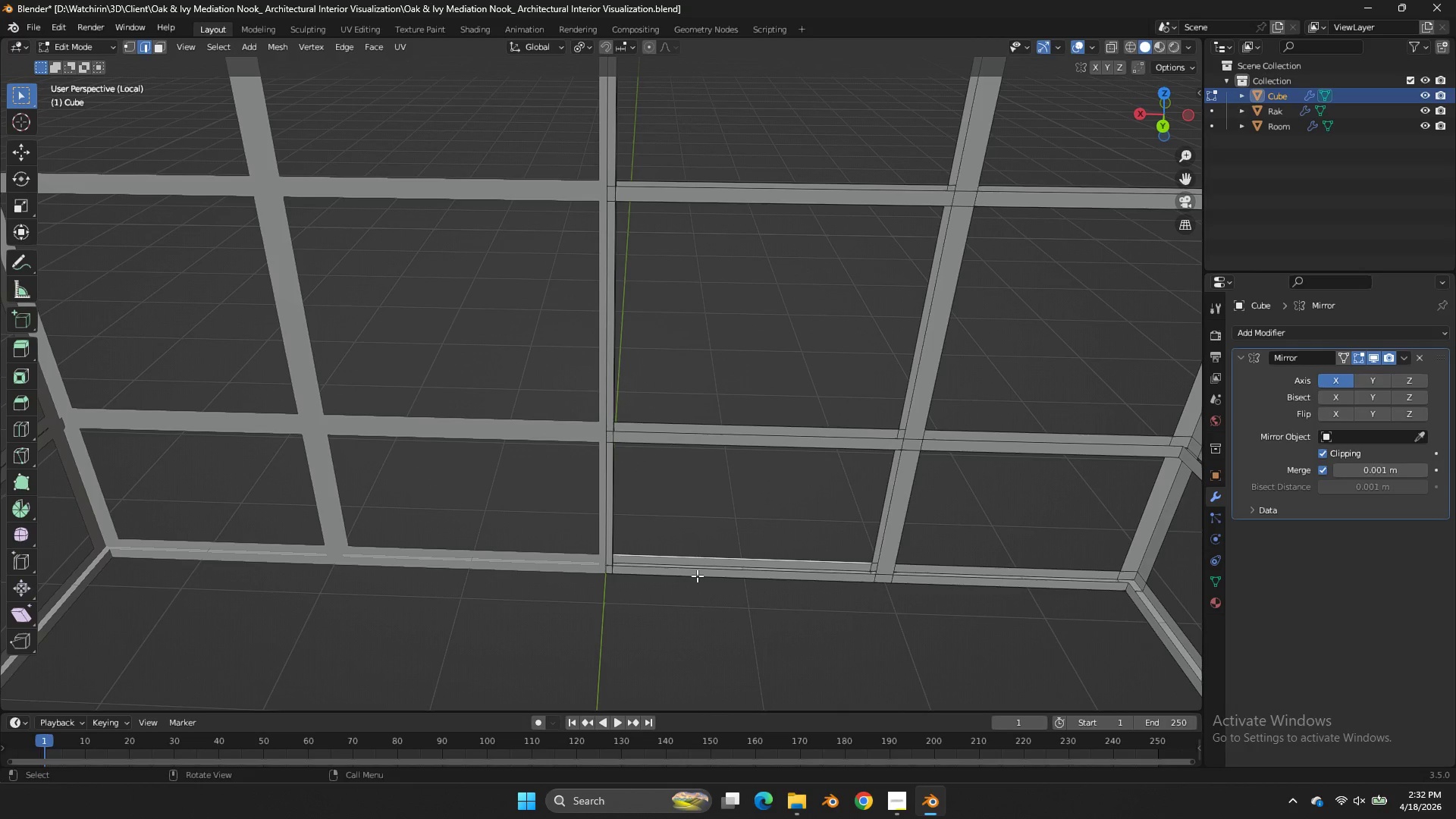 
hold_key(key=ShiftLeft, duration=0.56)
double_click([697, 576])
 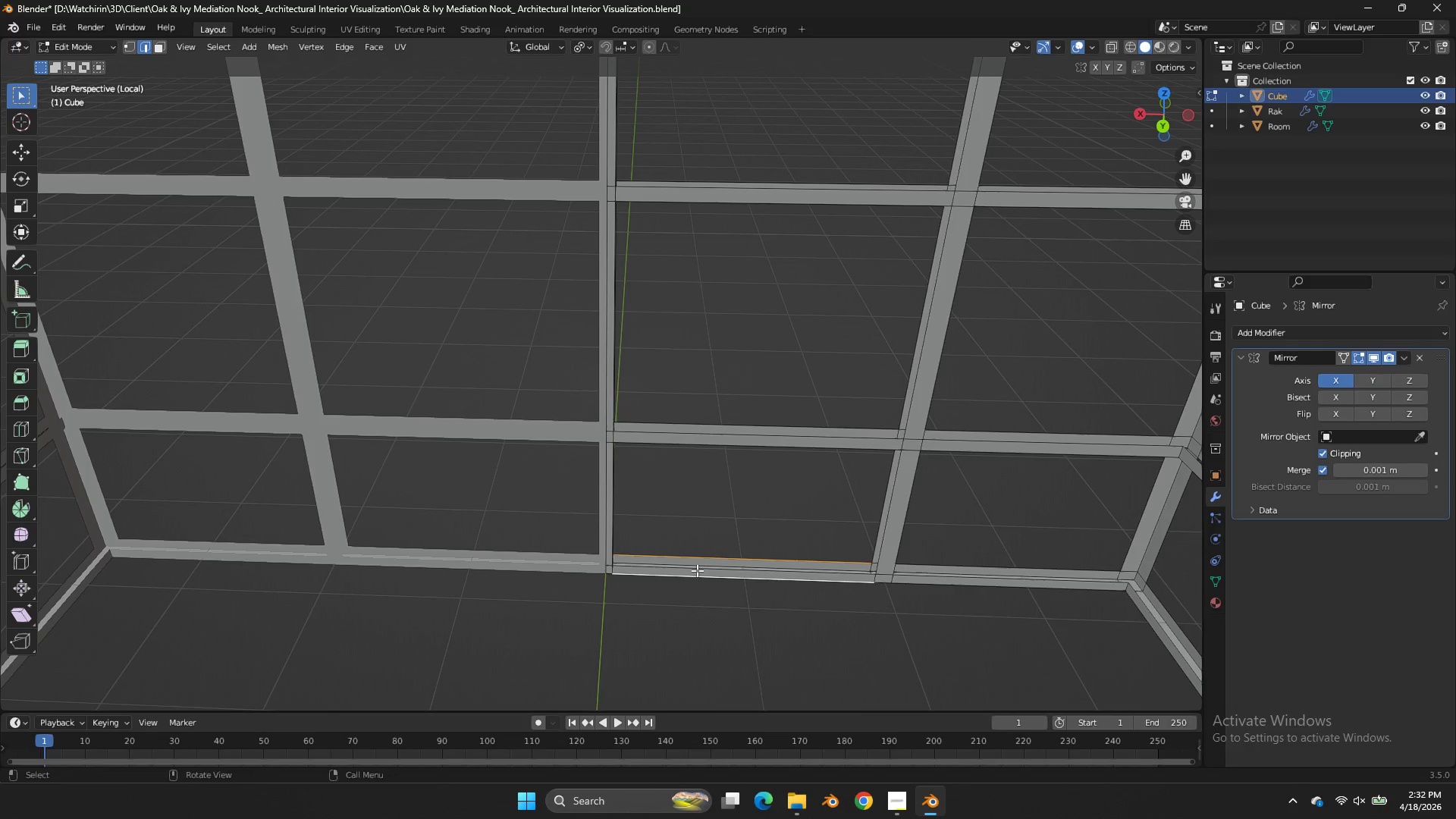 
key(Control+ControlLeft)
 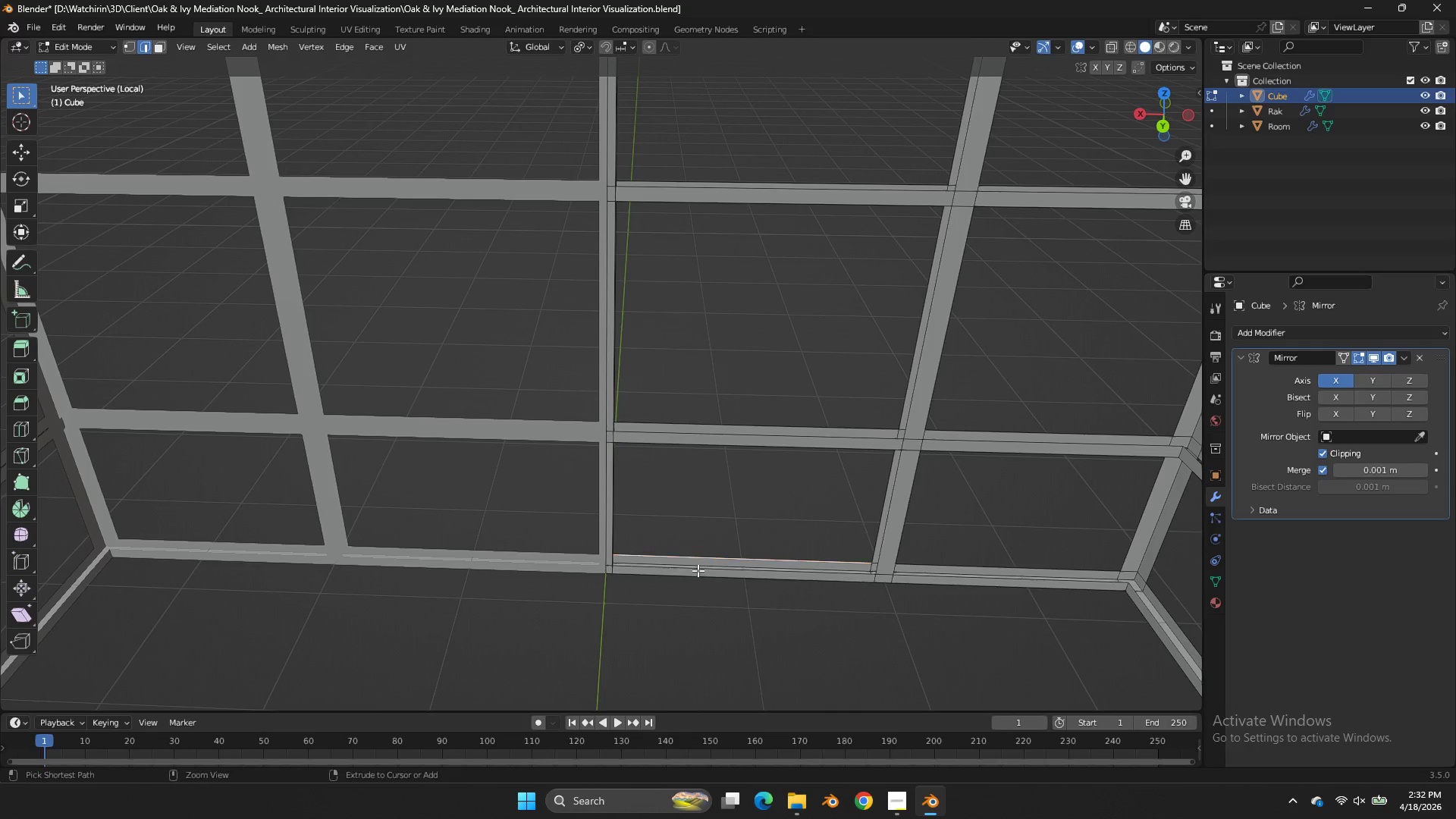 
key(Control+Z)
 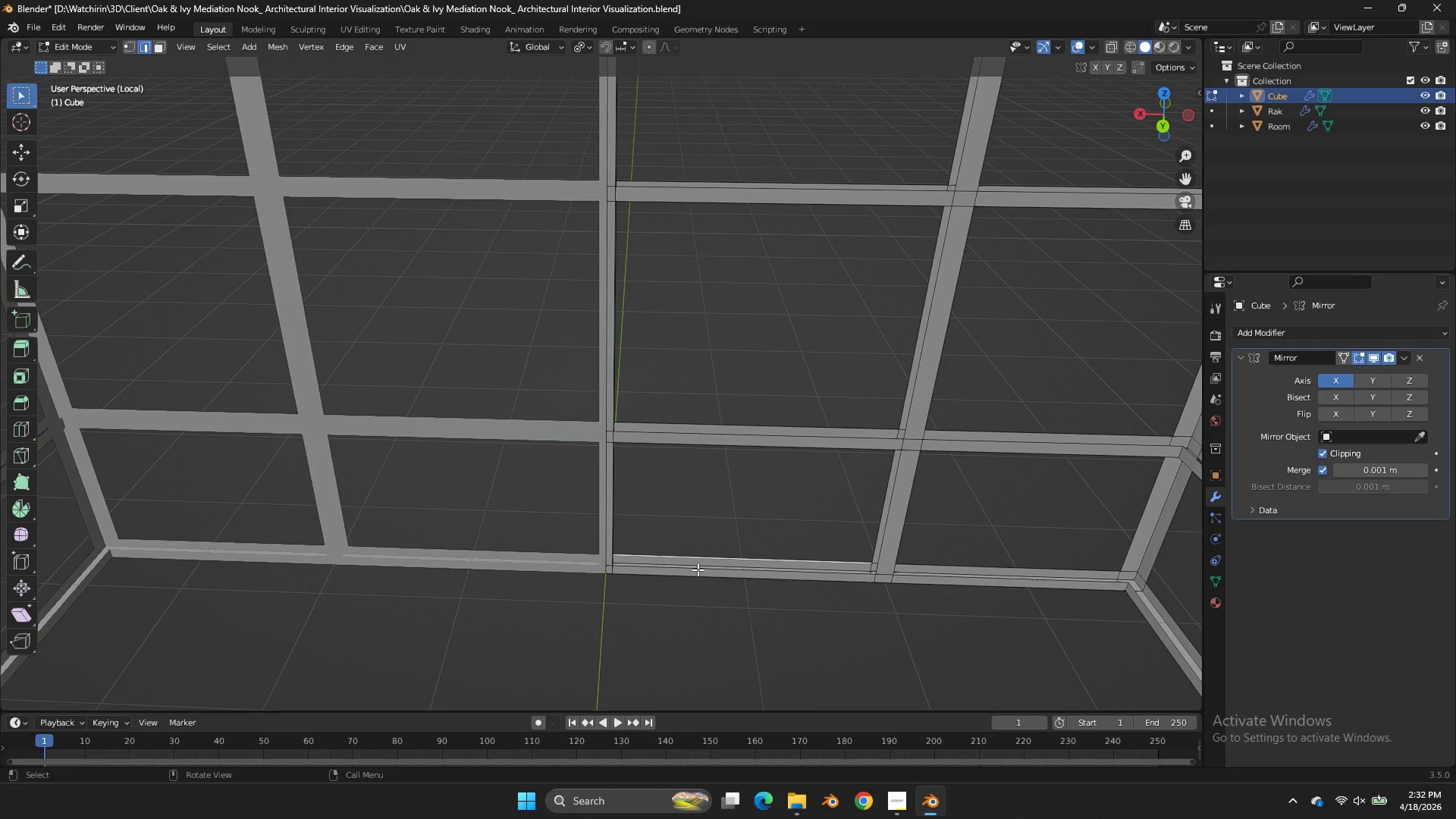 
hold_key(key=ShiftLeft, duration=0.36)
left_click([698, 570])
 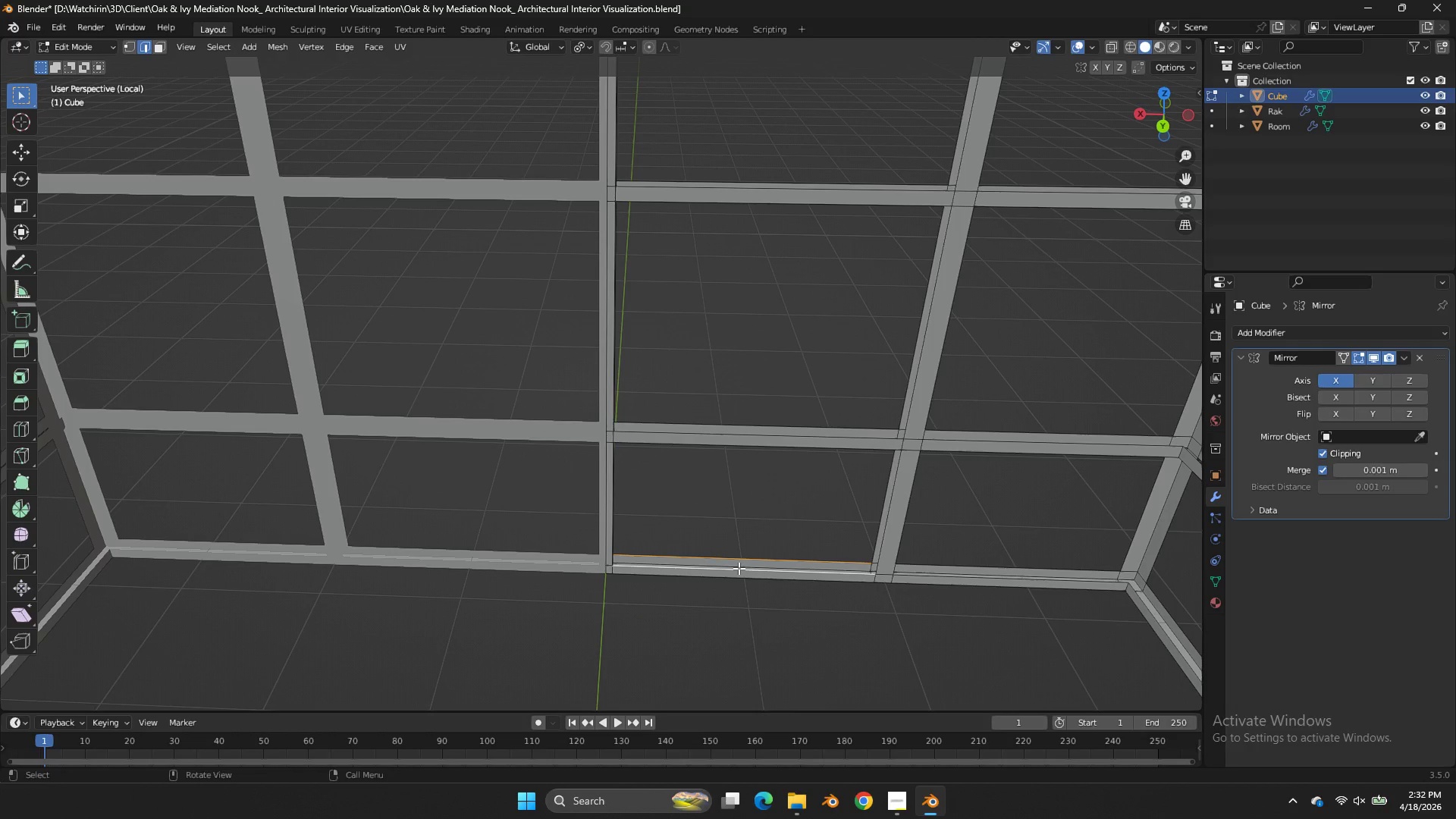 
key(F)
 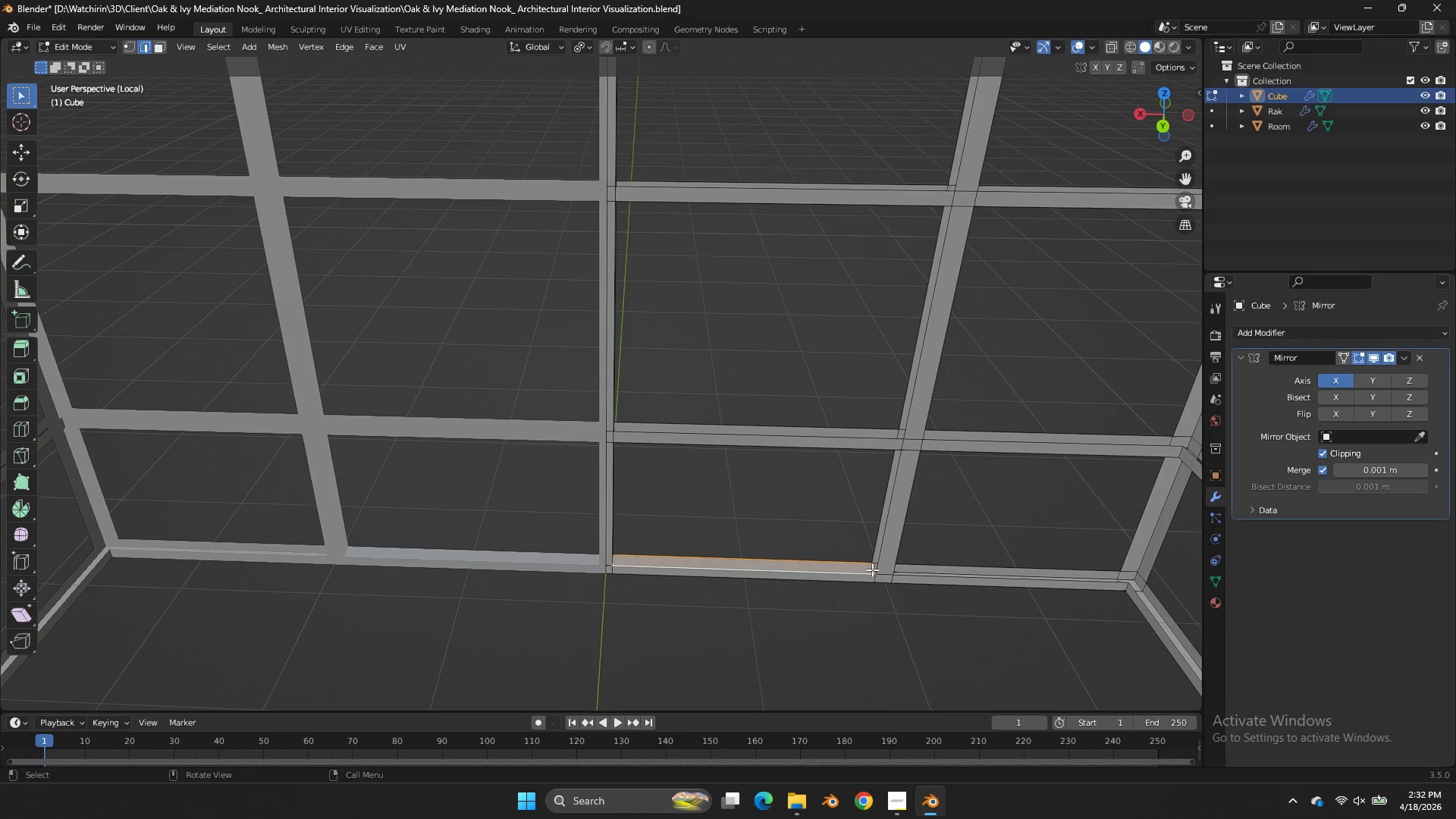 
left_click([872, 568])
 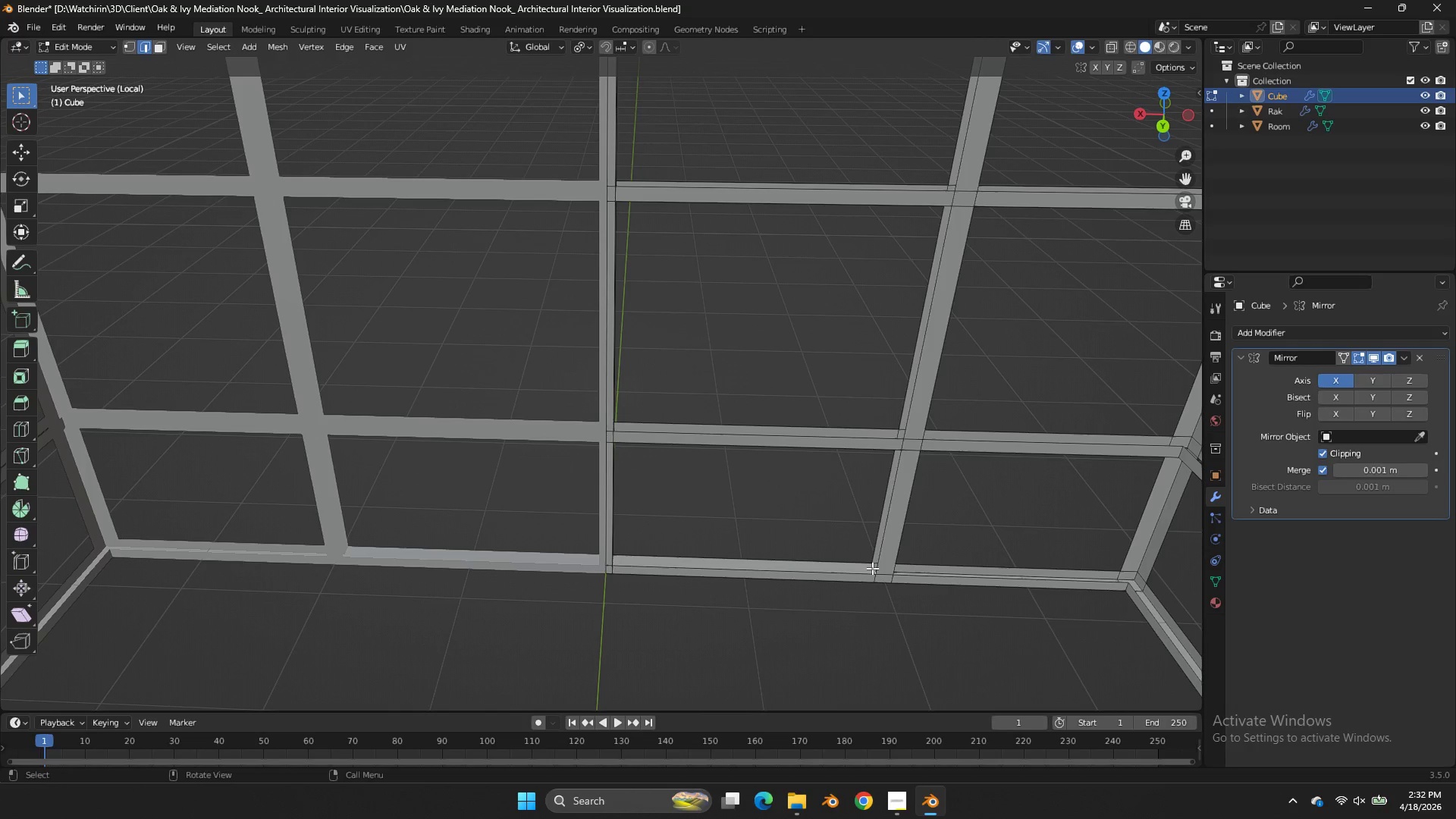 
type(fff)
 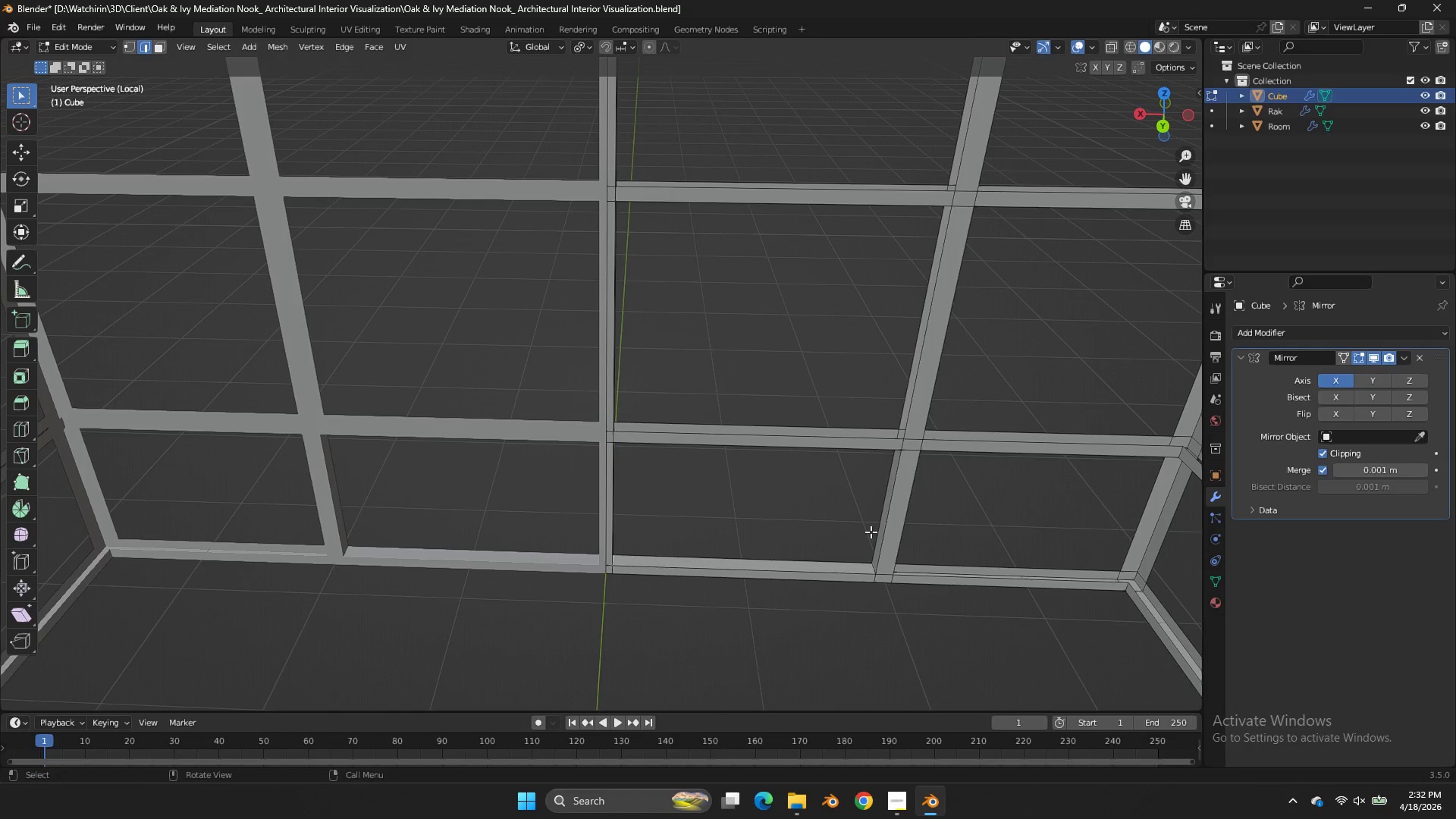 
type(fff)
 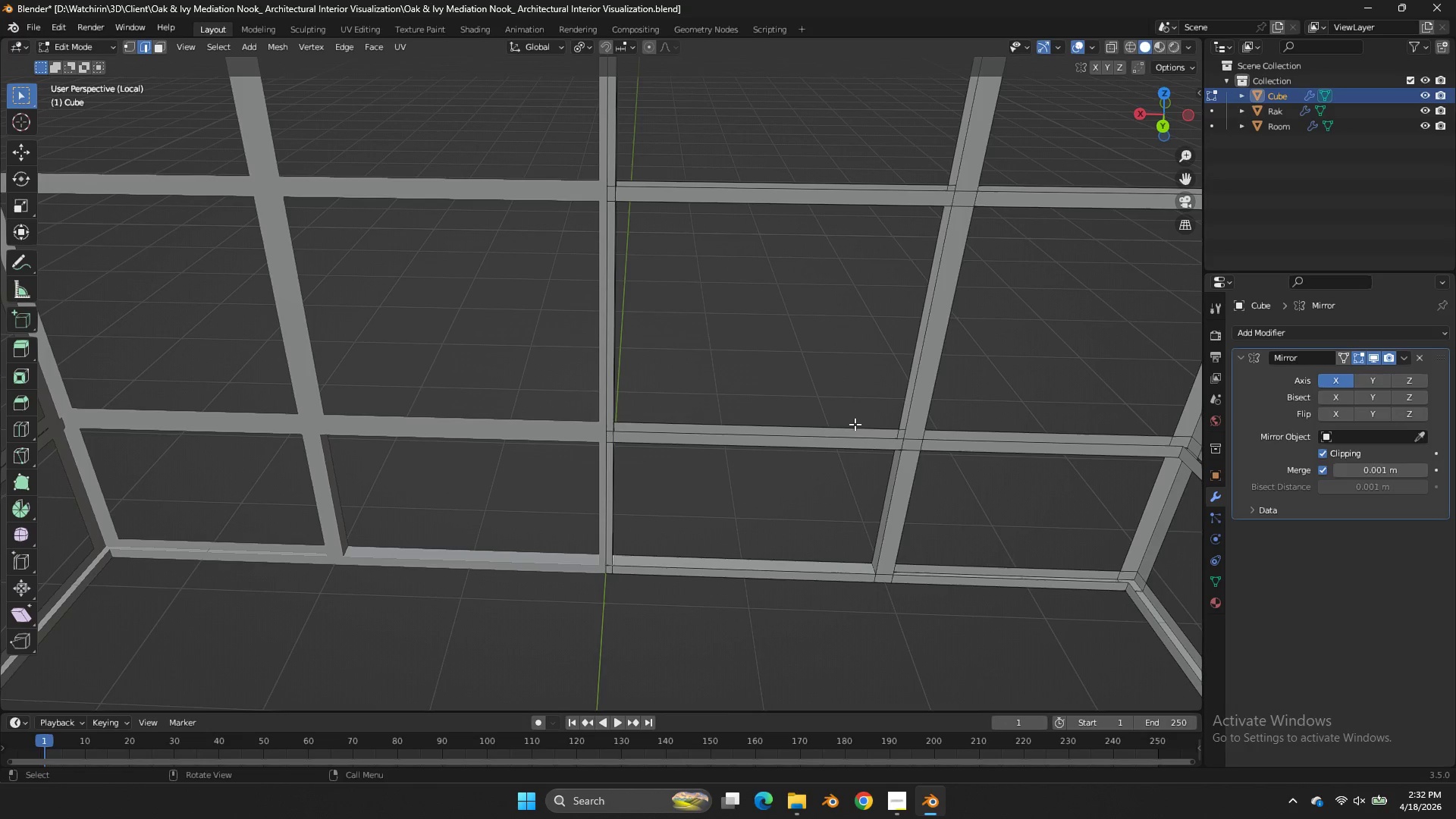 
left_click([855, 424])
 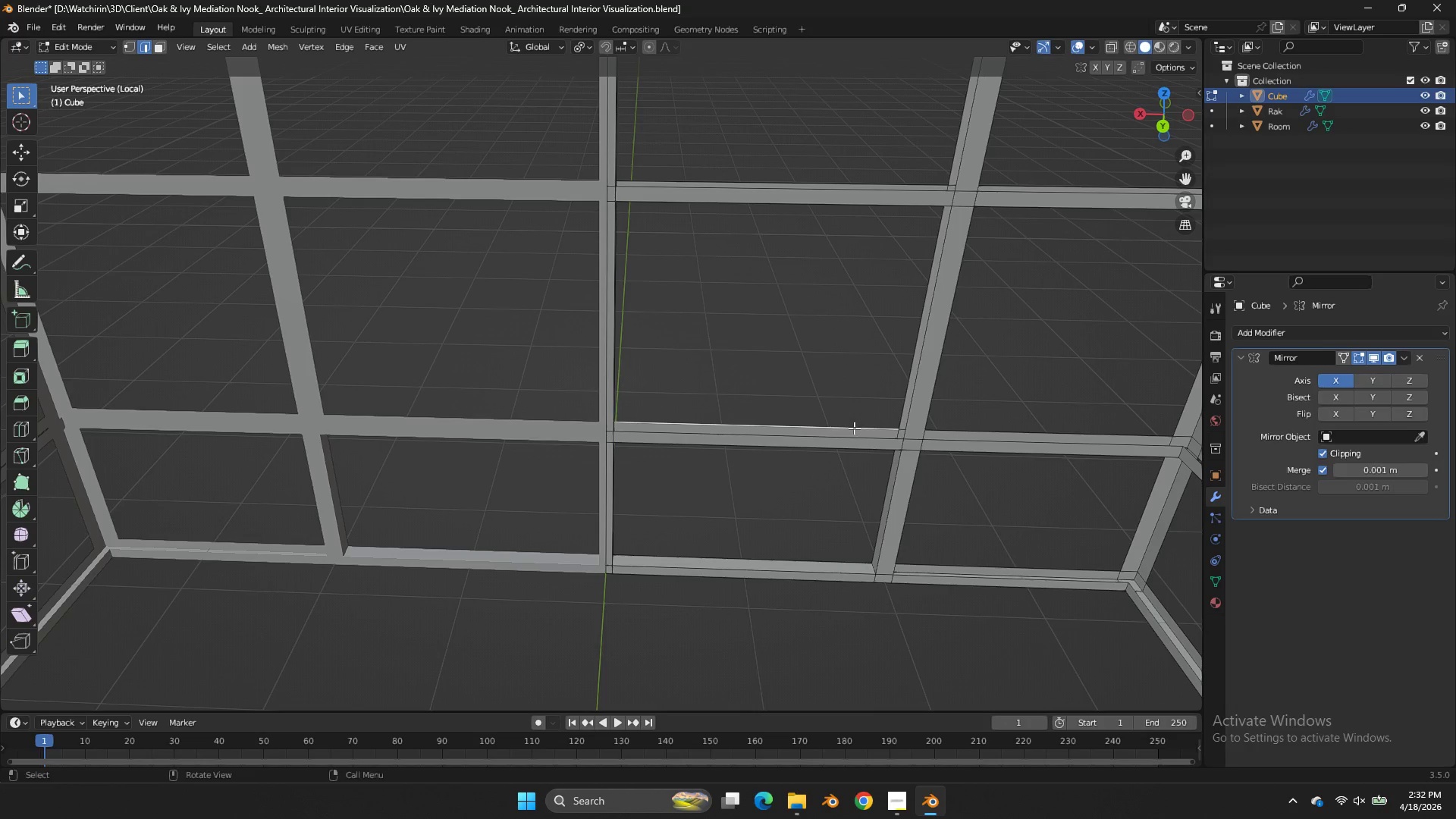 
key(Shift+ShiftLeft)
 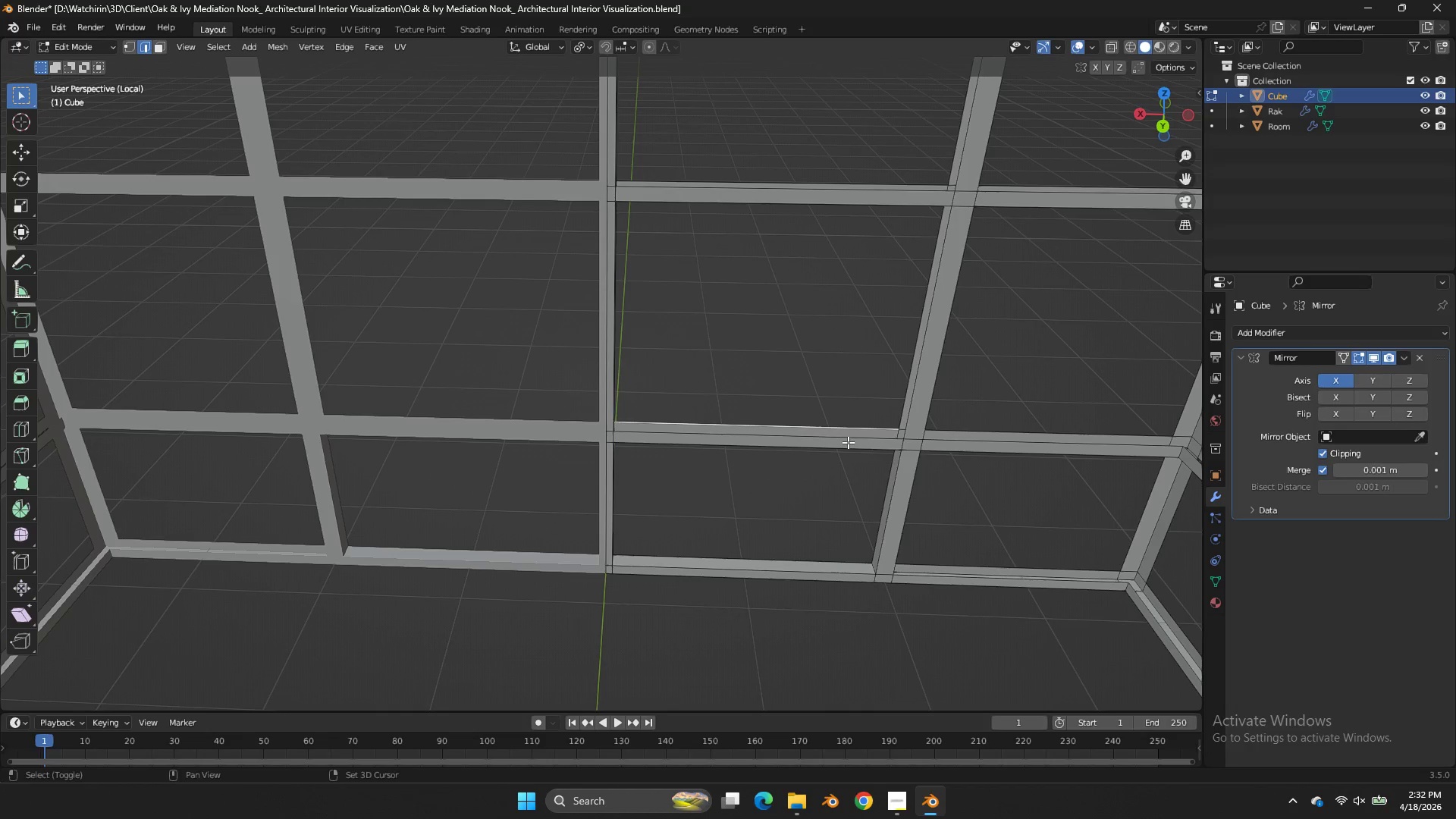 
double_click([848, 442])
 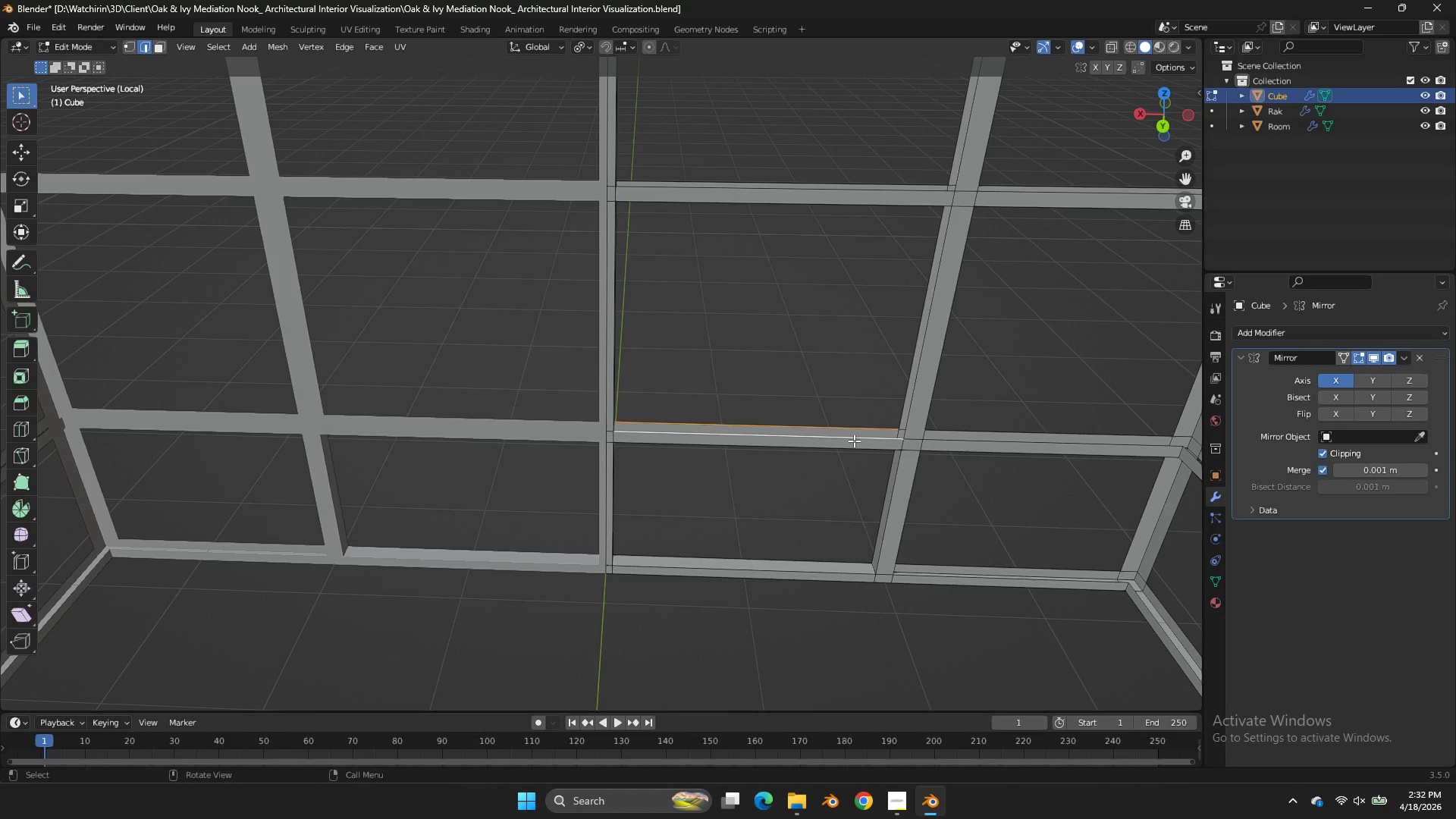 
key(F)
 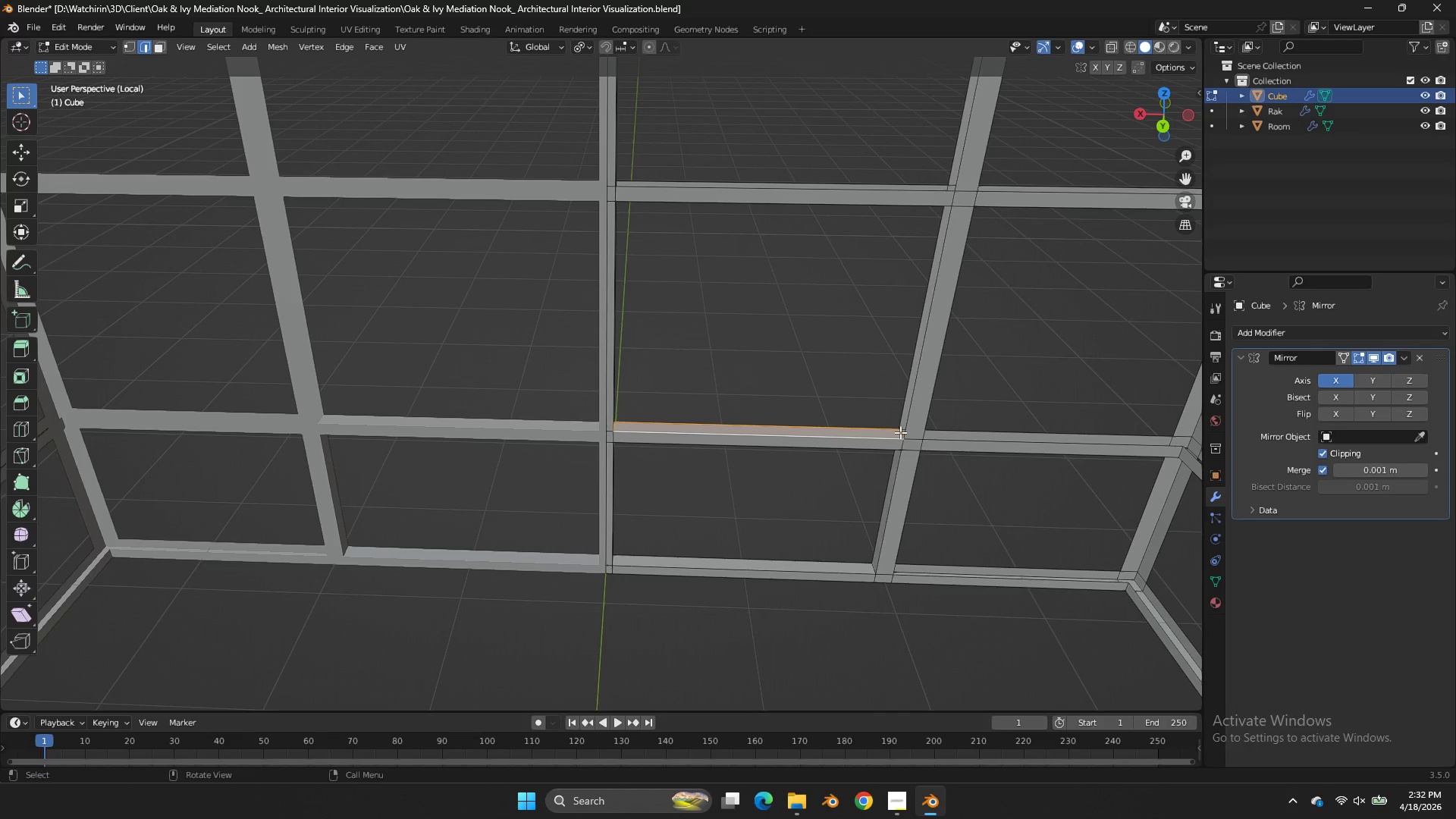 
left_click([900, 432])
 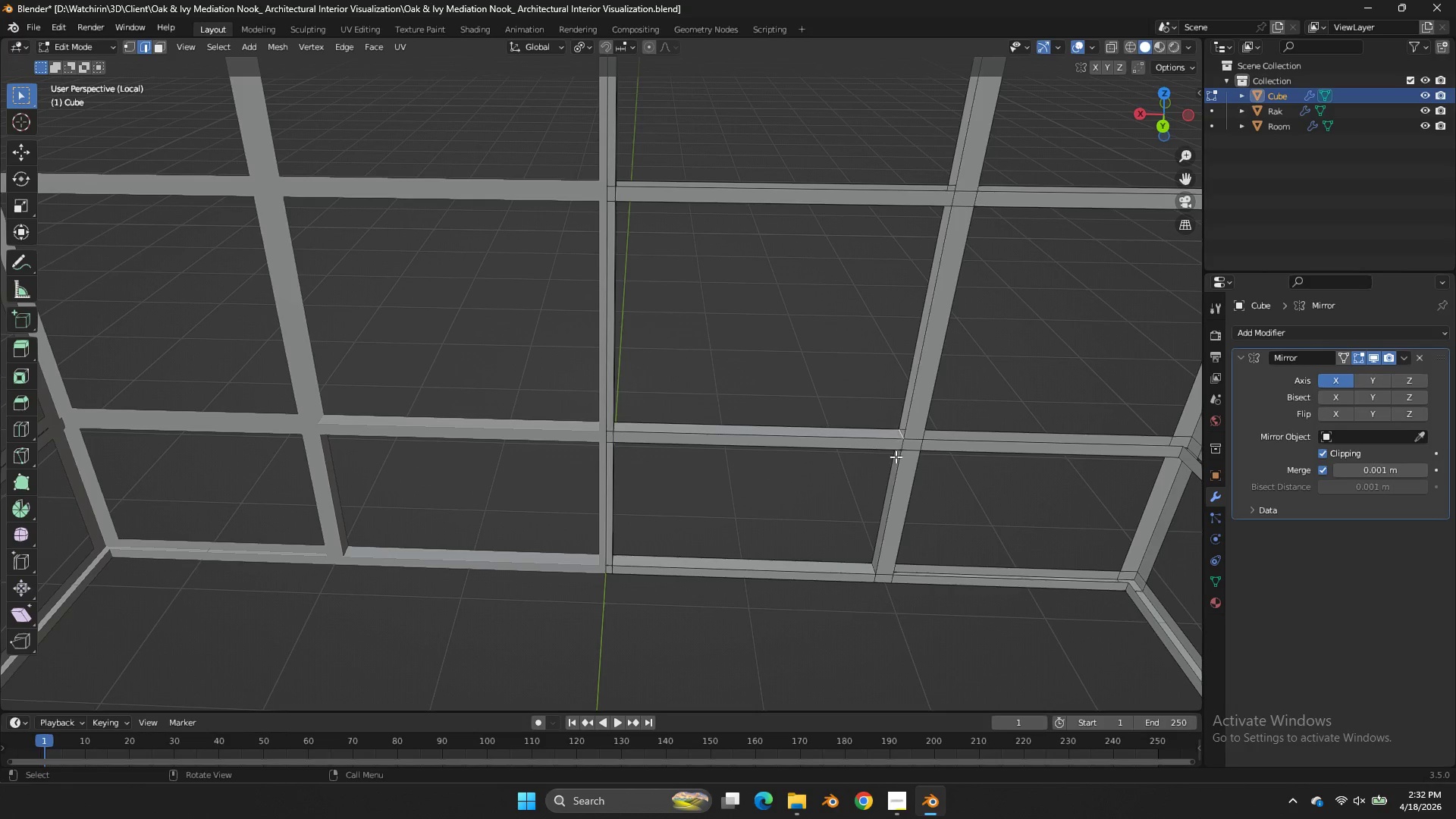 
type(fffffz)
 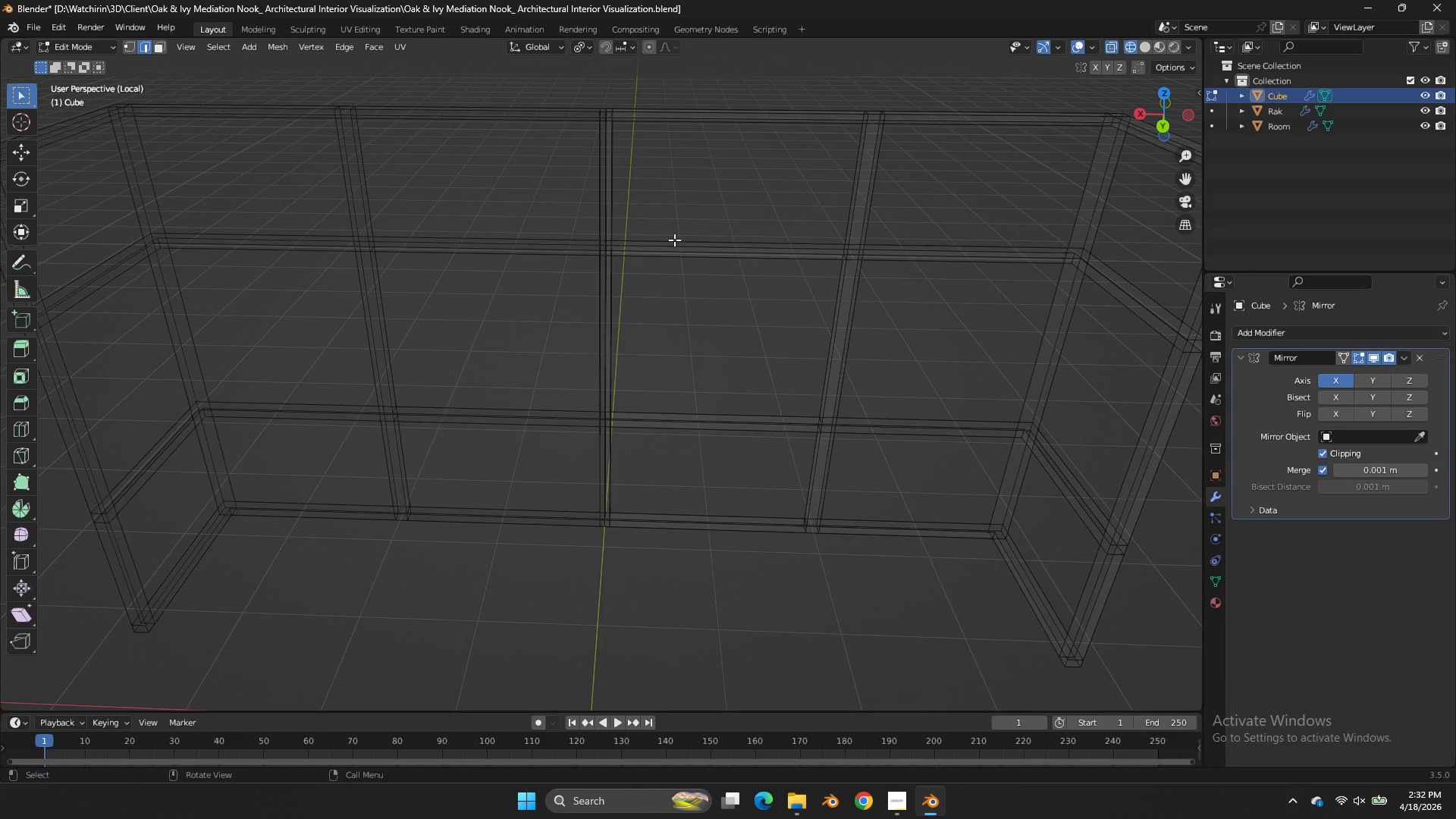 
scroll: coordinate [913, 261], scroll_direction: down, amount: 2.0
 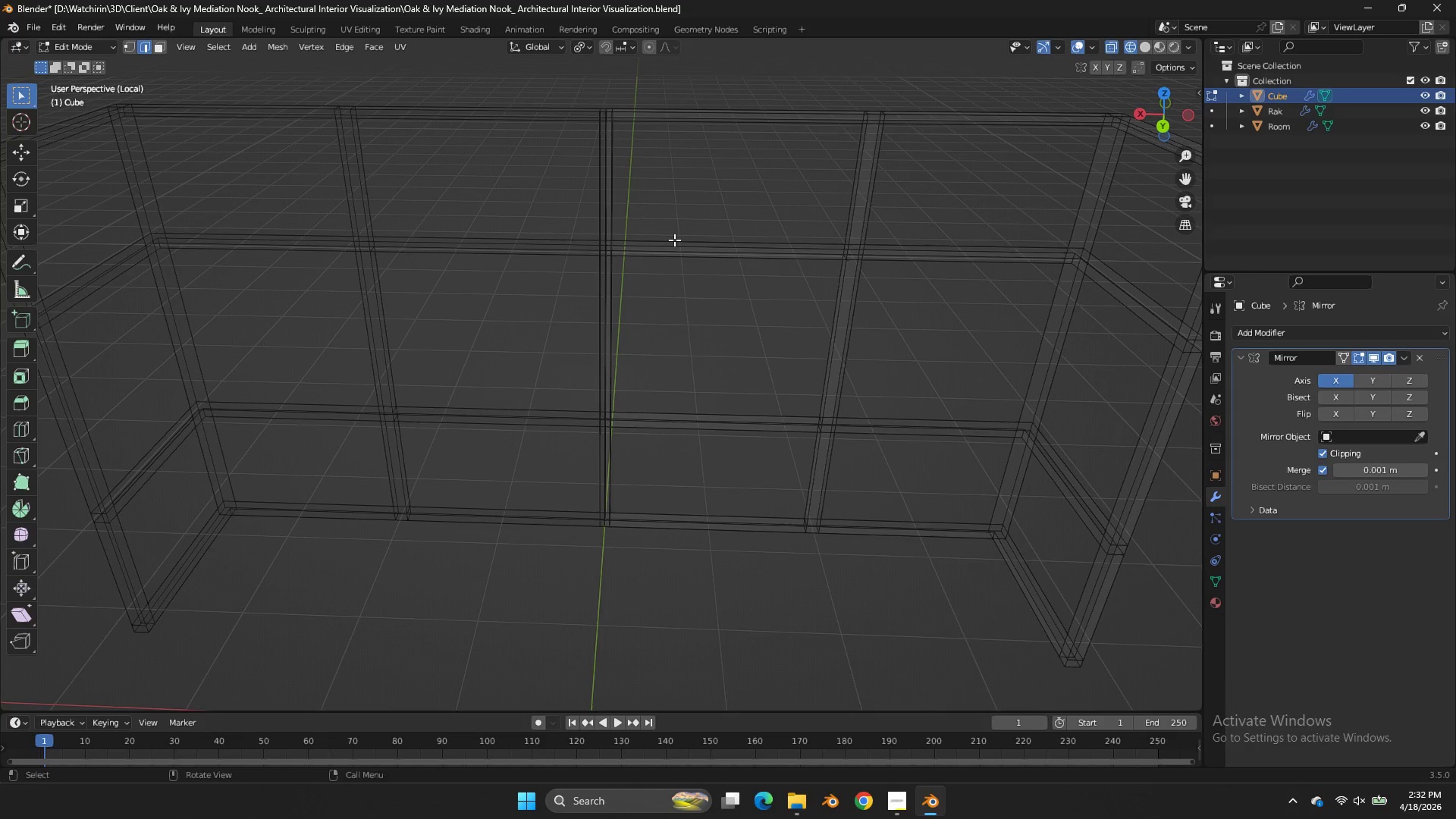 
left_click([675, 240])
 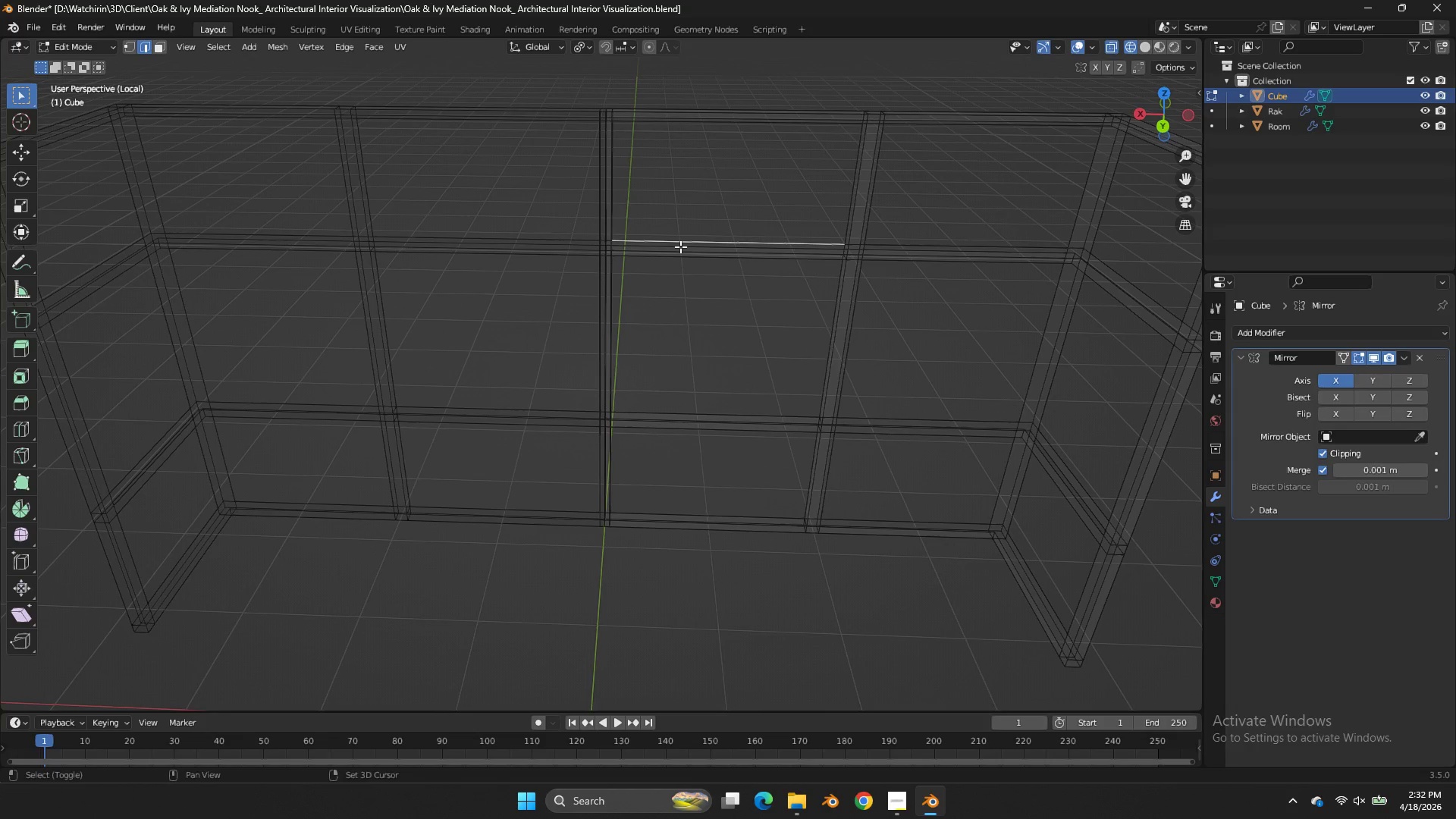 
hold_key(key=ShiftLeft, duration=0.41)
double_click([681, 247])
 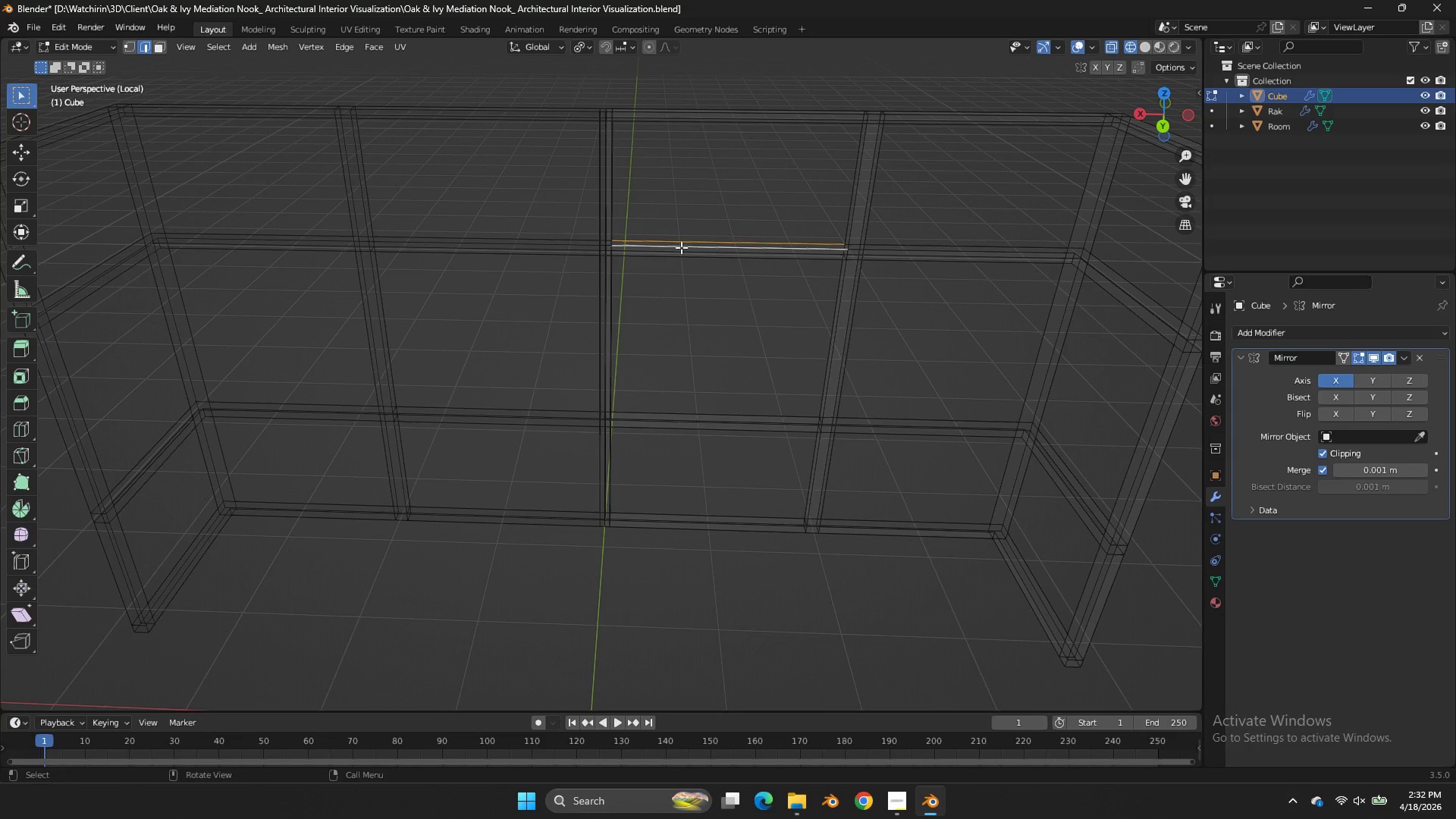 
type(zf)
 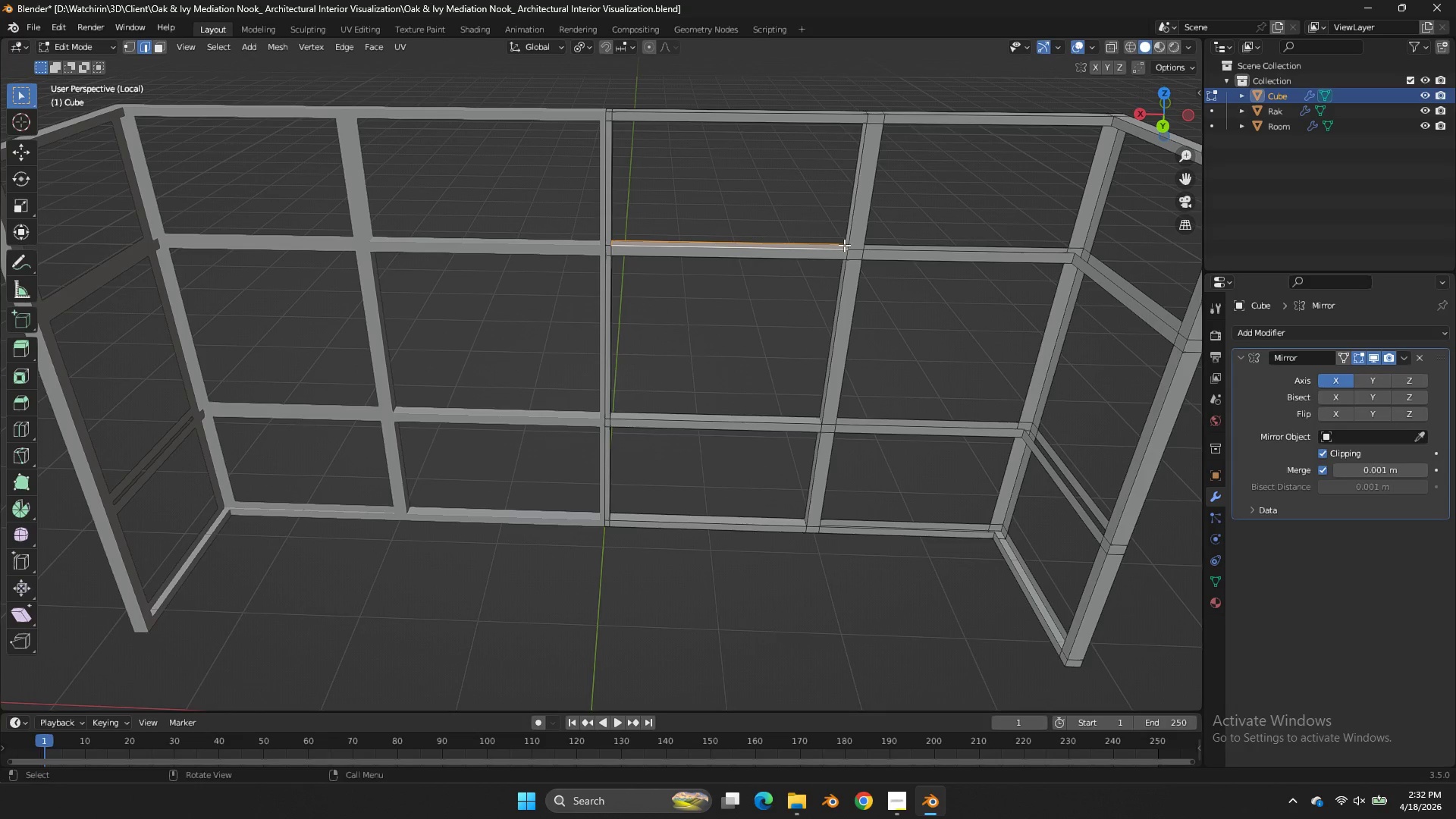 
left_click([846, 245])
 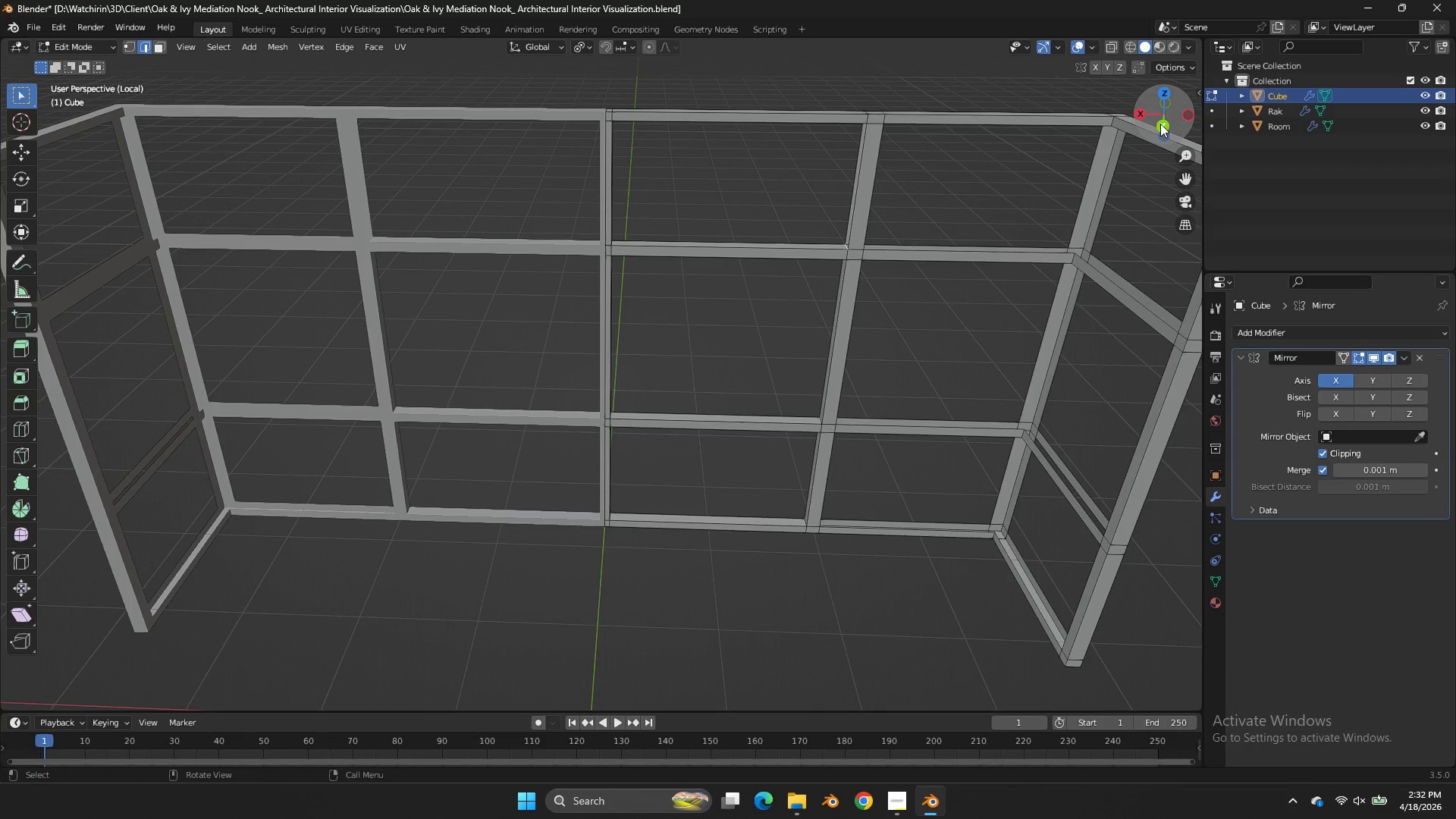 
type(ffff)
 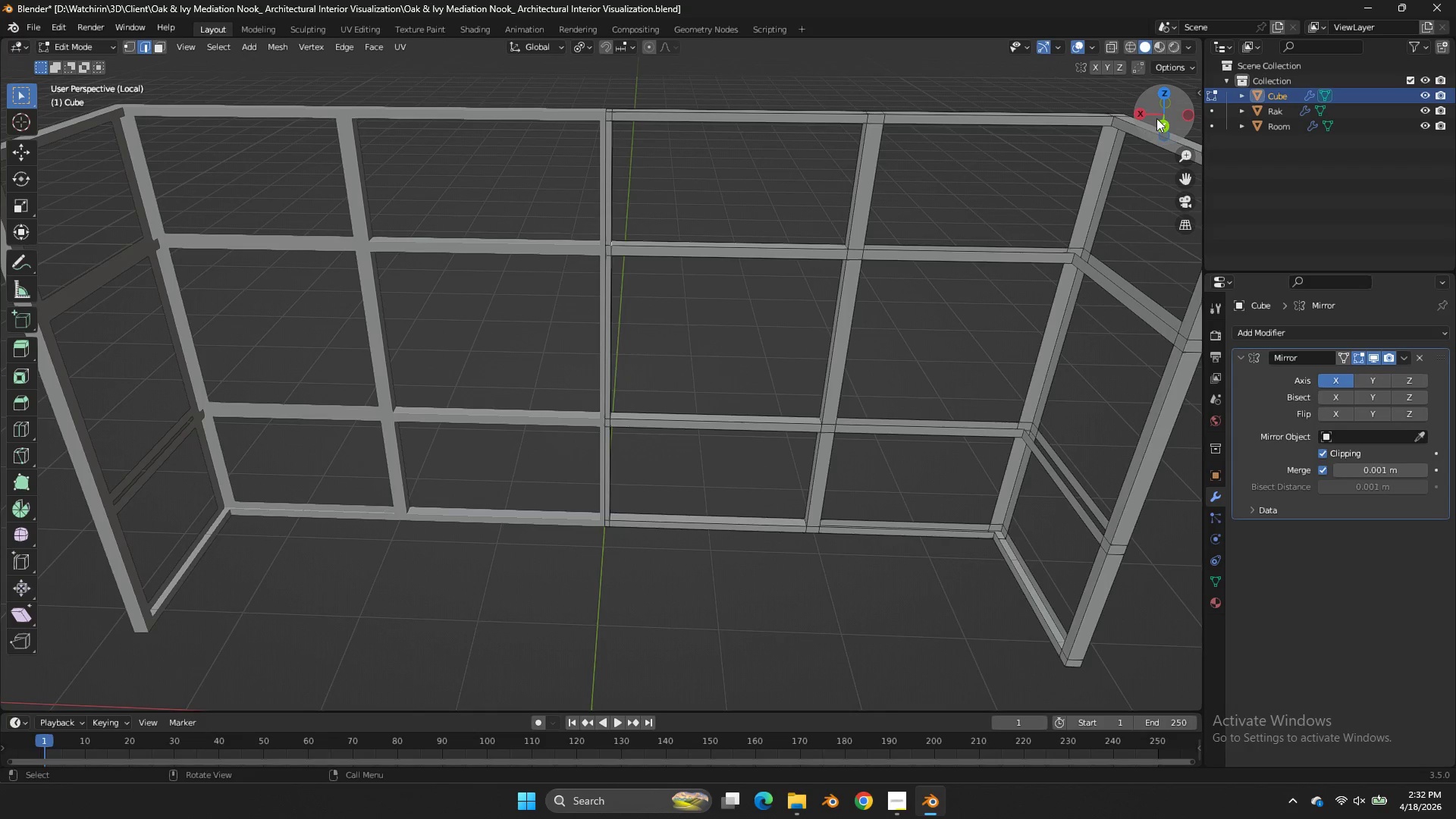 
left_click_drag(start_coordinate=[1159, 115], to_coordinate=[1002, 99])
 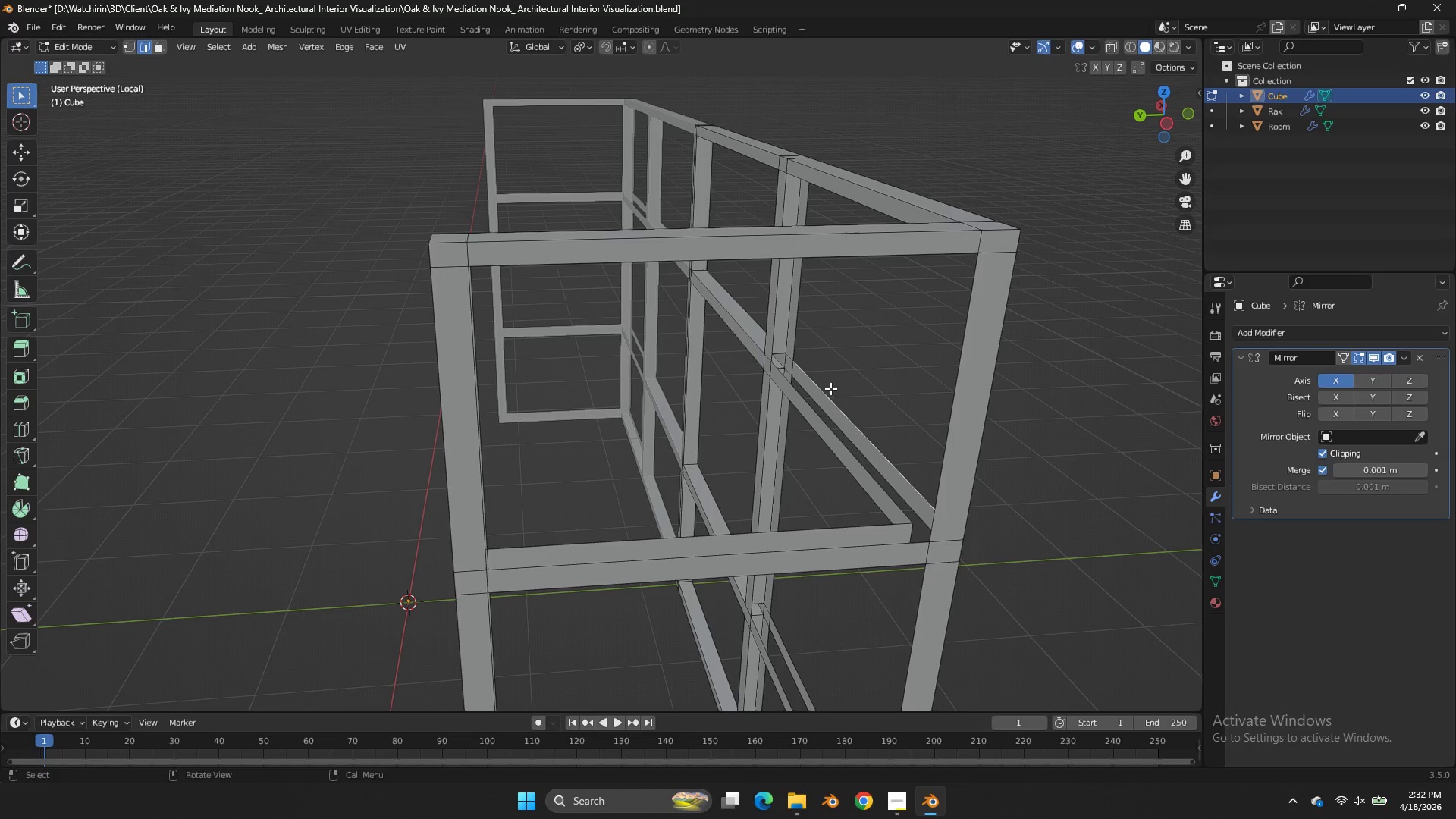 
hold_key(key=ShiftLeft, duration=0.41)
double_click([806, 403])
 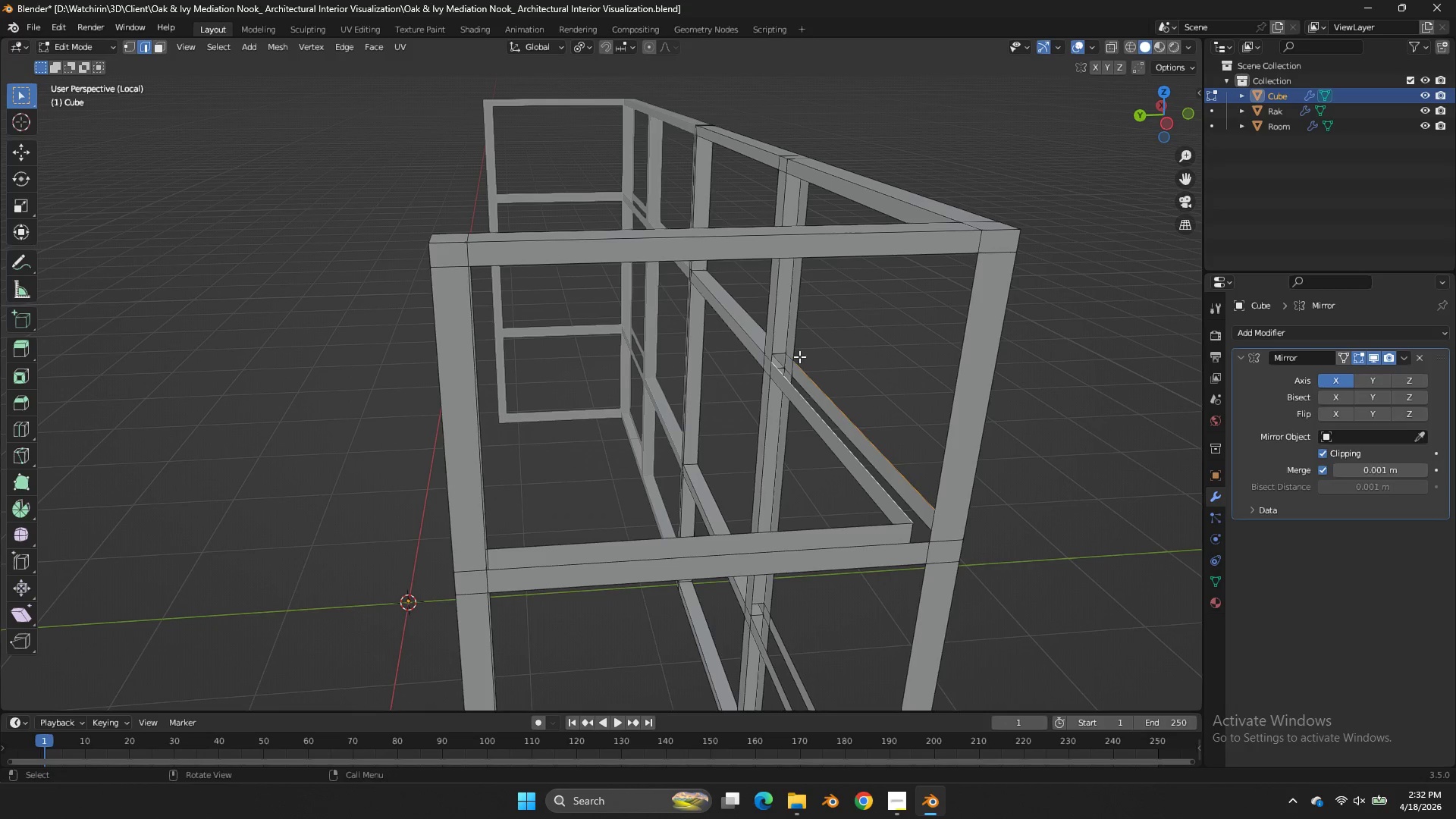 
key(F)
 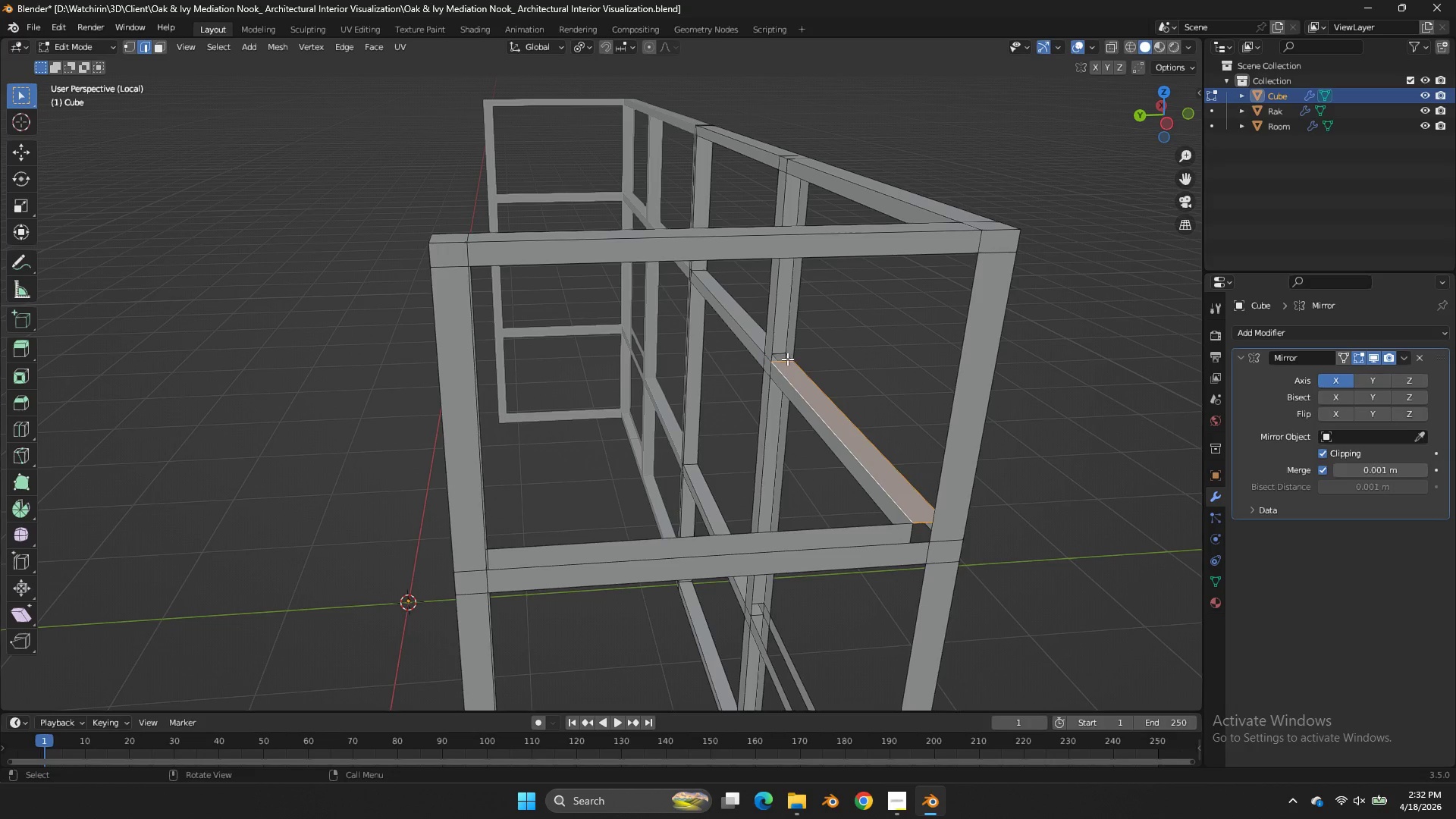 
left_click([786, 359])
 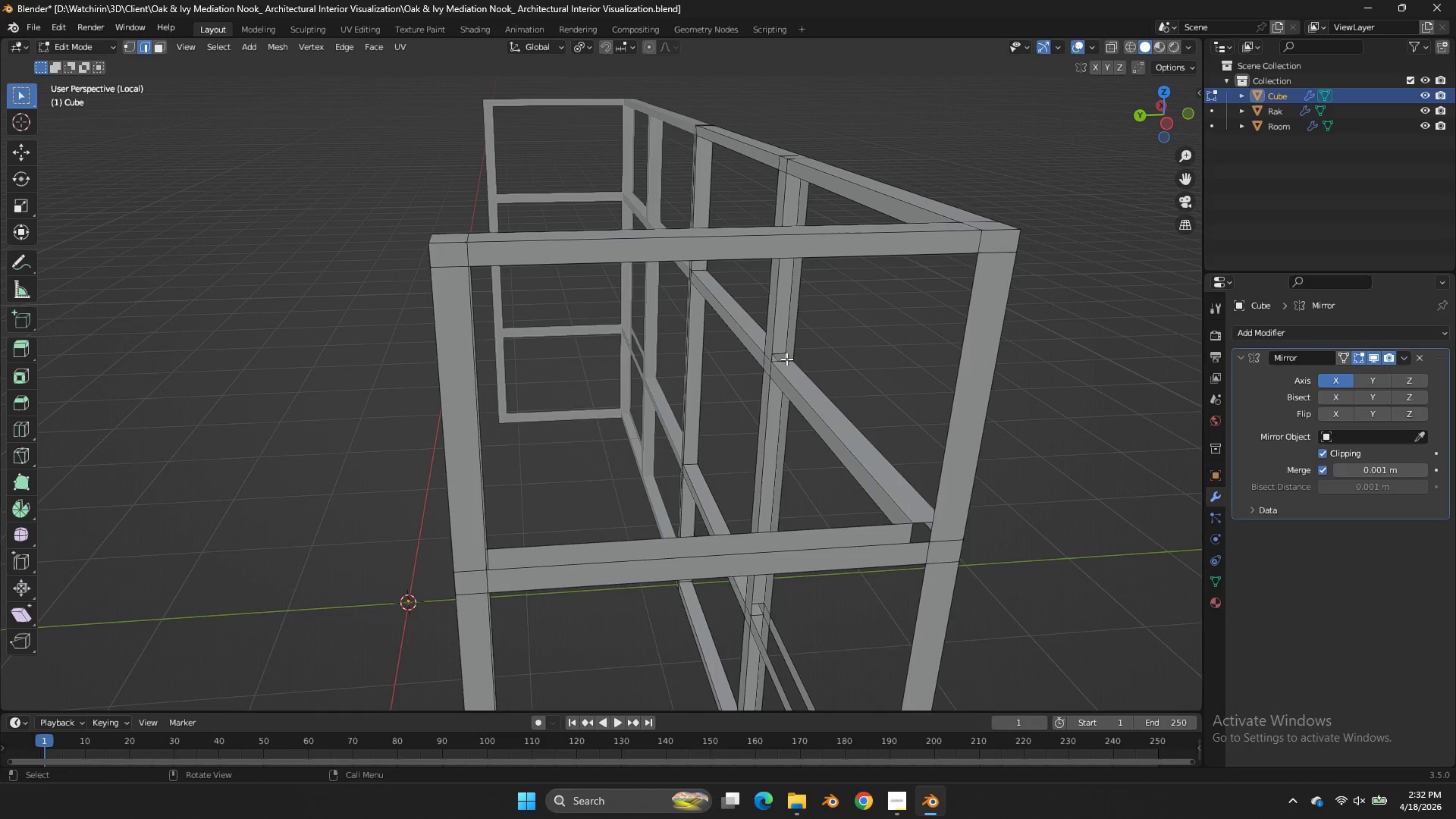 
type(fff)
 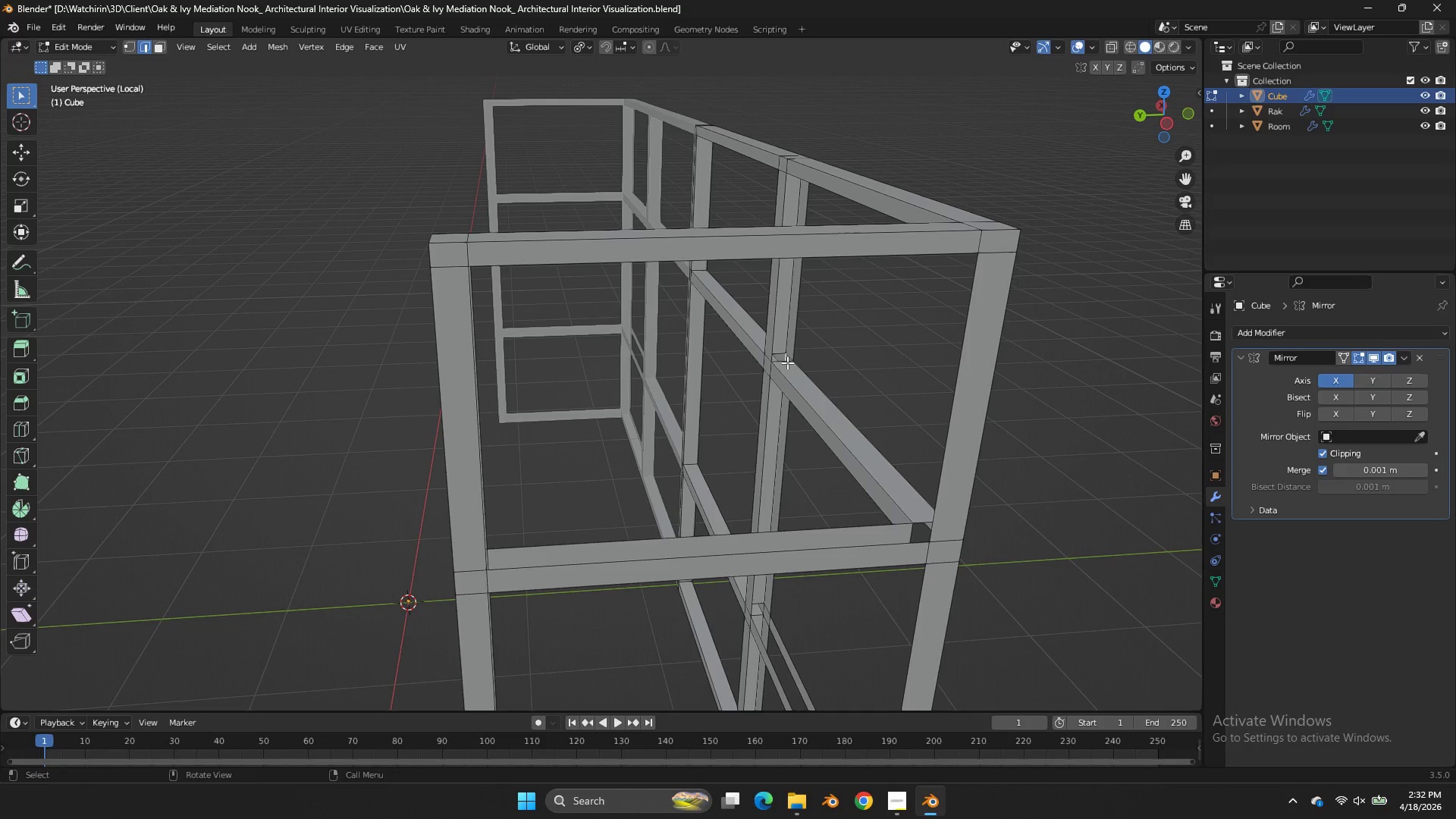 
left_click([785, 361])
 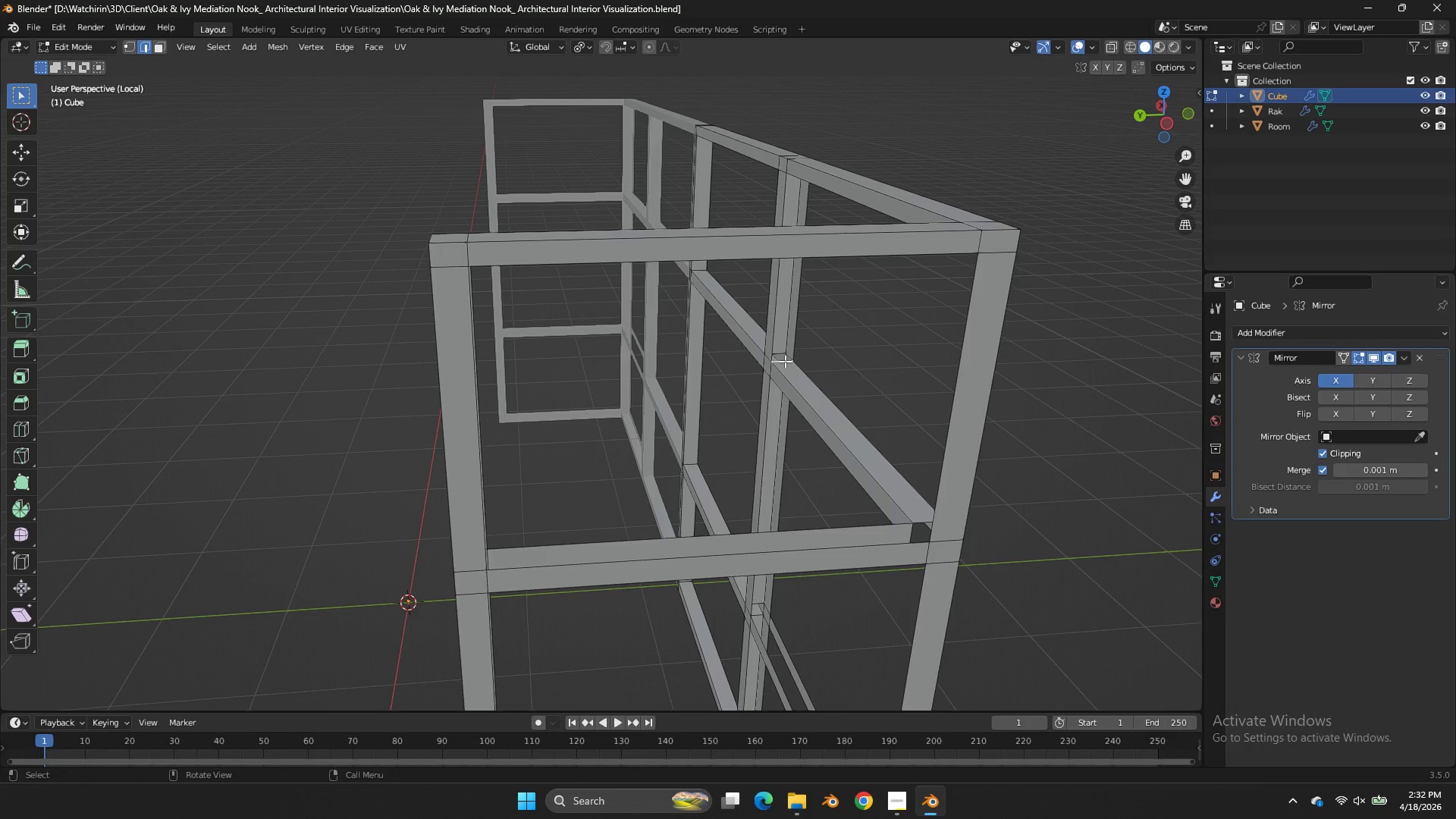 
key(F)
 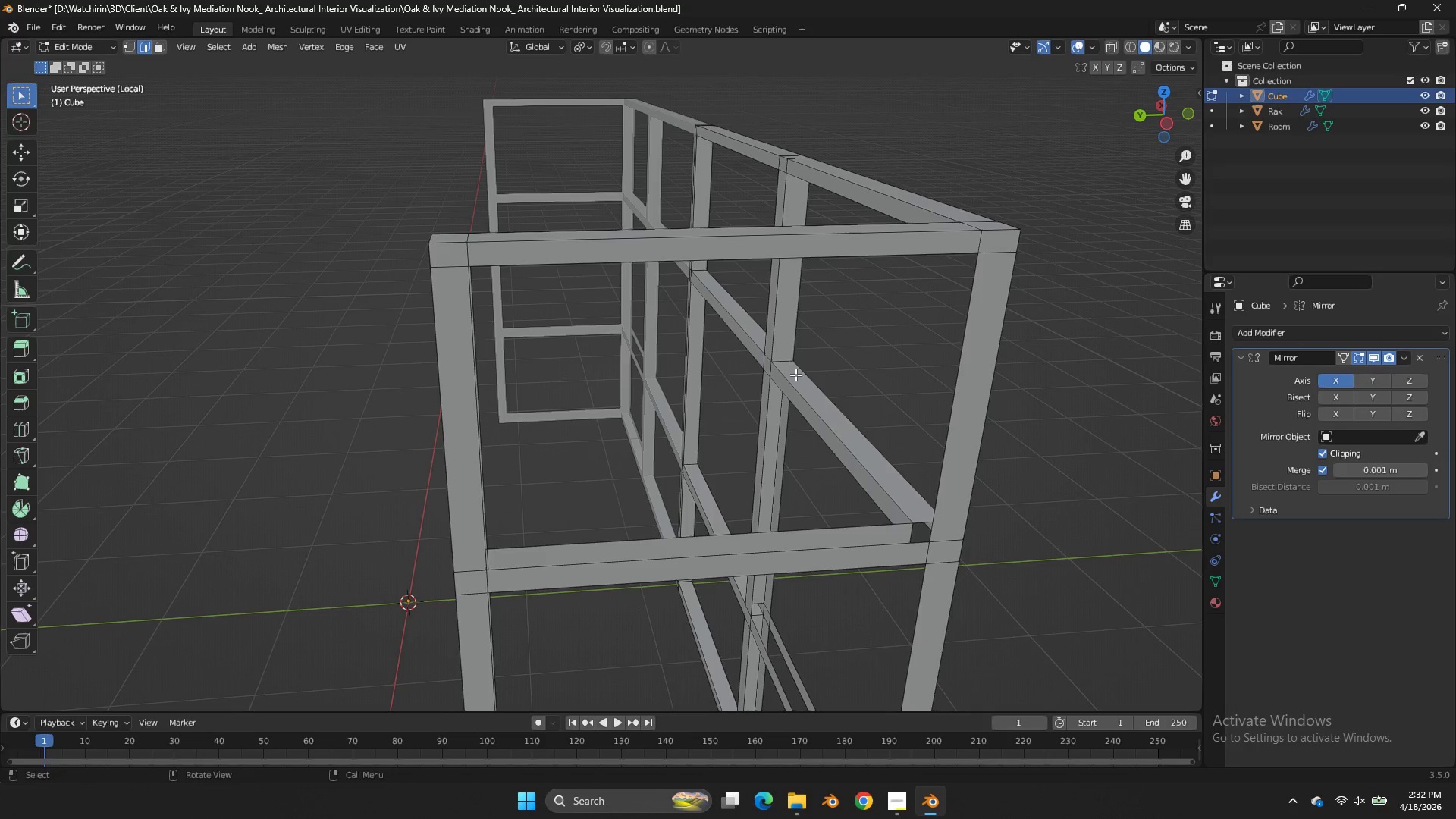 
type(ffff)
 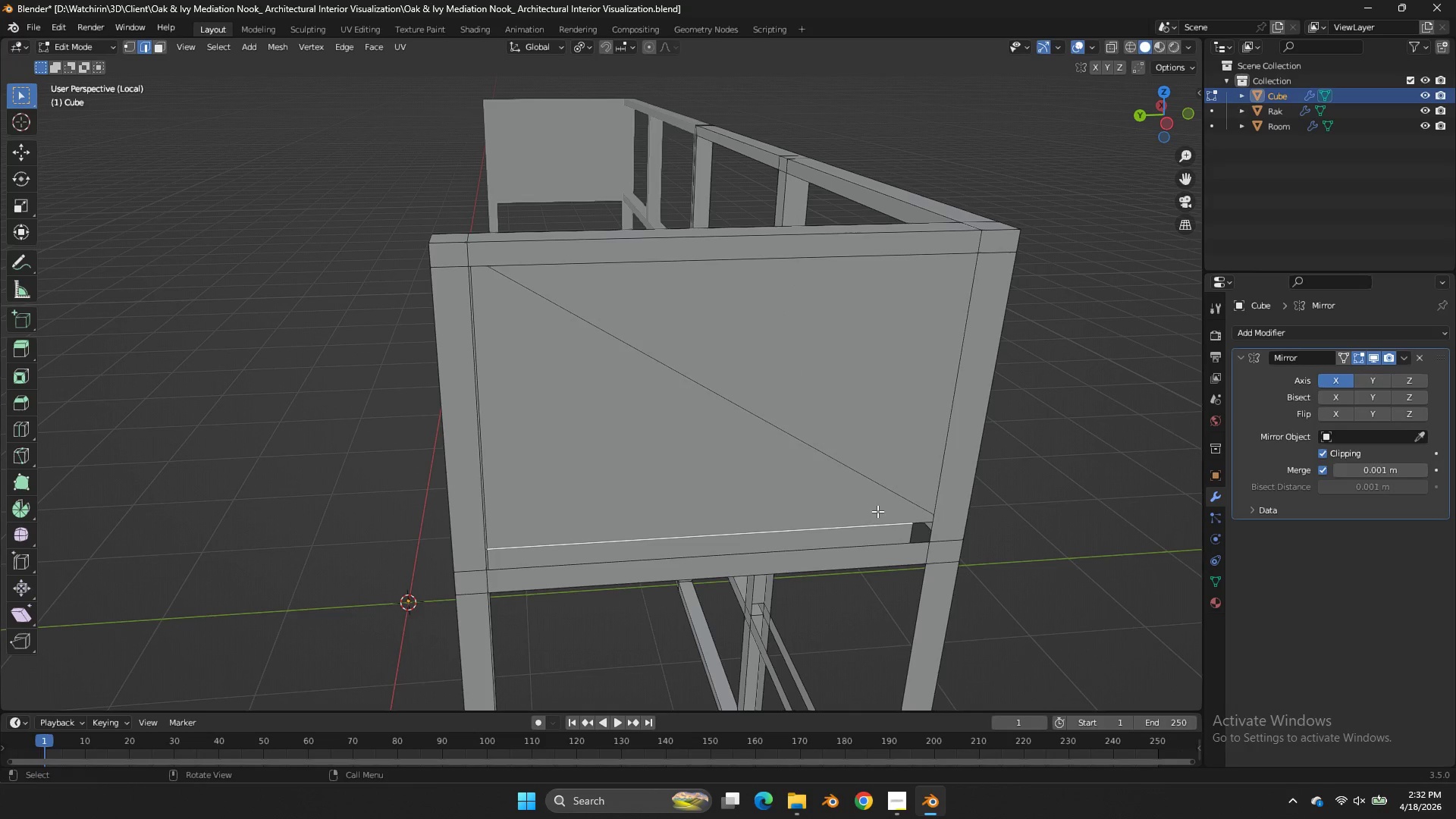 
key(Control+Z)
 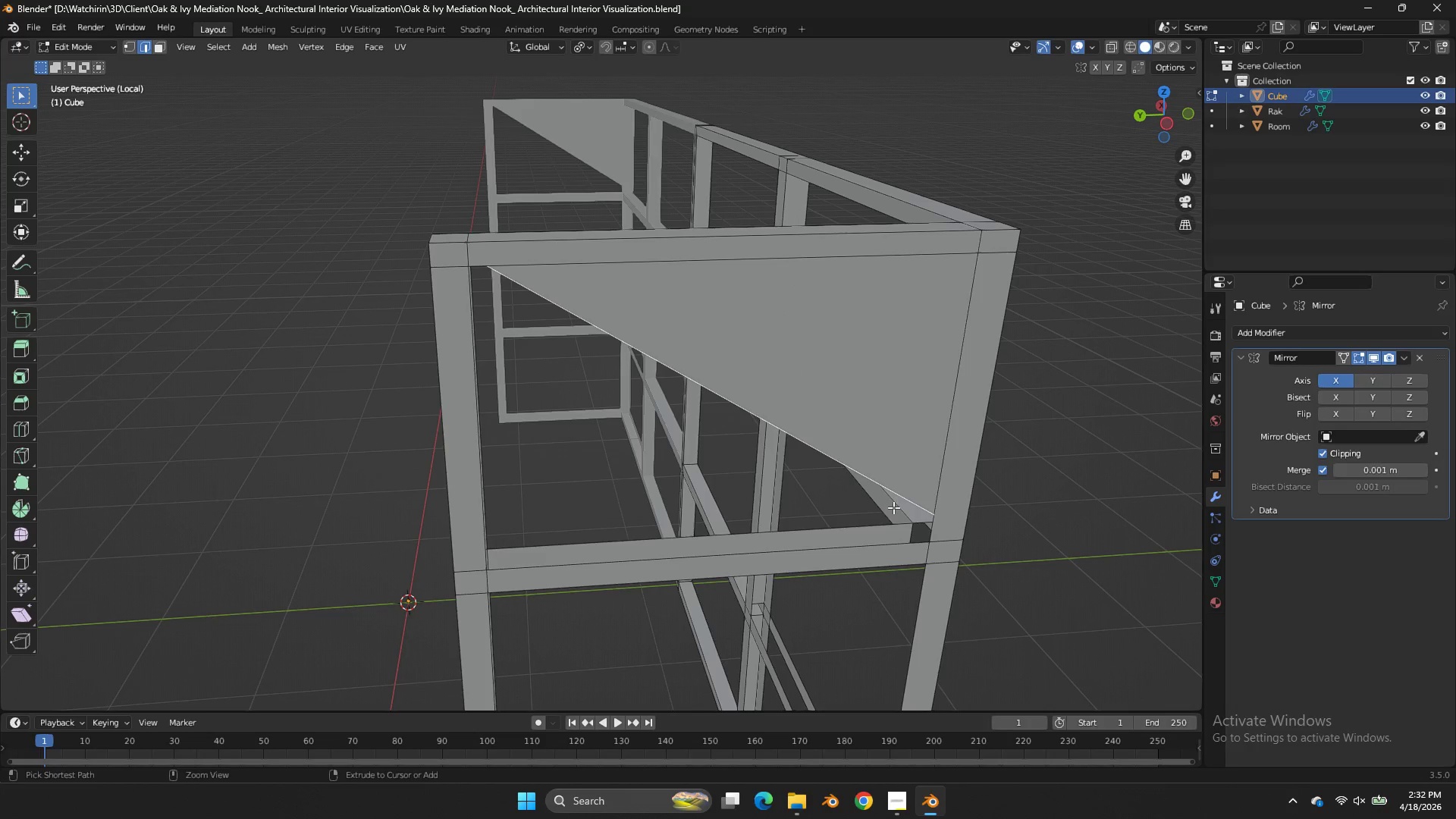 
key(Control+Z)
 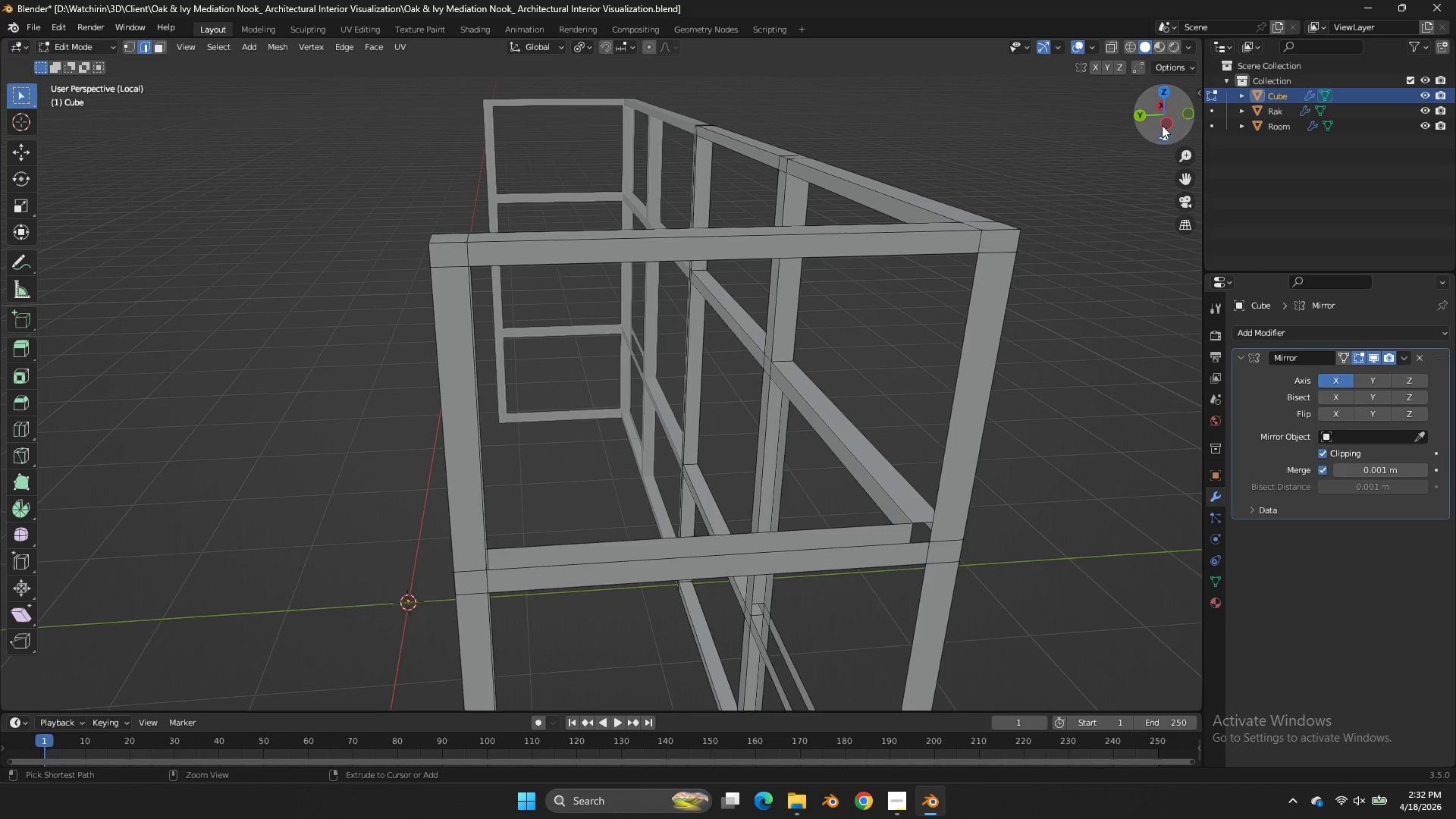 
key(Control+Z)
 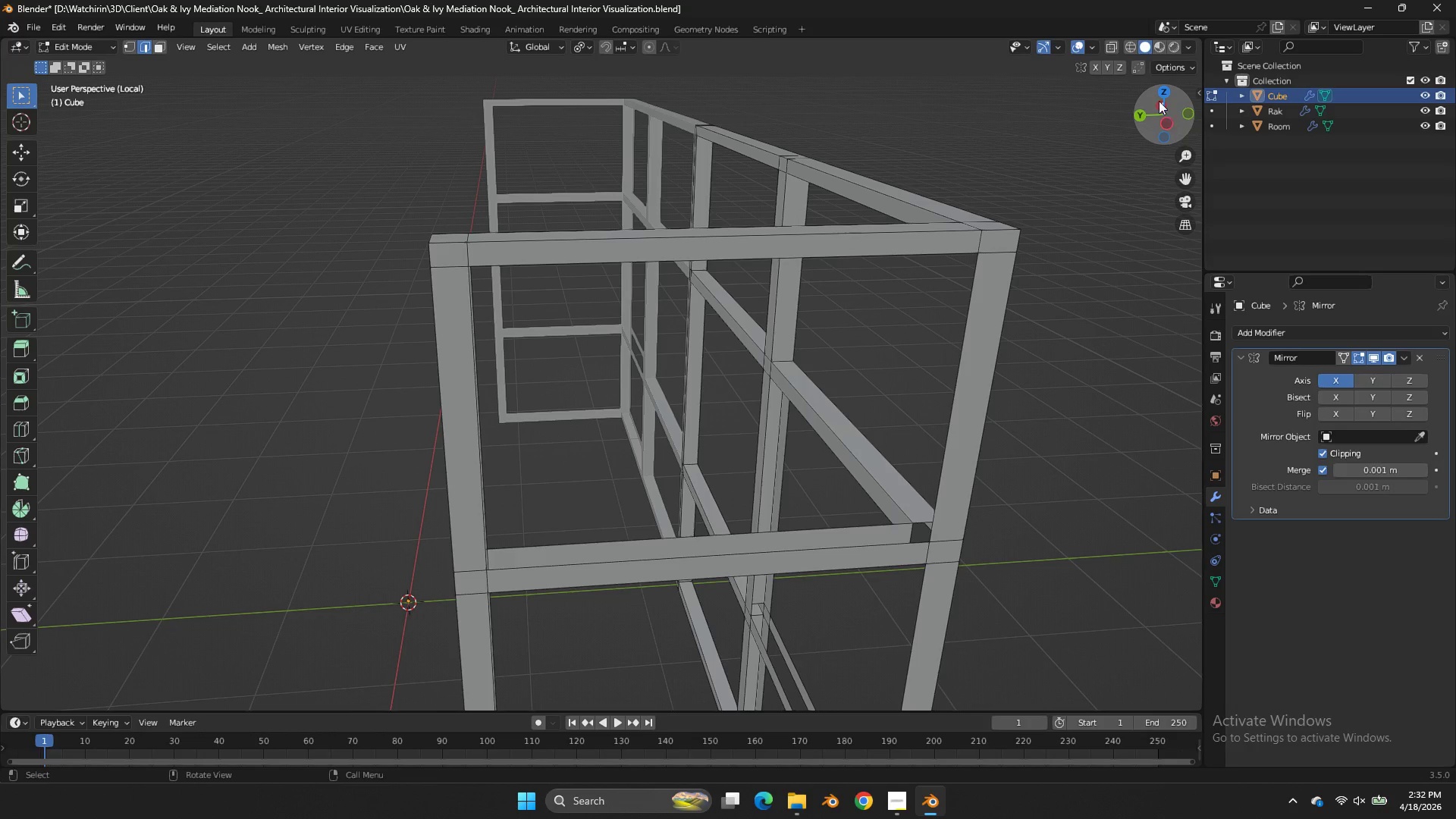 
left_click_drag(start_coordinate=[1158, 101], to_coordinate=[124, 117])
 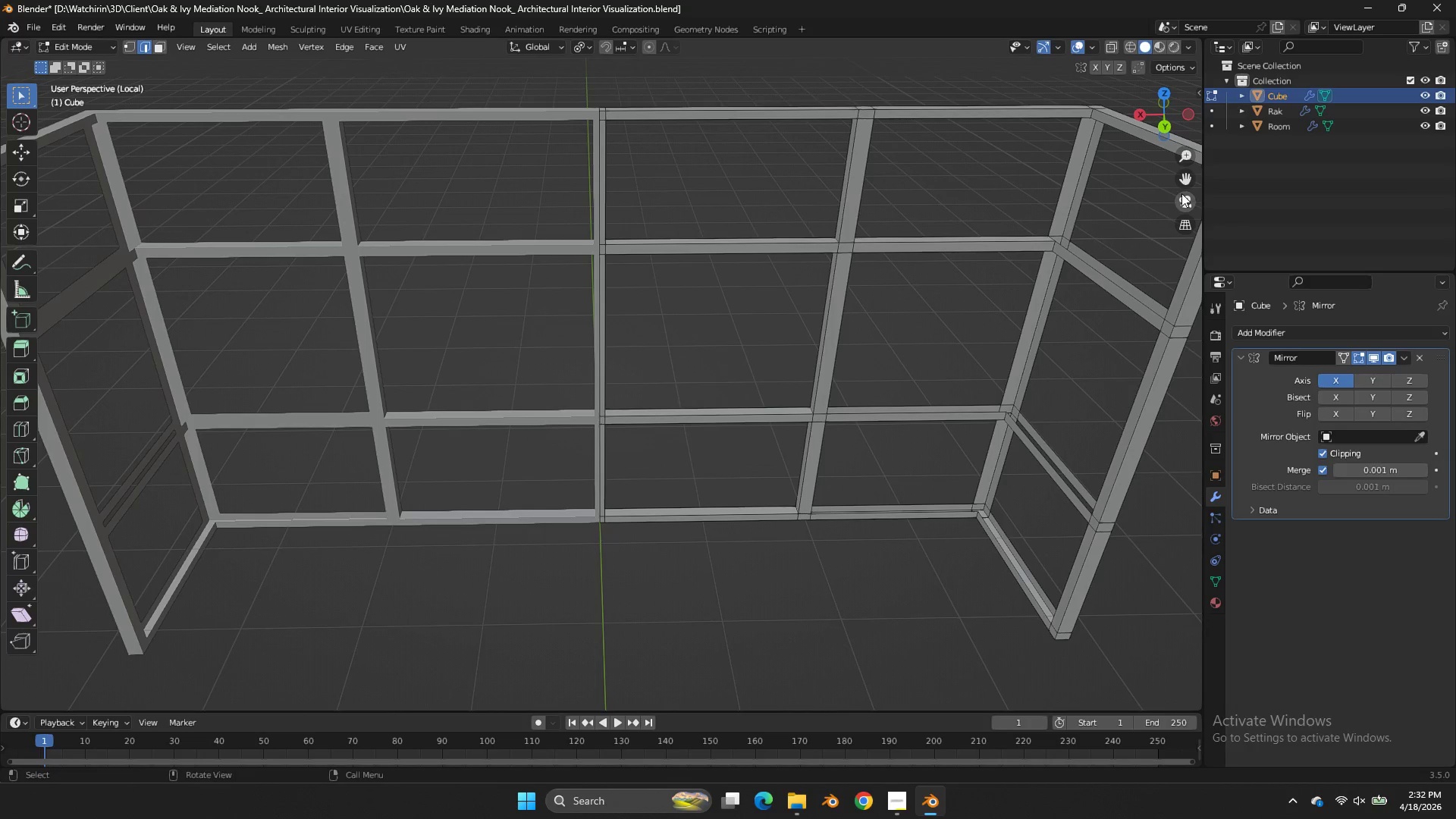 
left_click_drag(start_coordinate=[1184, 176], to_coordinate=[679, 361])
 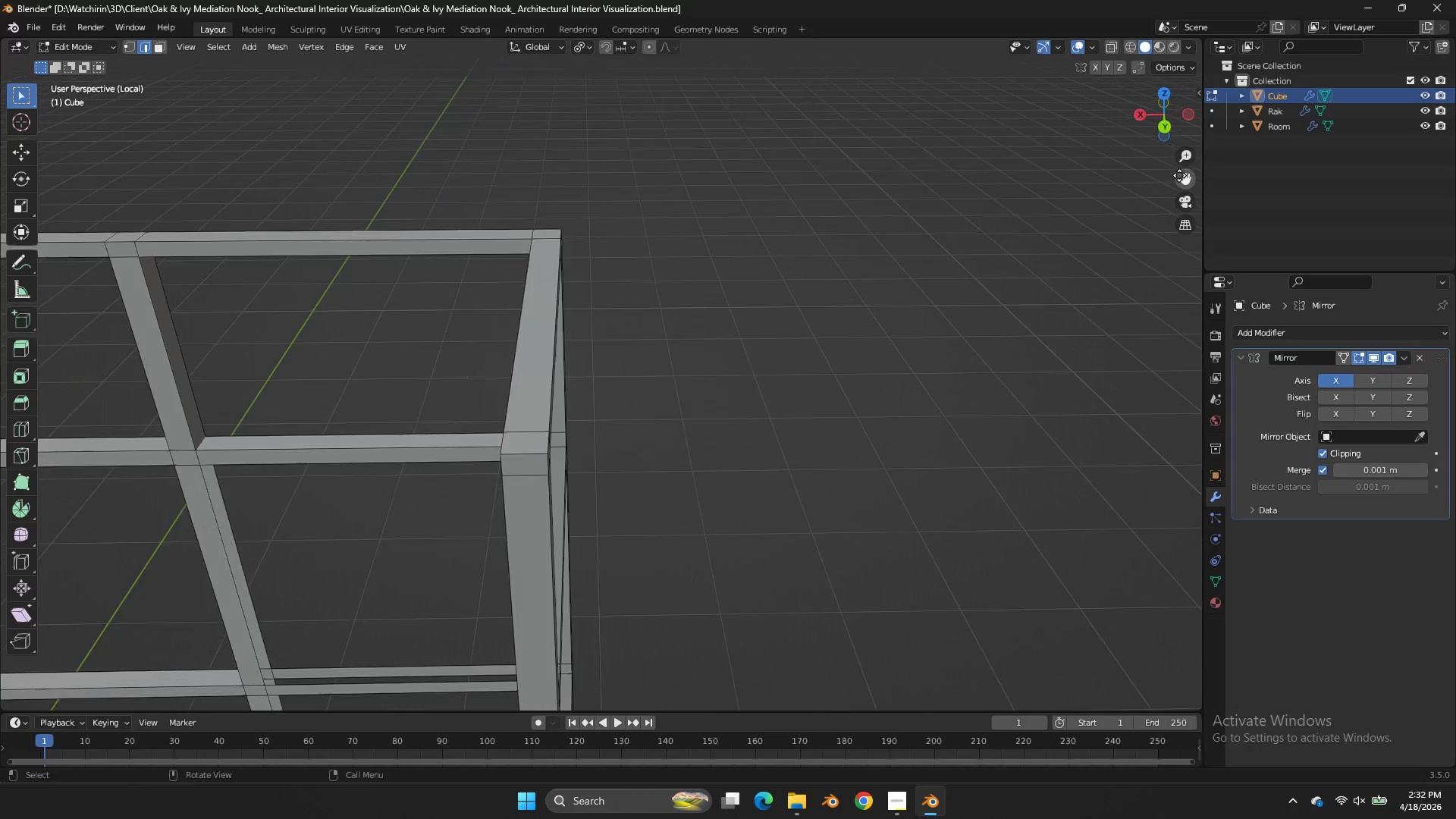 
left_click_drag(start_coordinate=[1179, 132], to_coordinate=[90, 105])
 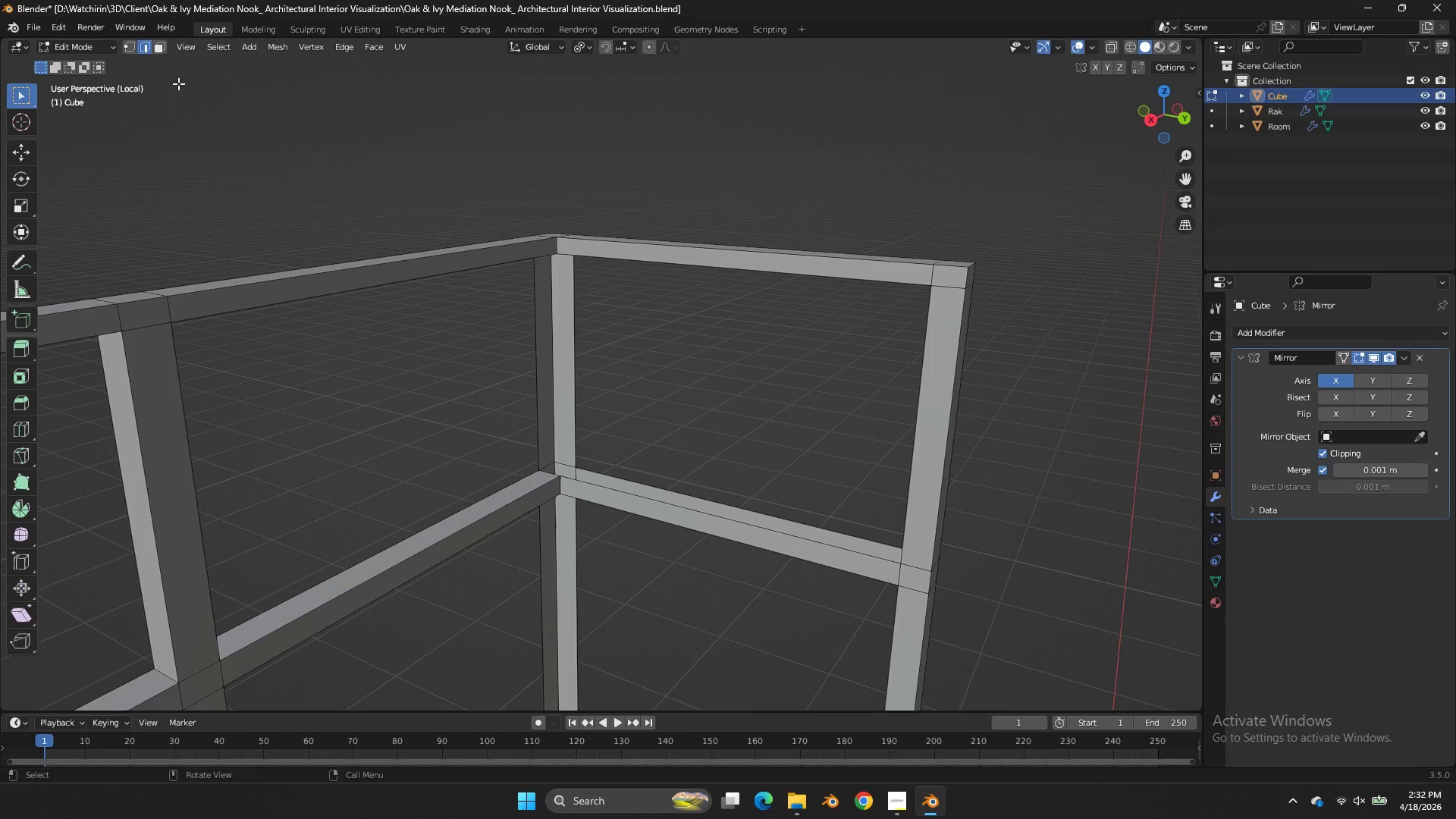 
scroll: coordinate [1179, 175], scroll_direction: up, amount: 3.0
 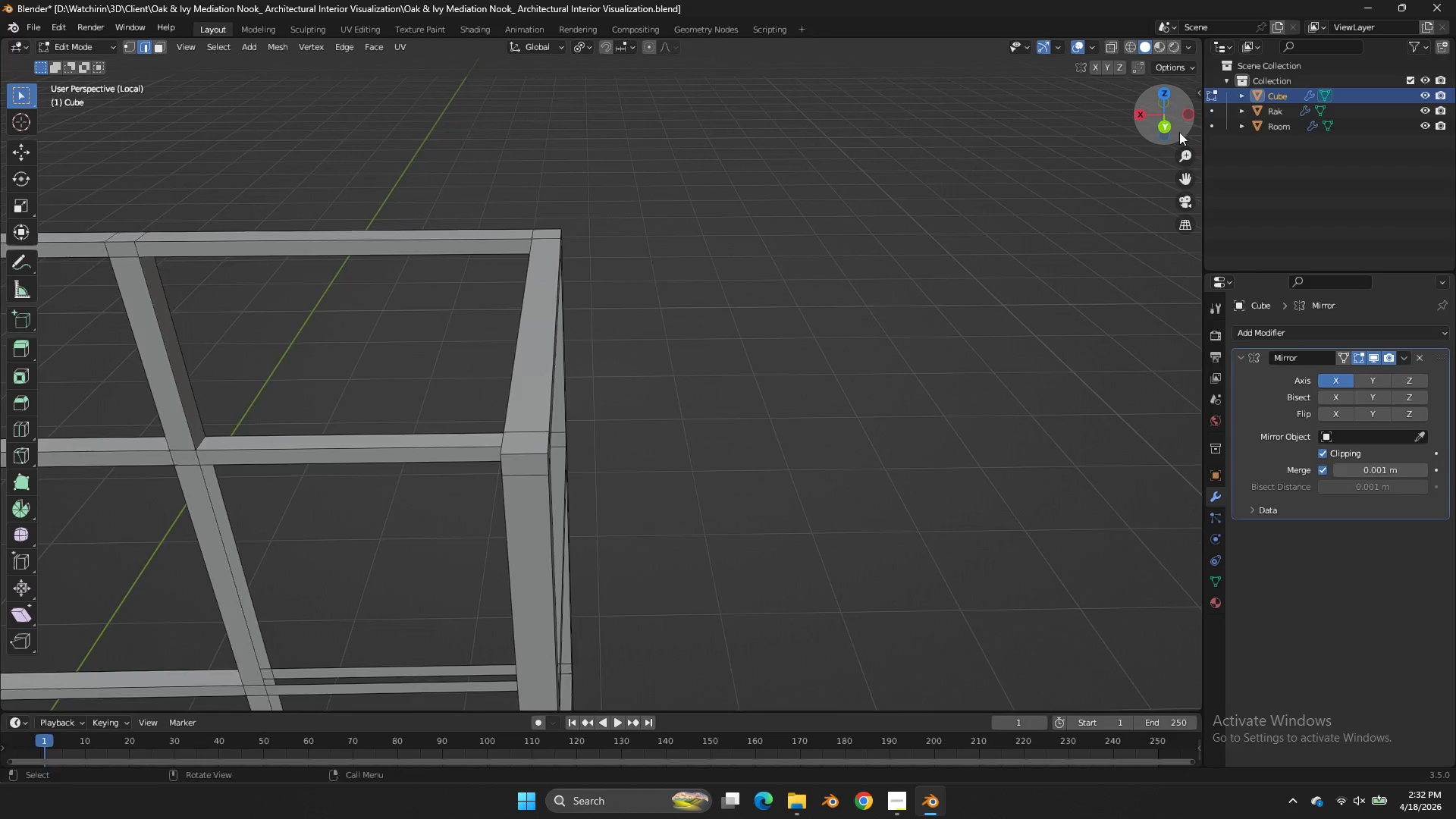 
left_click([131, 50])
 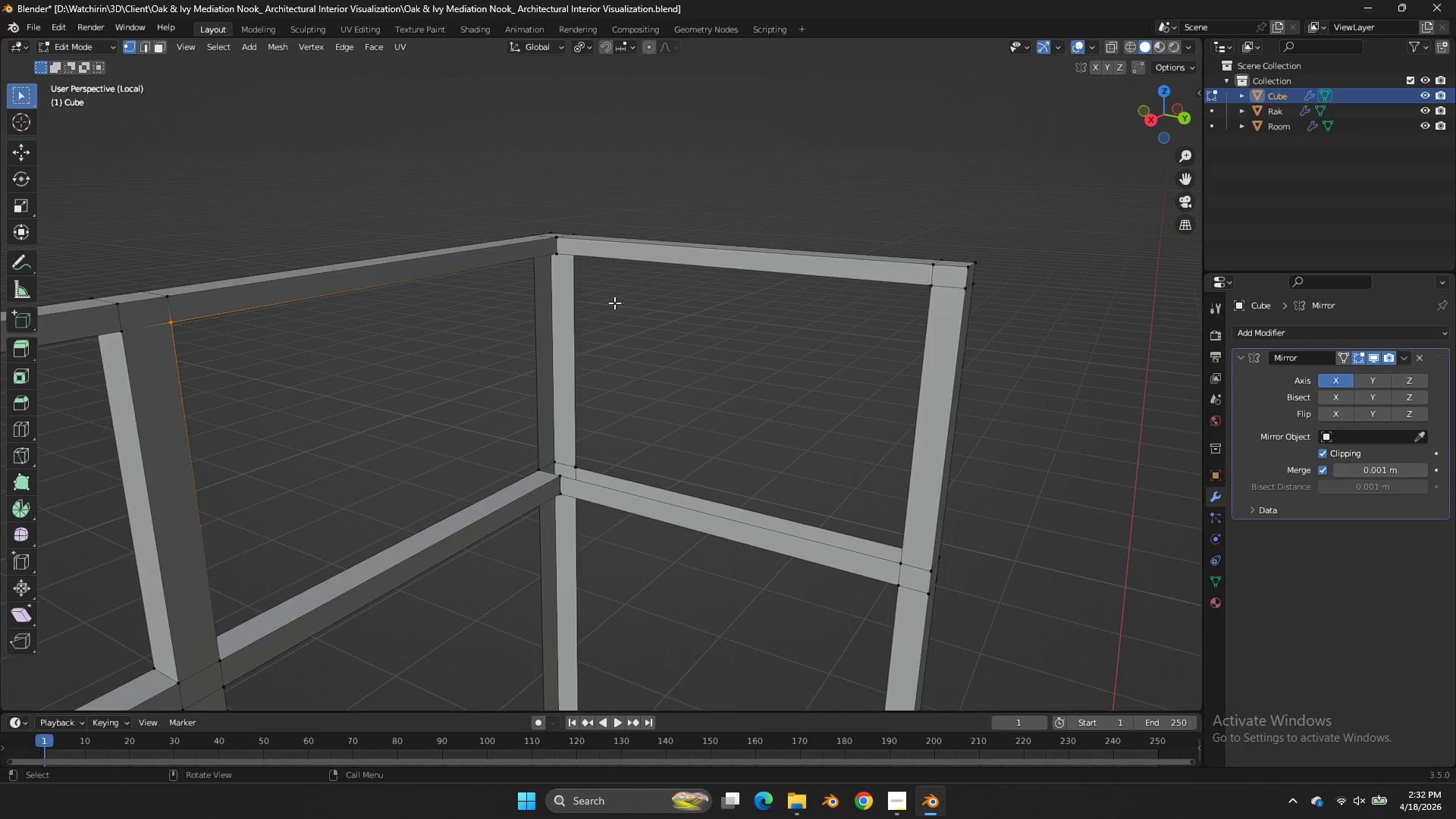 
scroll: coordinate [614, 303], scroll_direction: up, amount: 2.0
 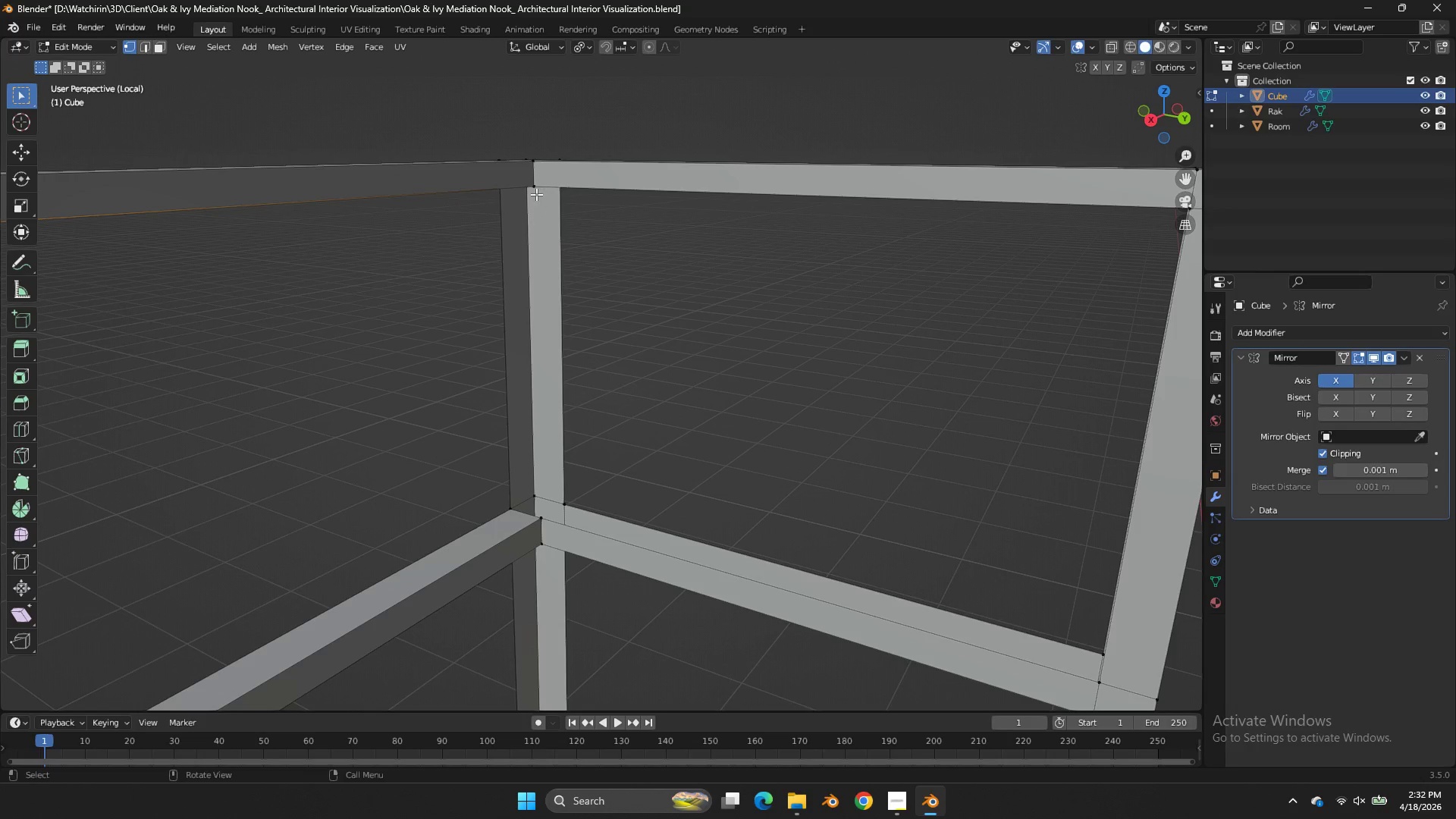 
left_click([537, 188])
 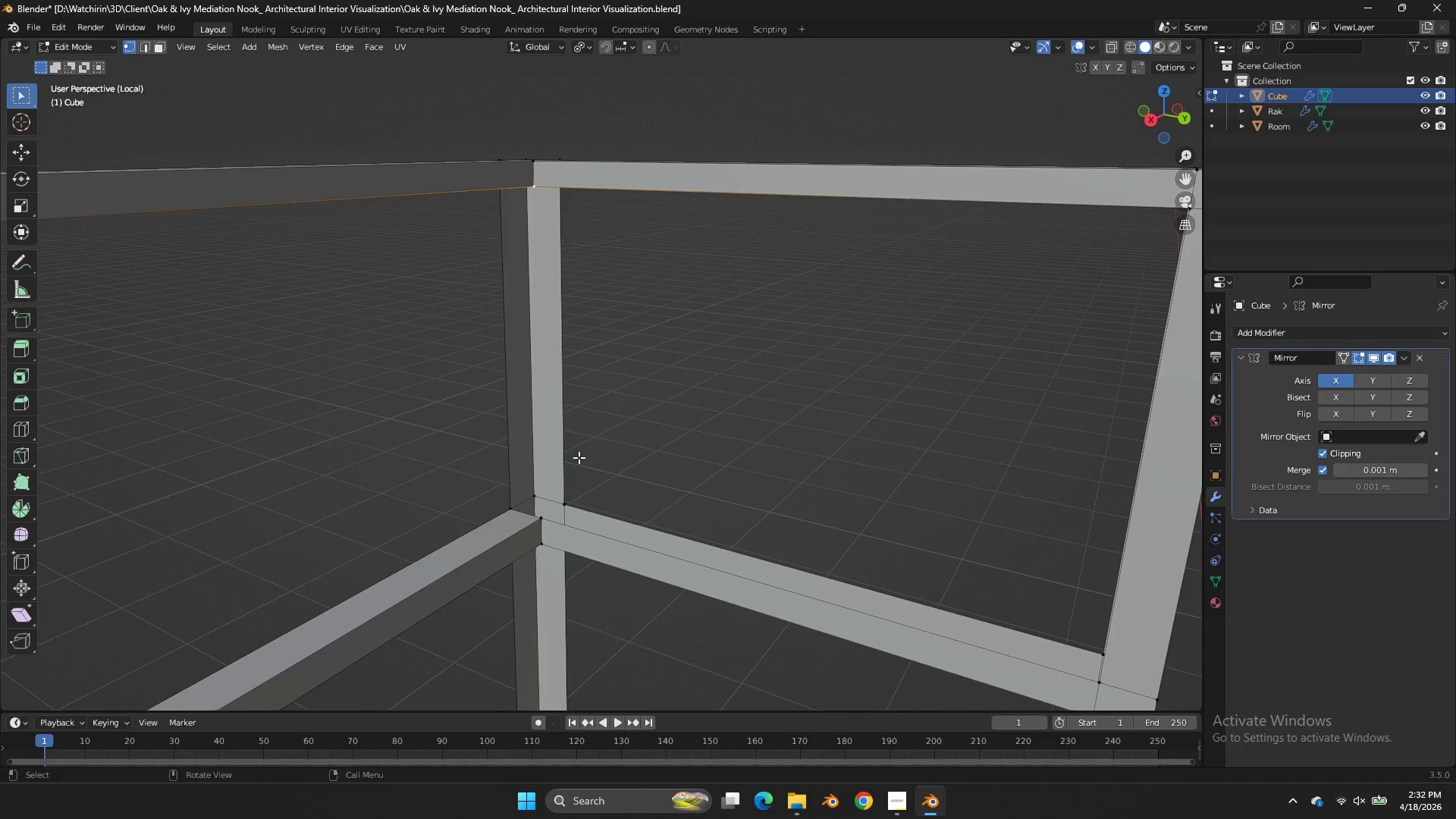 
hold_key(key=ShiftLeft, duration=0.64)
left_click([547, 513])
 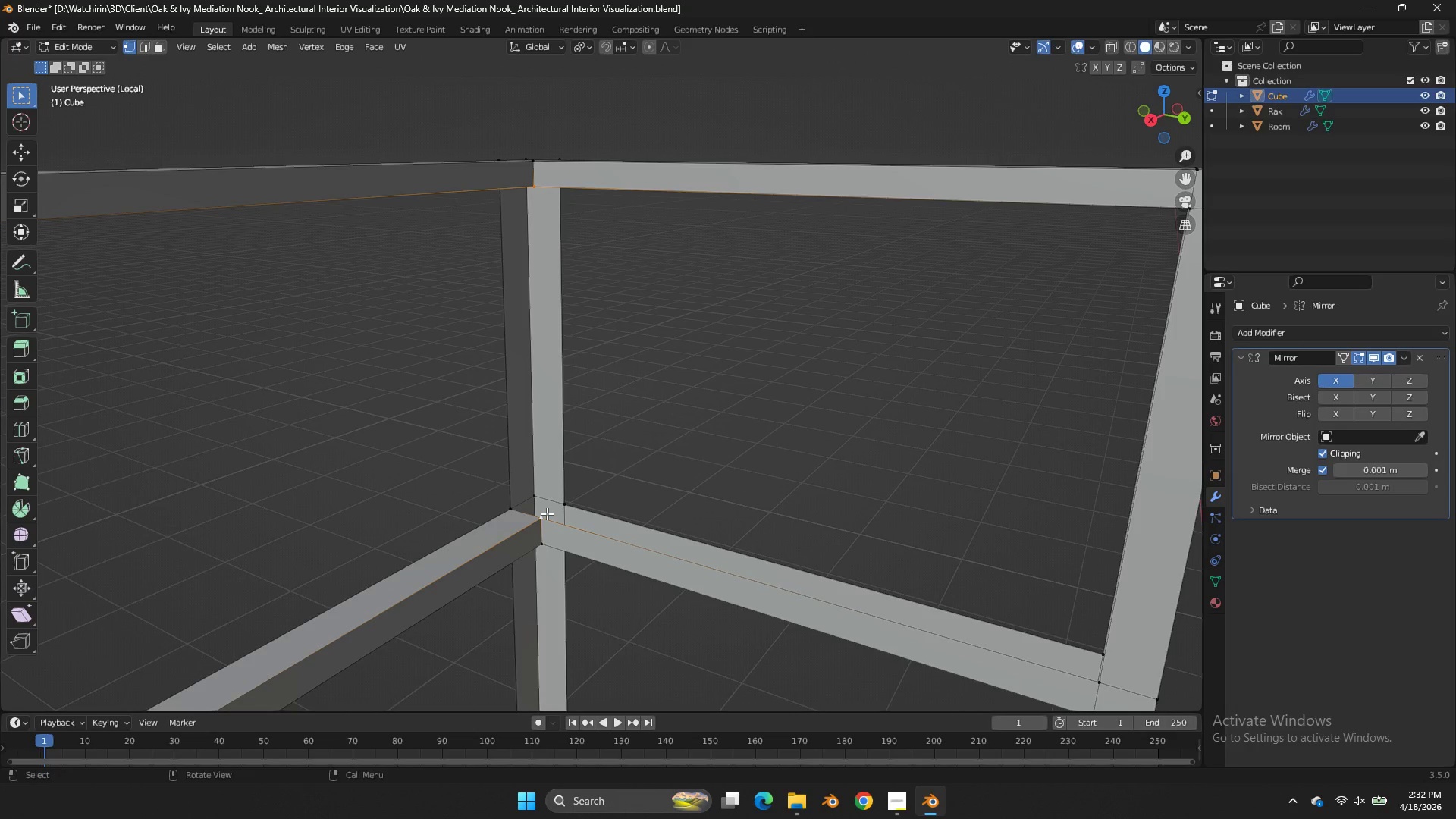 
key(F)
 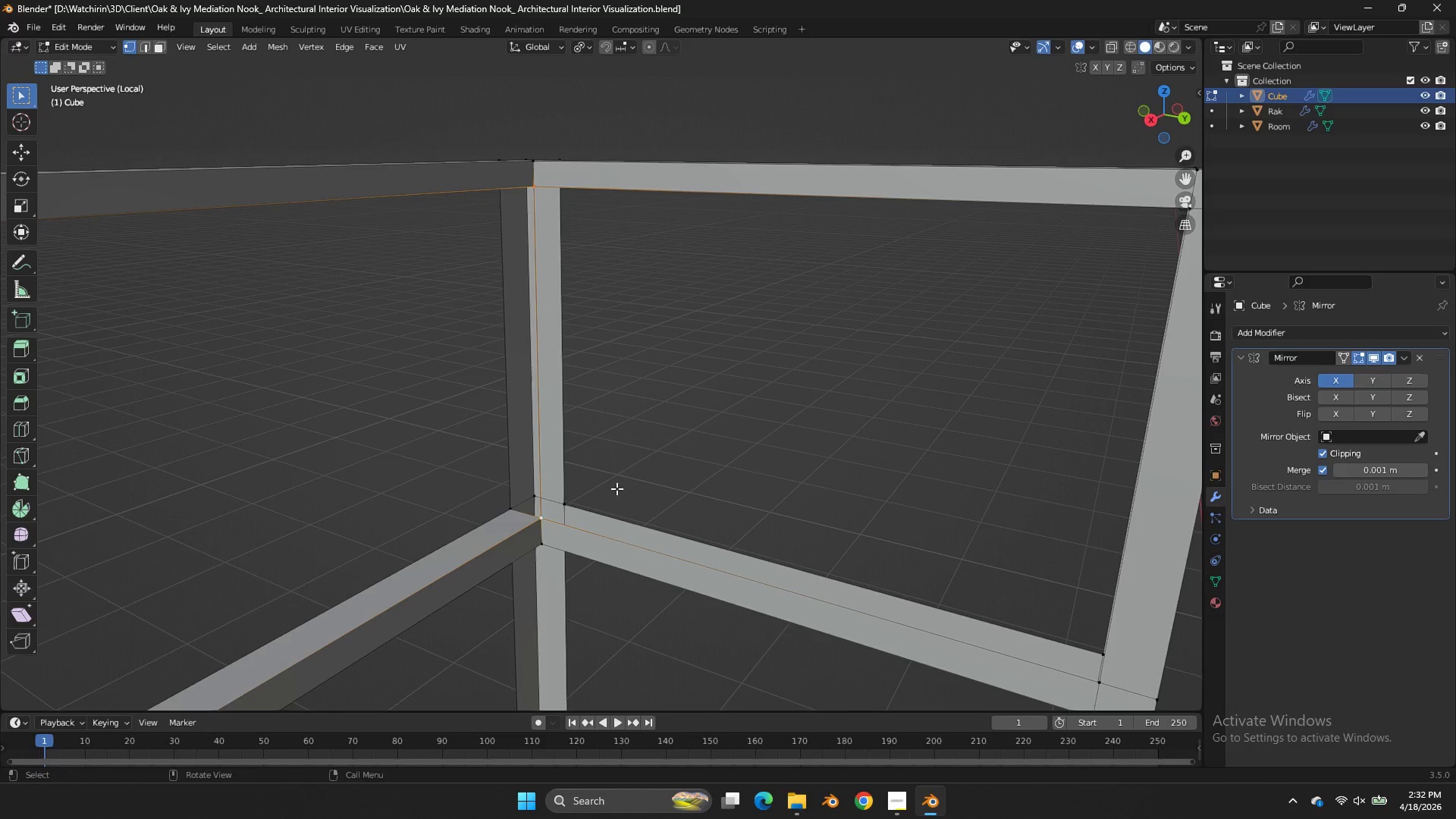 
scroll: coordinate [618, 488], scroll_direction: down, amount: 1.0
 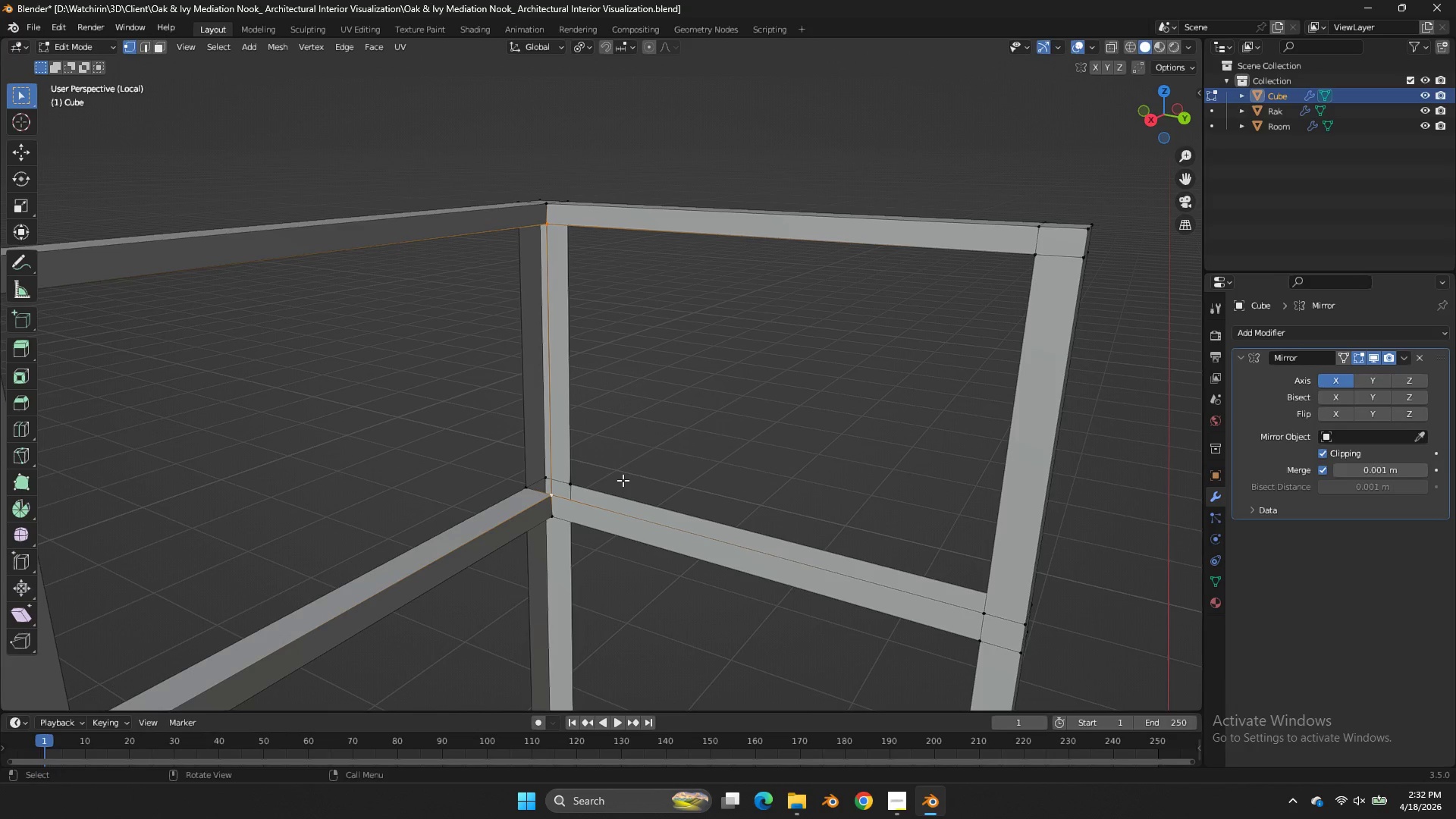 
scroll: coordinate [623, 479], scroll_direction: none, amount: 0.0
 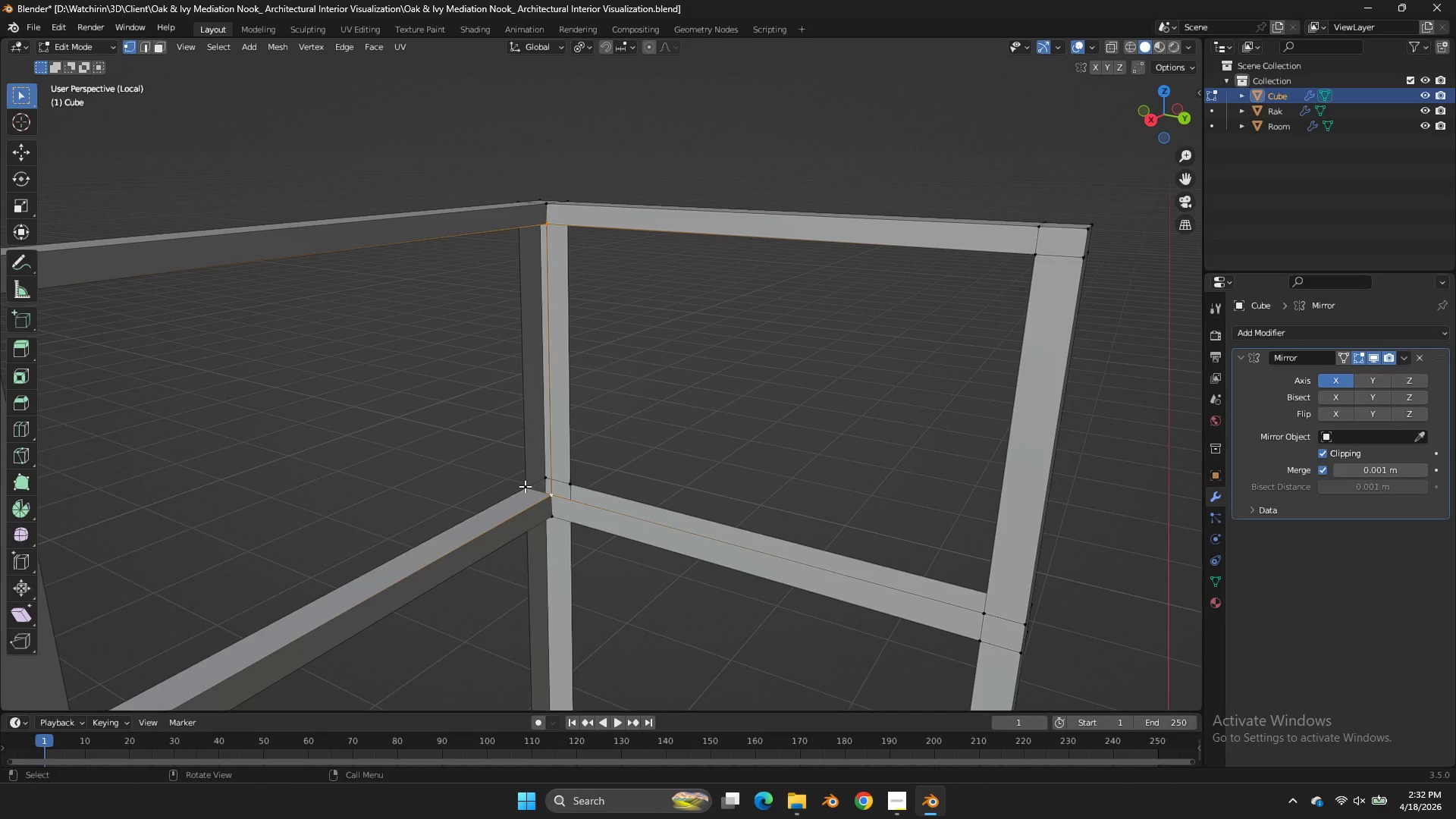 
left_click([522, 485])
 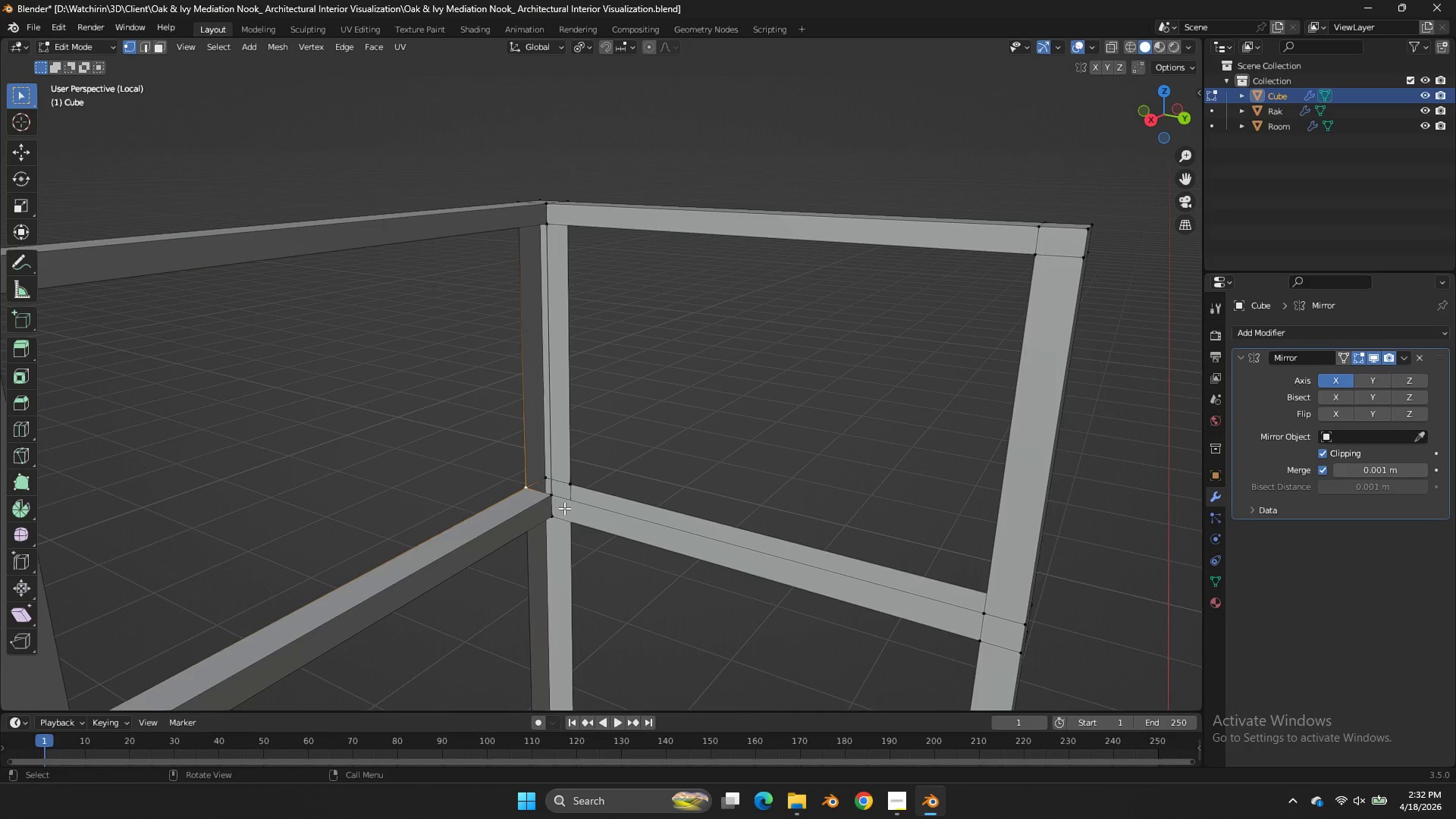 
hold_key(key=ShiftLeft, duration=0.31)
left_click([554, 496])
 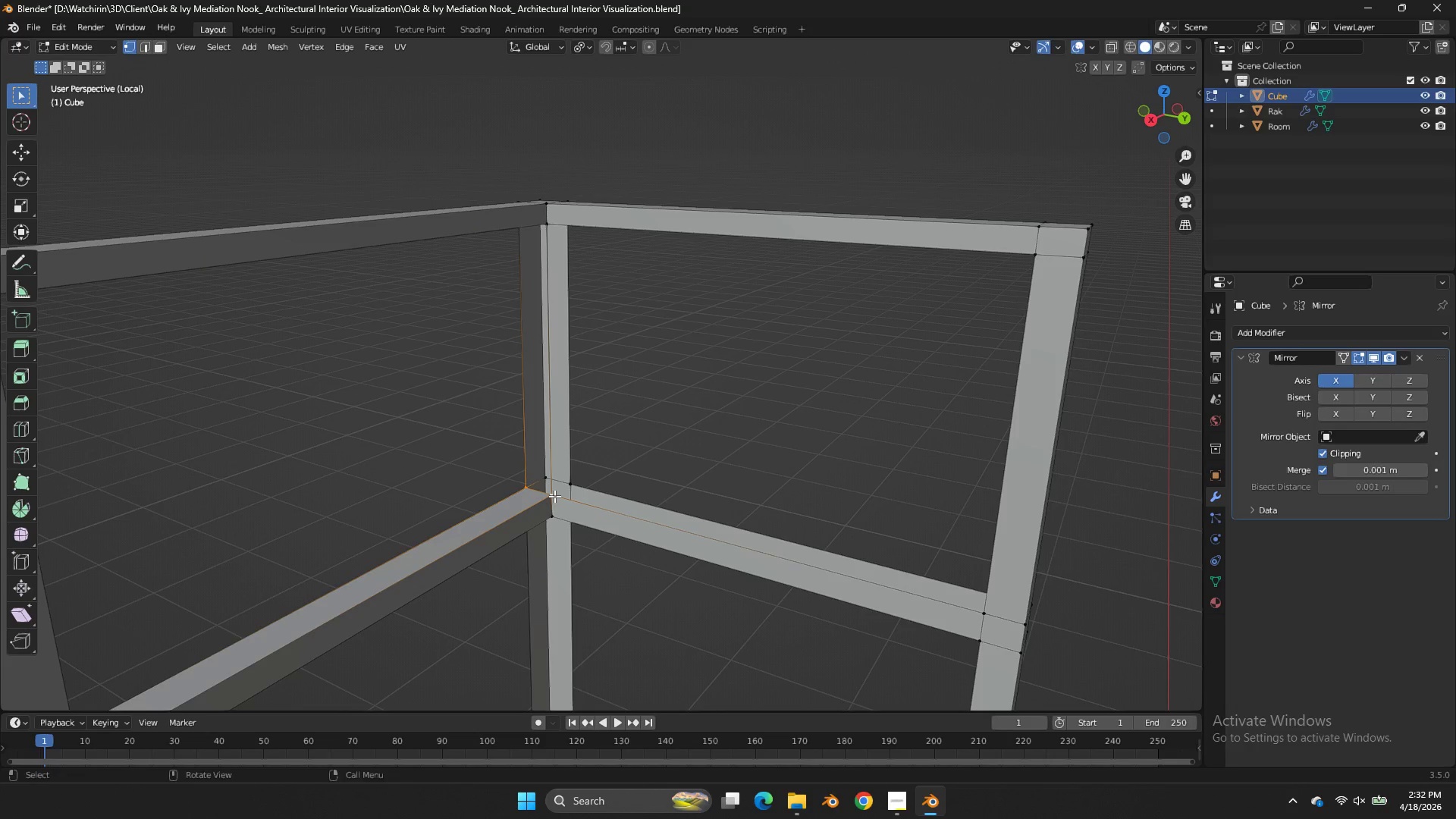 
type(ff)
 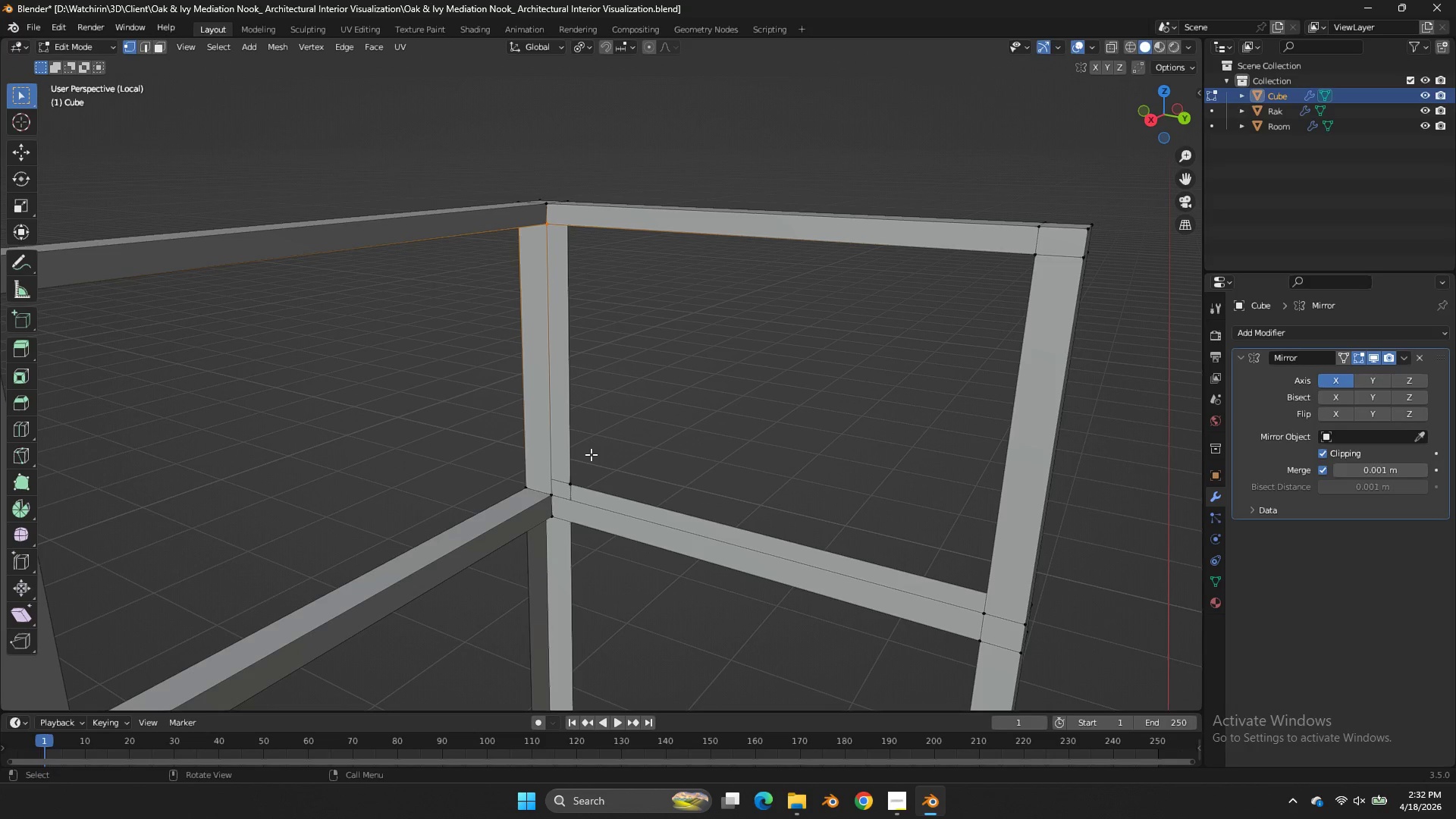 
left_click([585, 469])
 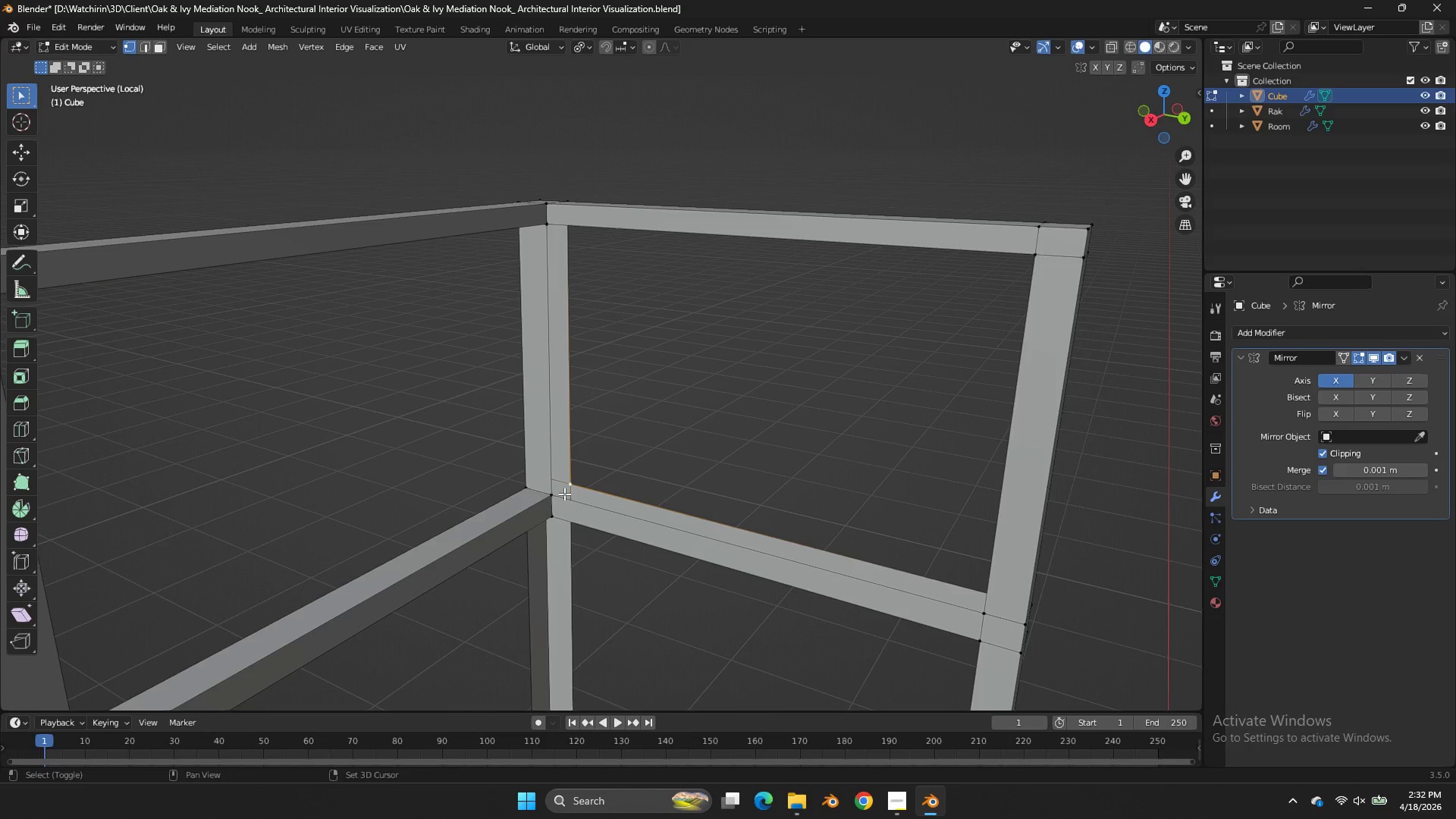 
hold_key(key=ShiftLeft, duration=0.33)
double_click([551, 500])
 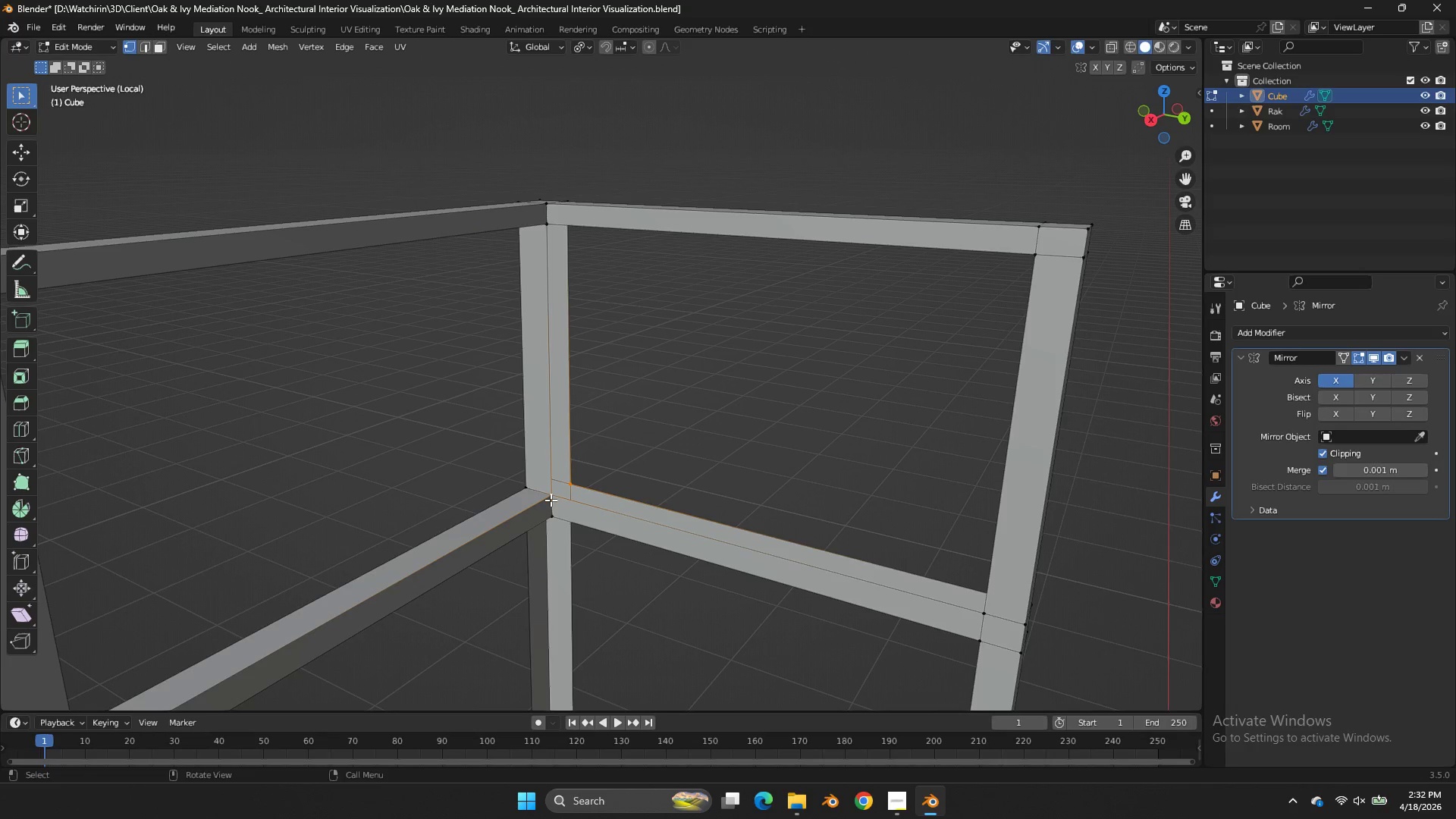 
type(ff)
 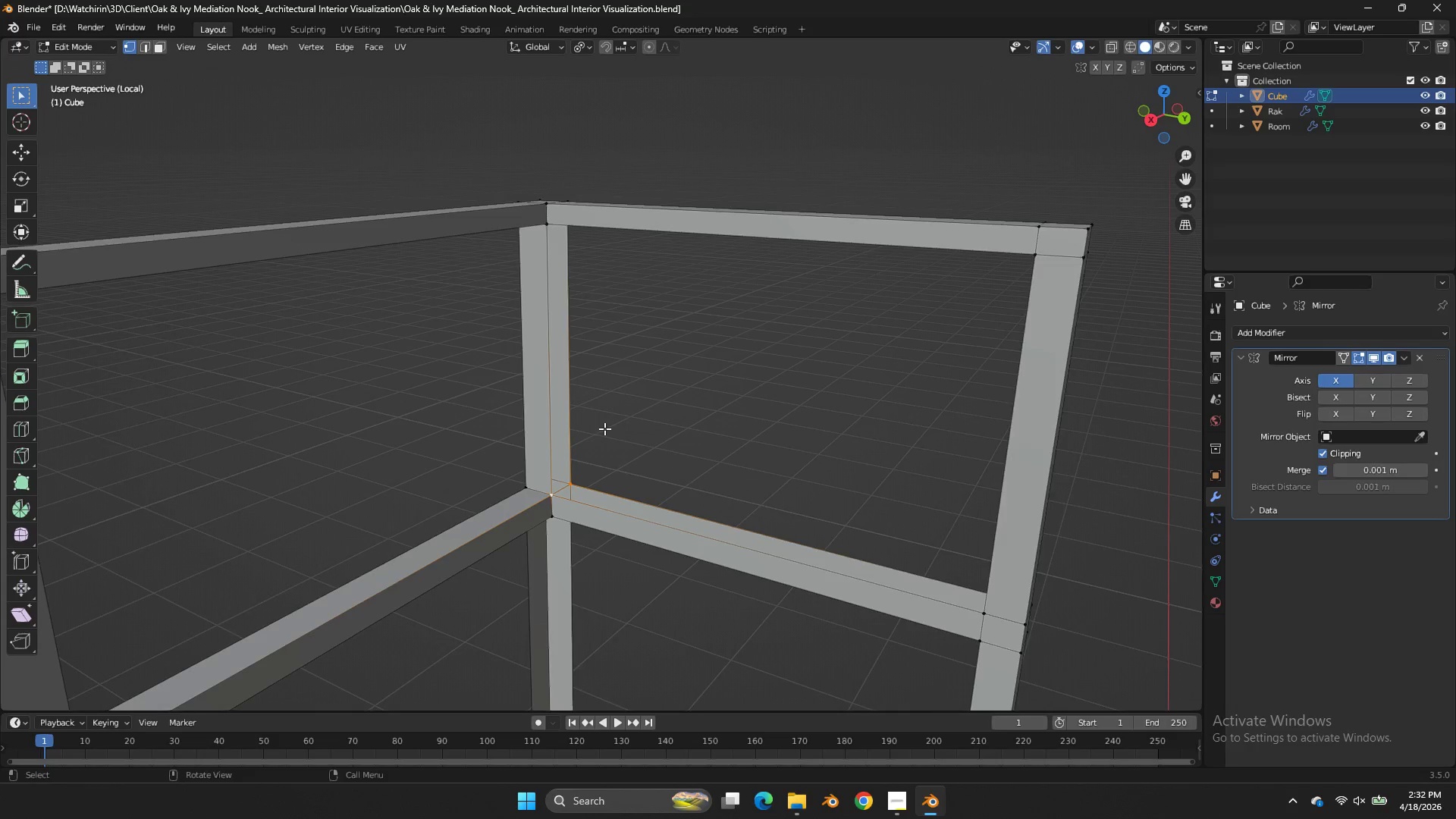 
scroll: coordinate [607, 427], scroll_direction: down, amount: 2.0
 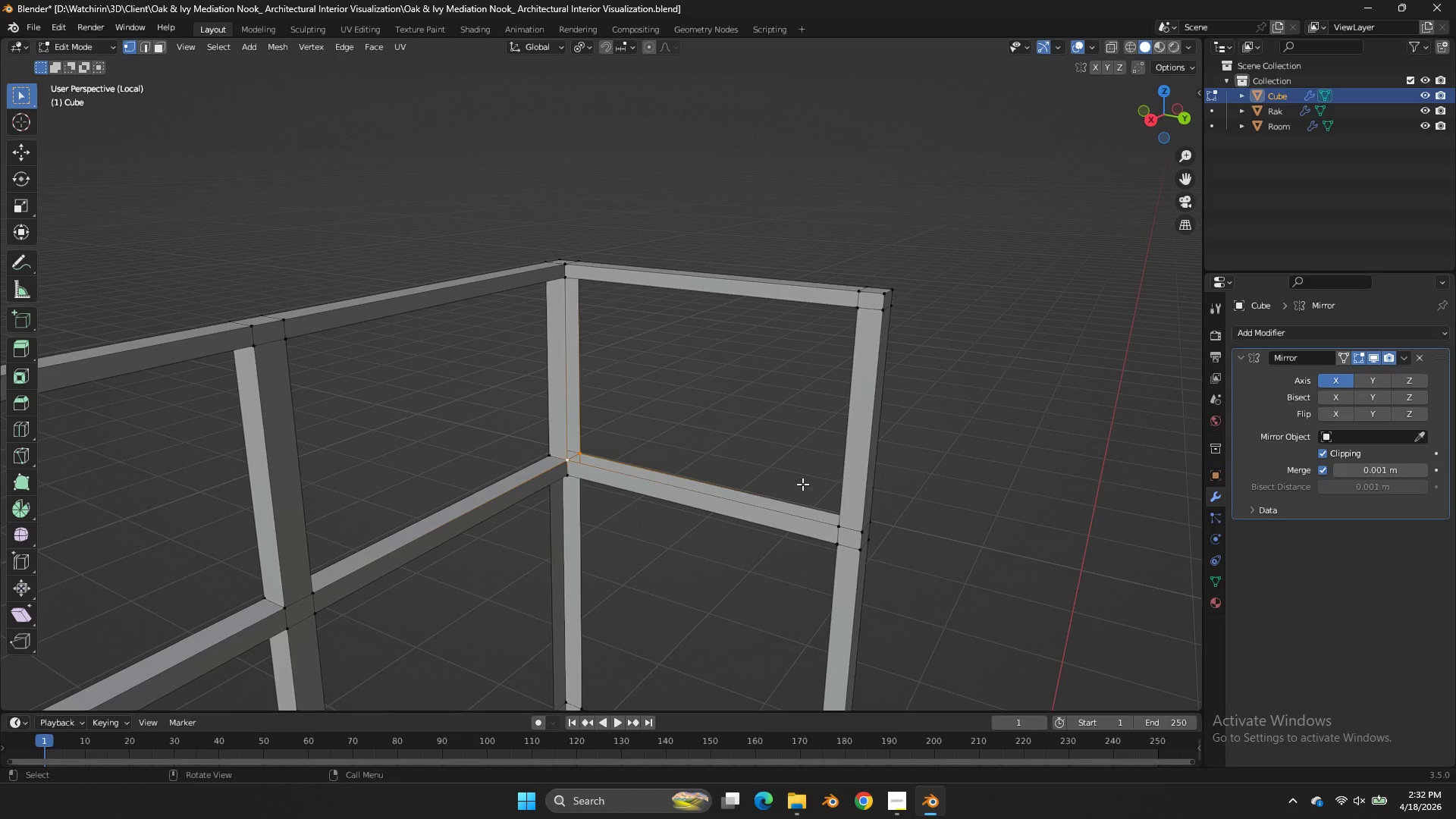 
left_click([649, 459])
 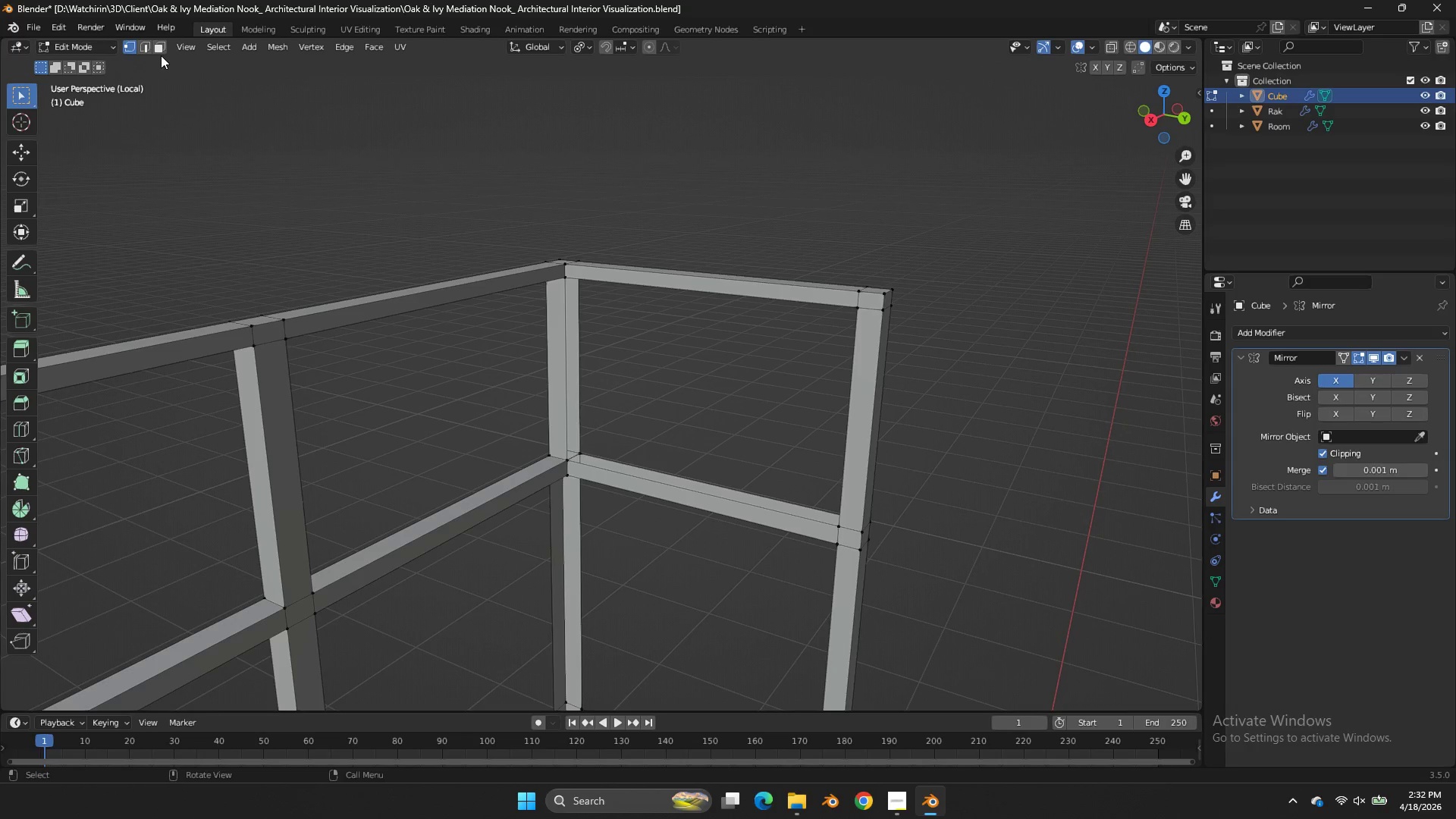 
left_click([136, 45])
 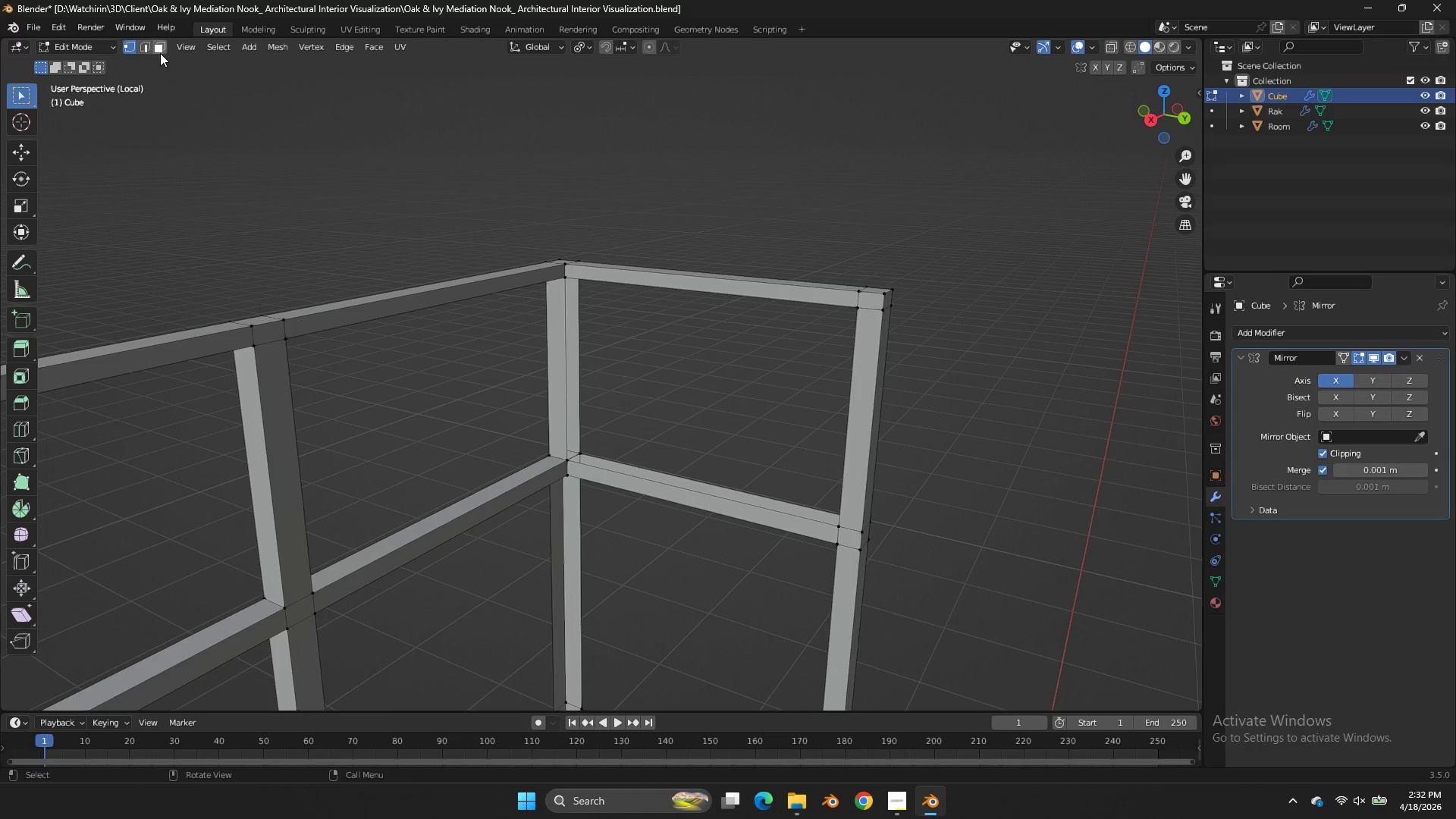 
left_click([140, 46])
 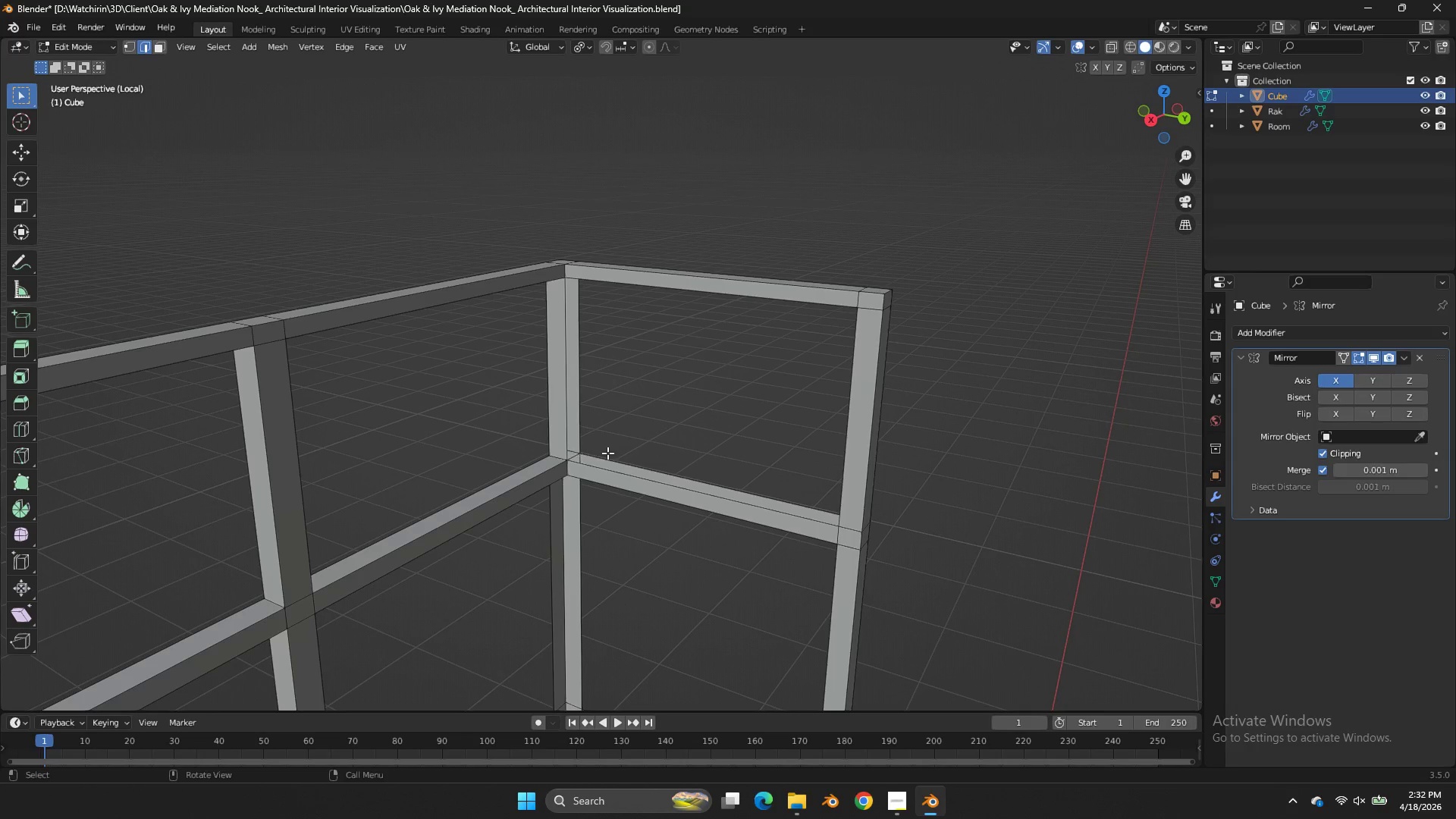 
left_click([634, 454])
 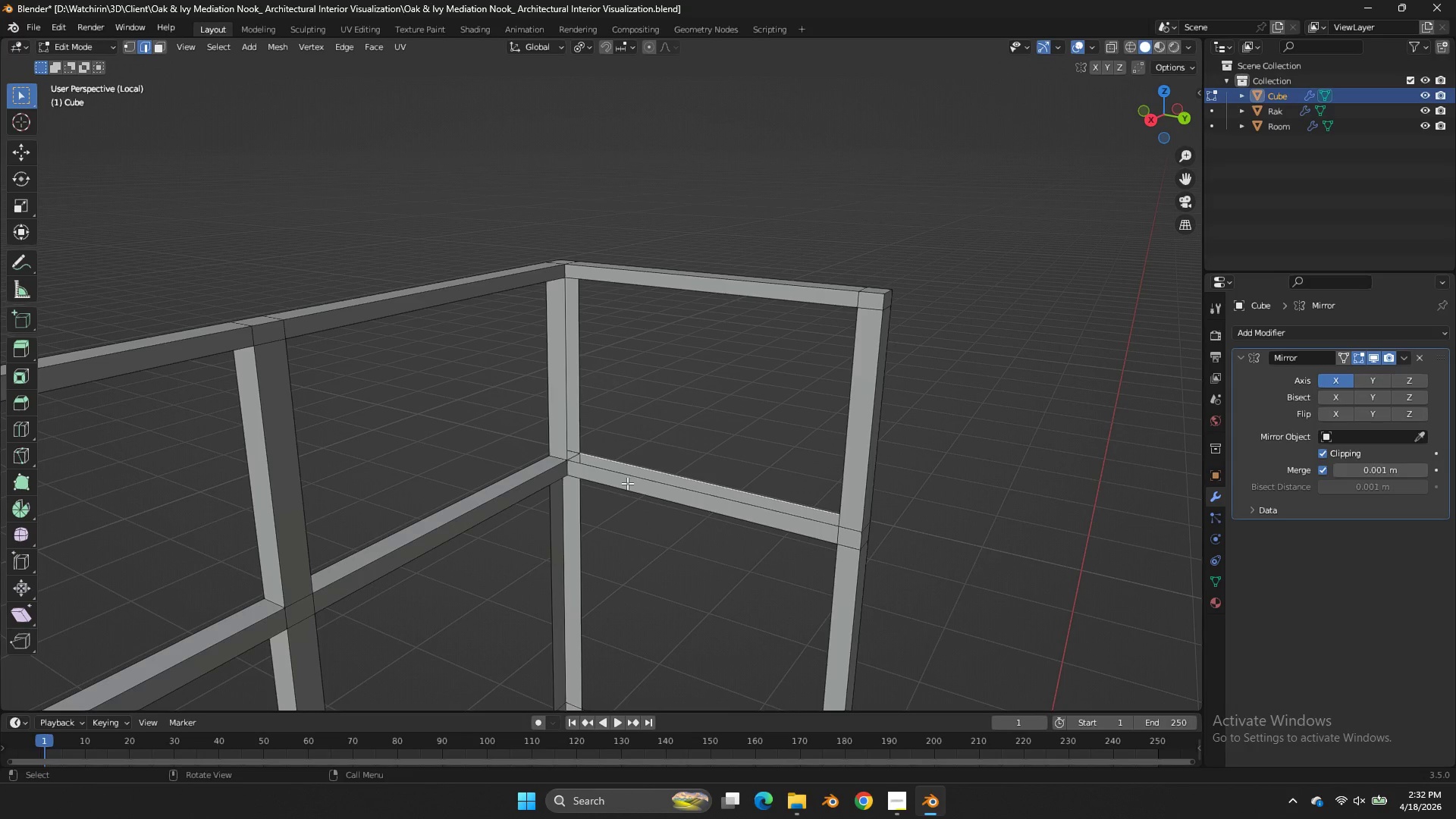 
hold_key(key=ShiftLeft, duration=0.72)
left_click([626, 483])
 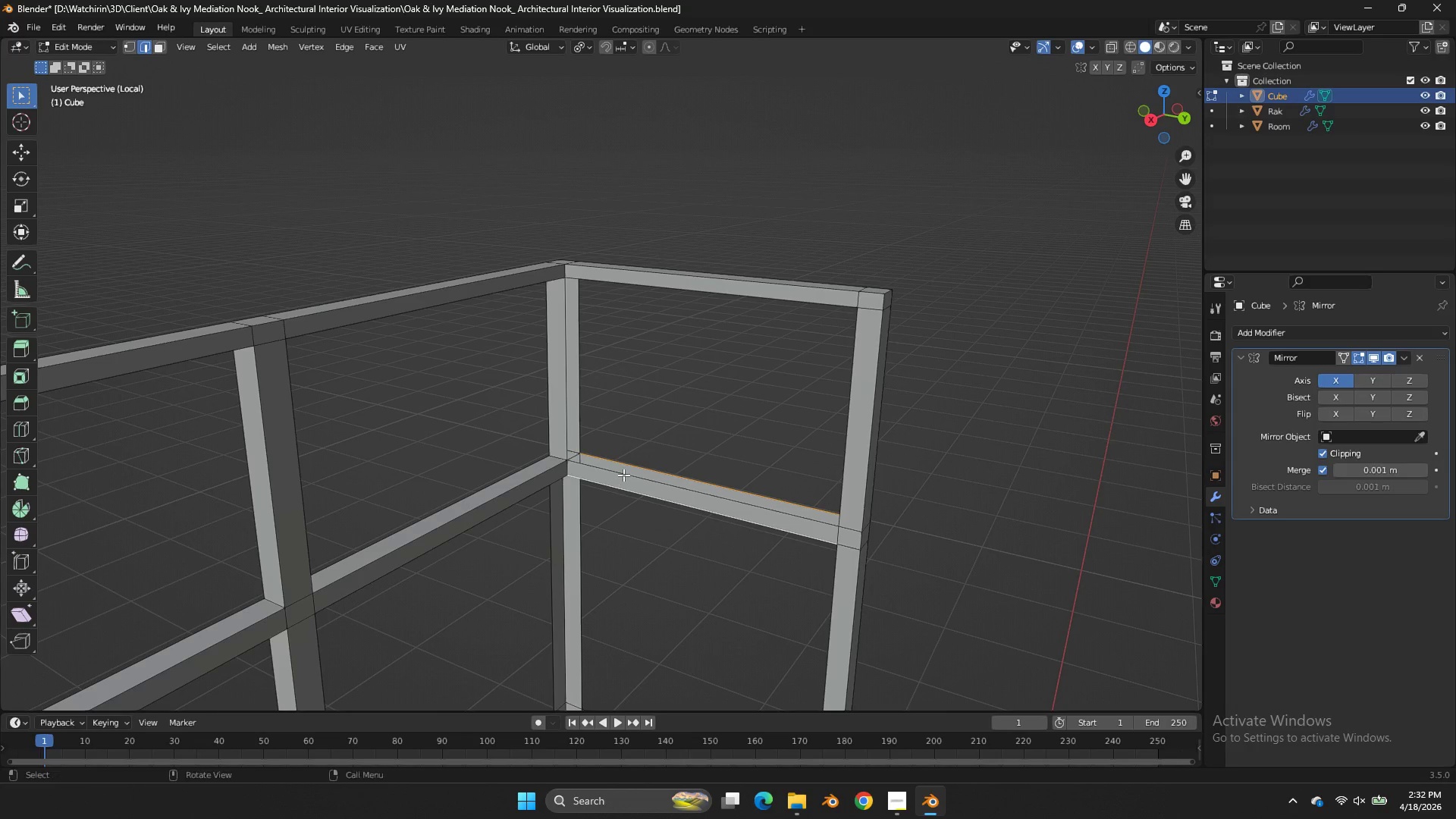 
left_click([623, 475])
 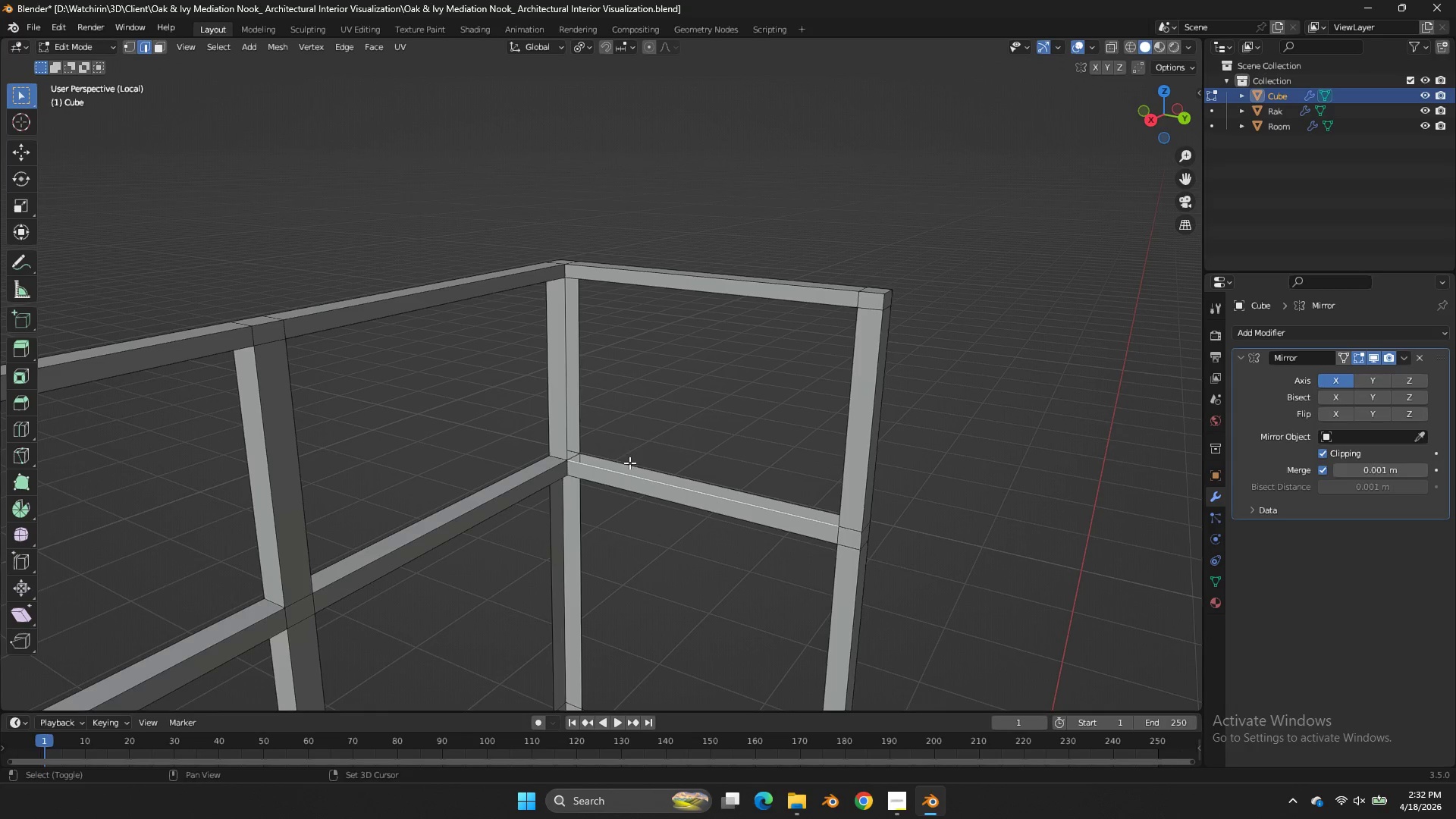 
hold_key(key=ShiftLeft, duration=0.41)
double_click([633, 457])
 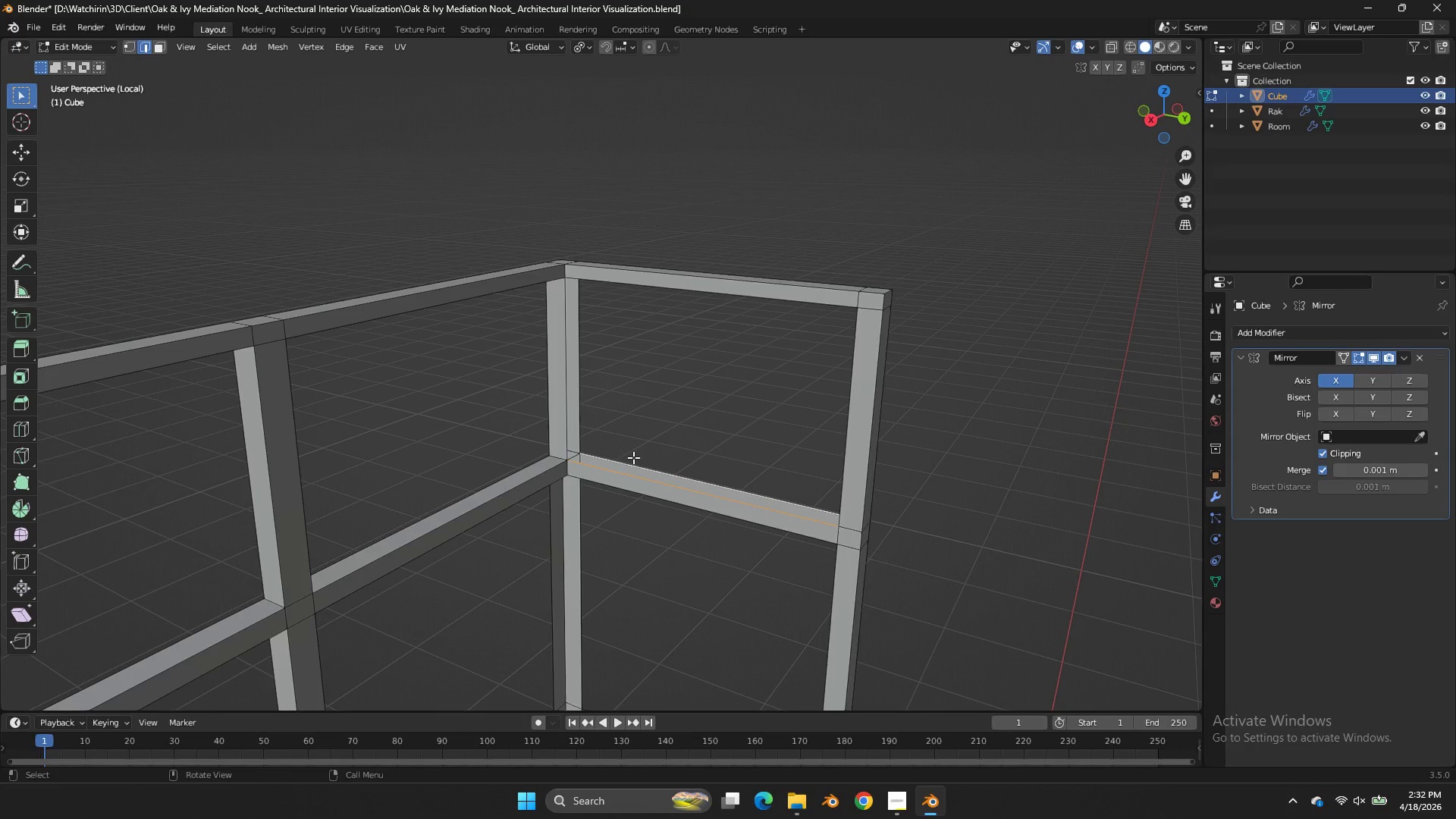 
key(F)
 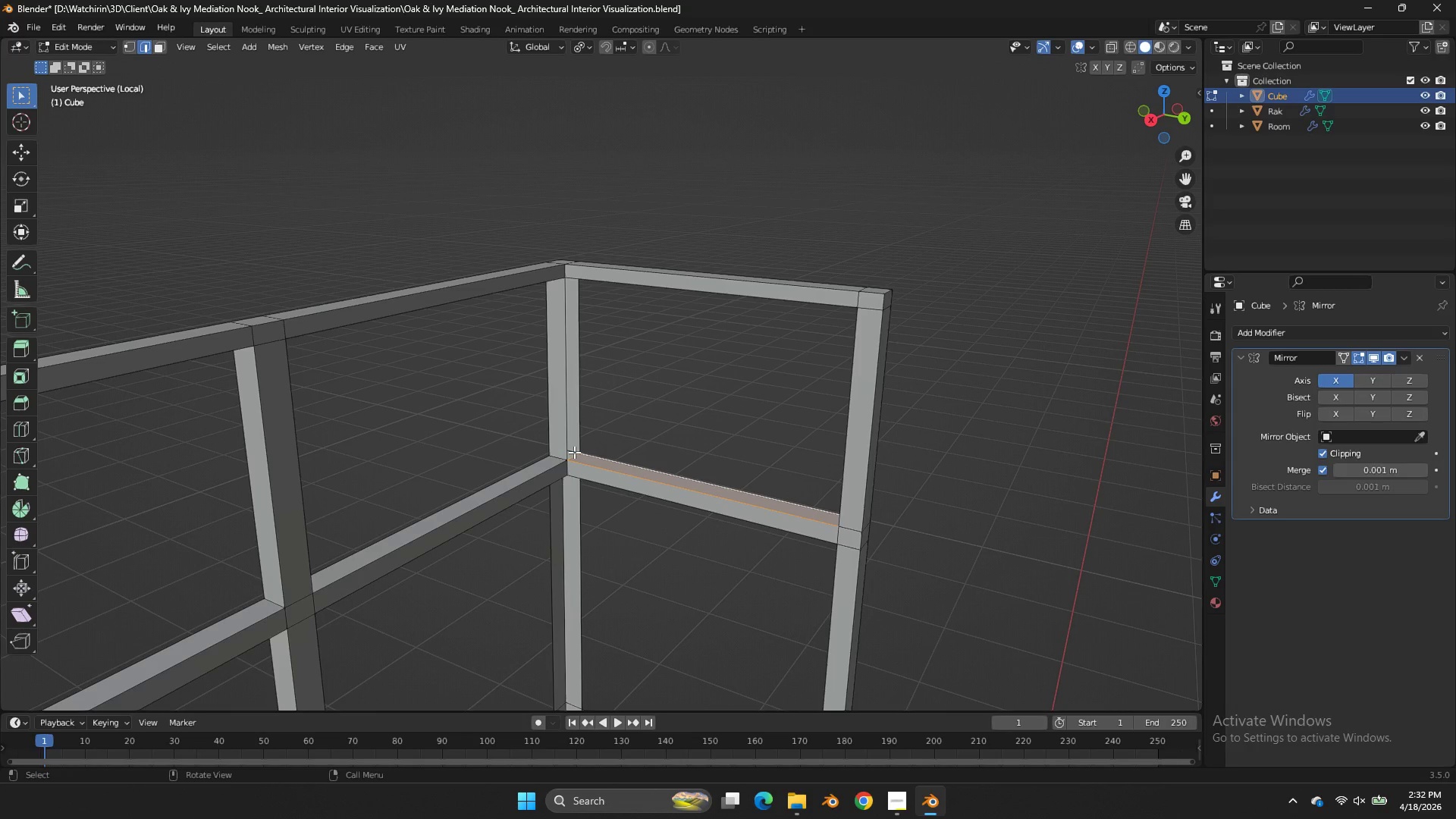 
left_click([573, 451])
 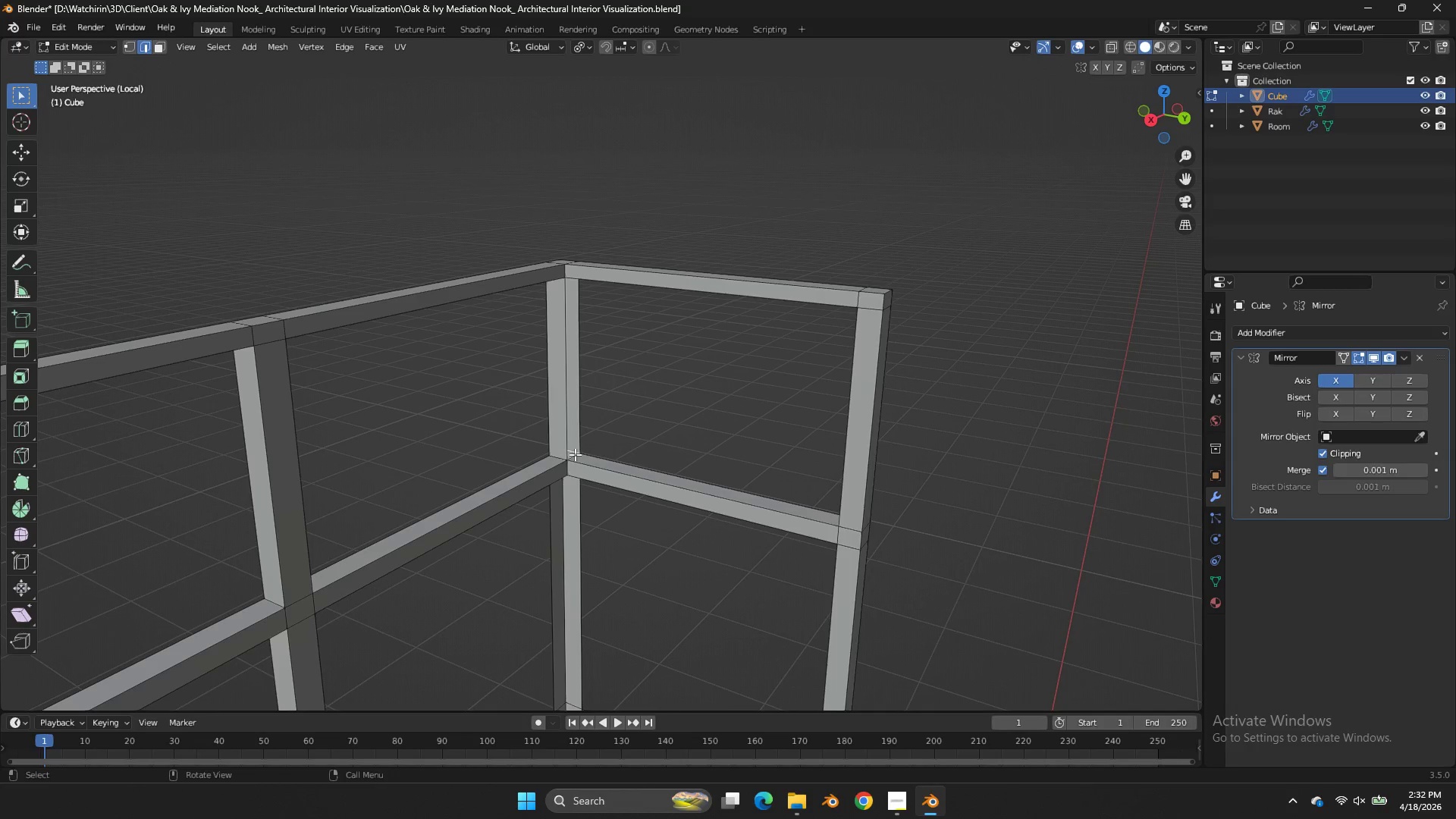 
left_click([576, 457])
 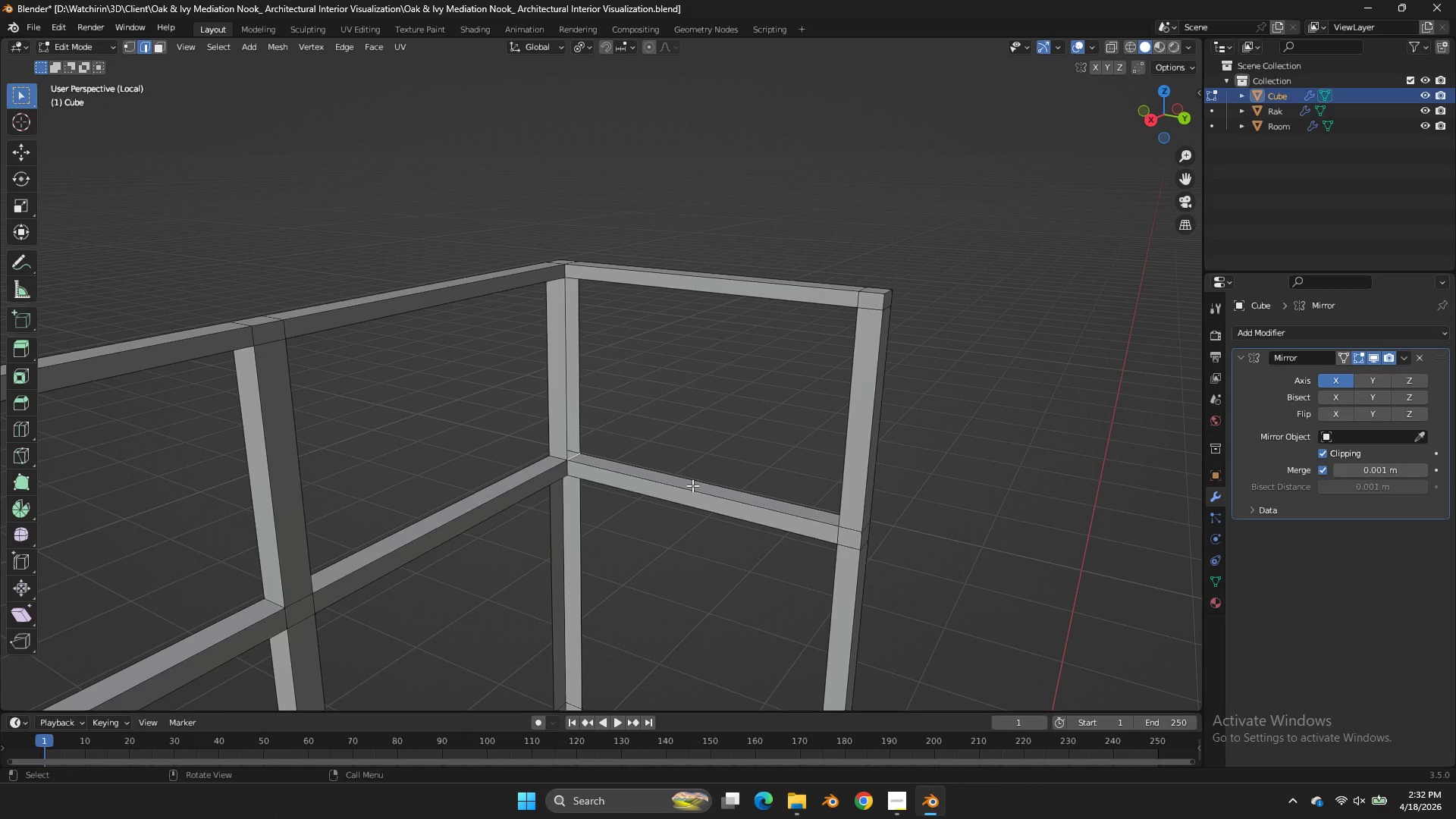 
type(ff)
 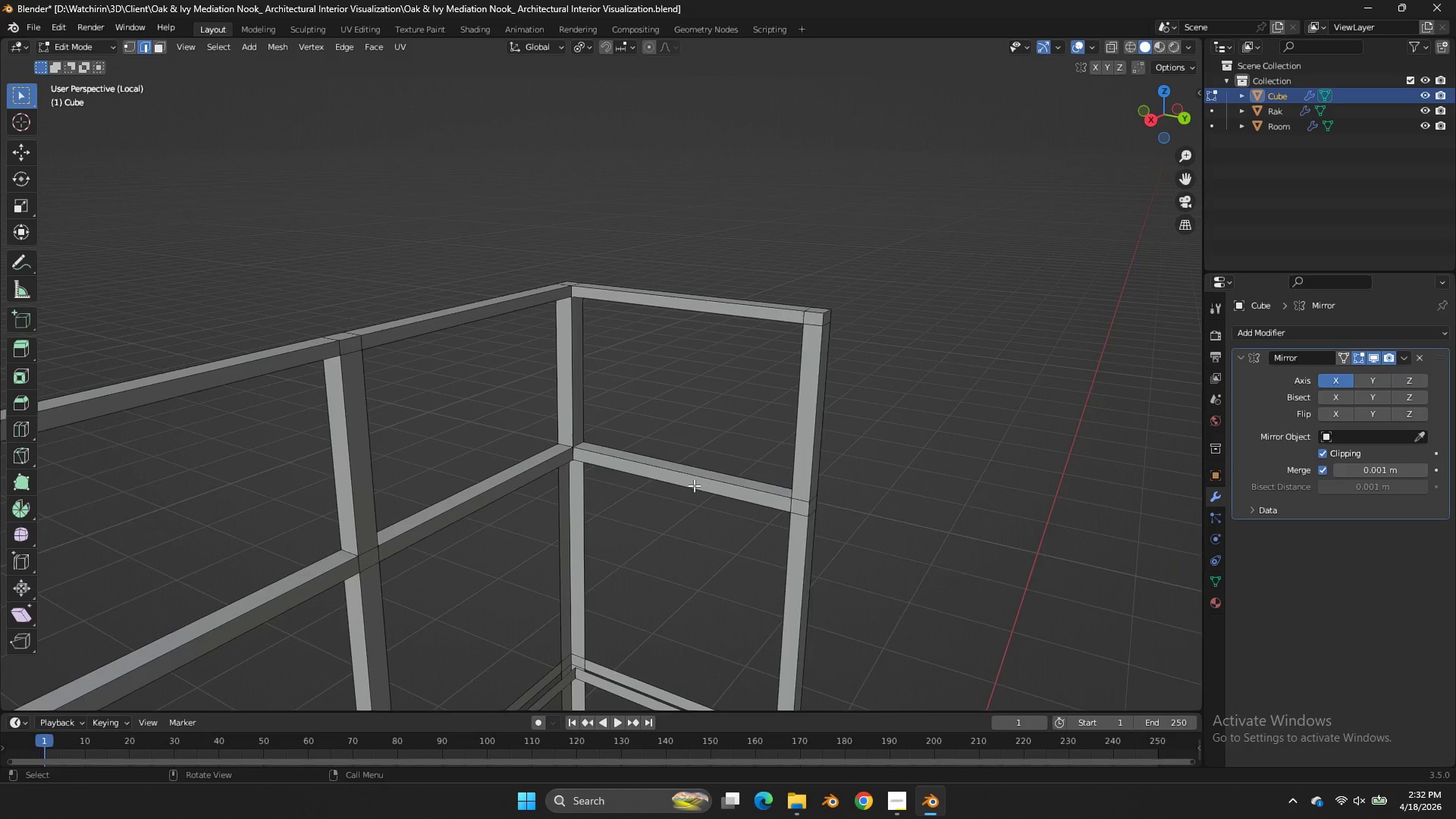 
scroll: coordinate [692, 485], scroll_direction: up, amount: 3.0
 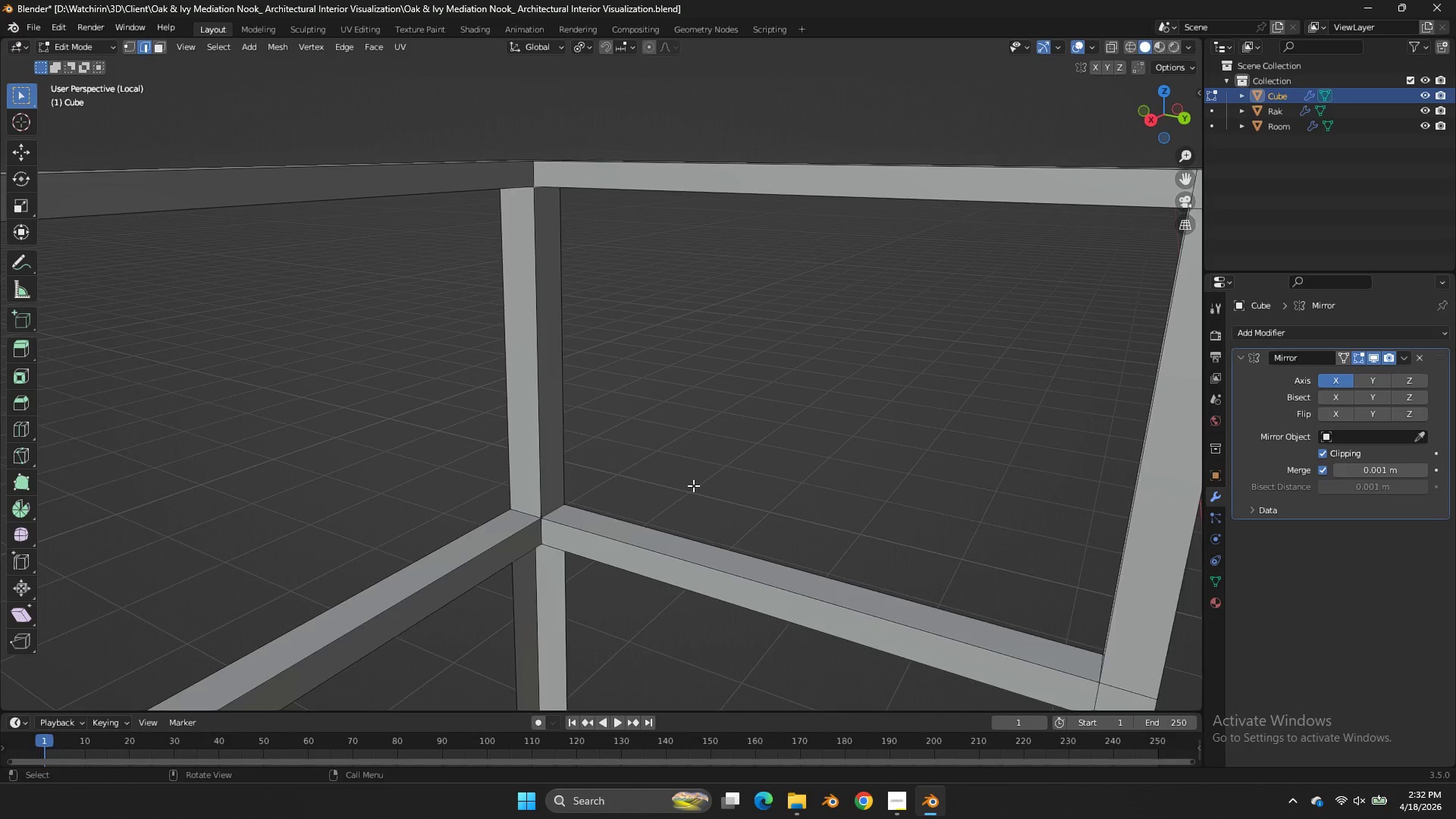 
key(F)
 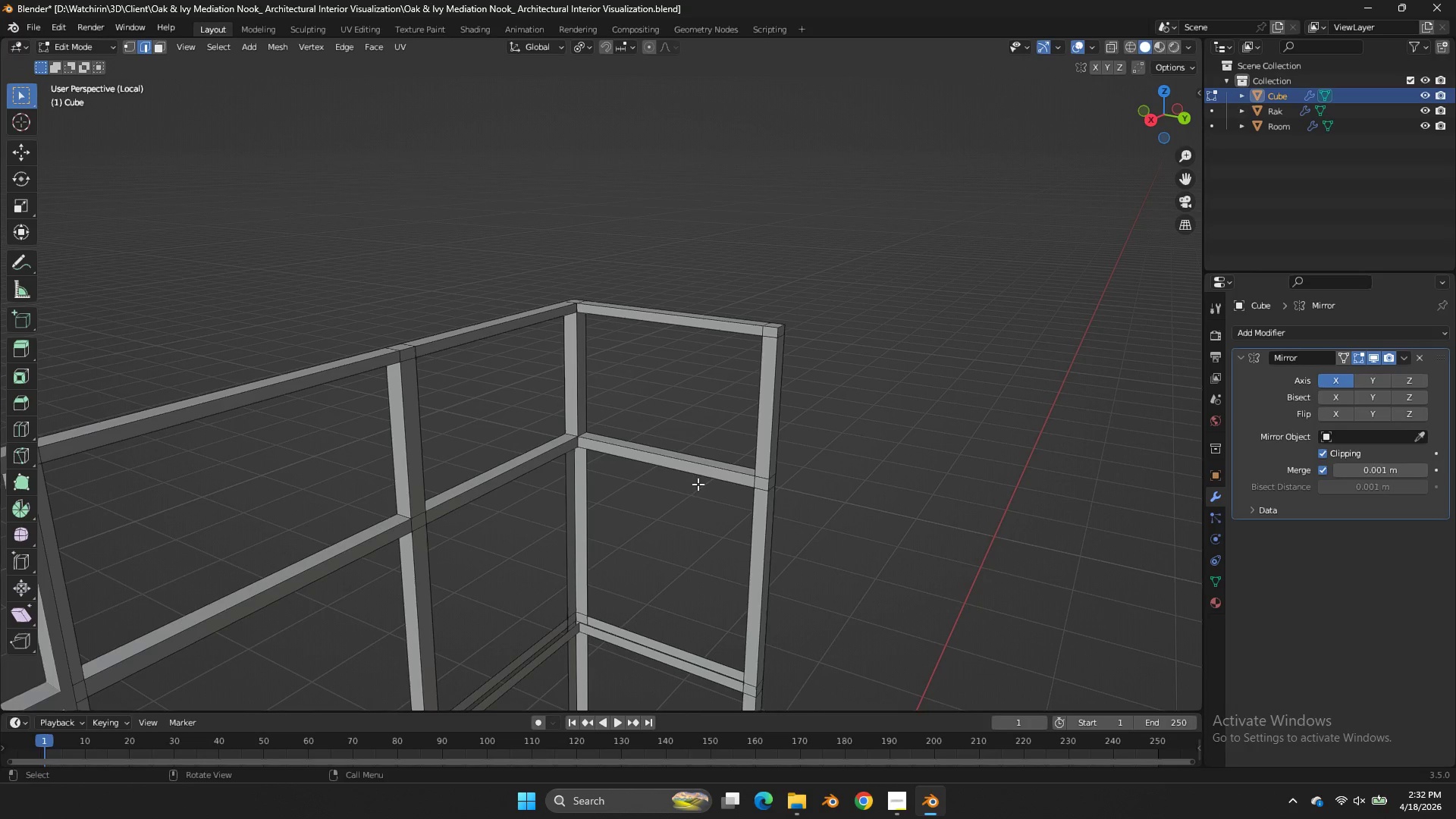 
key(F)
 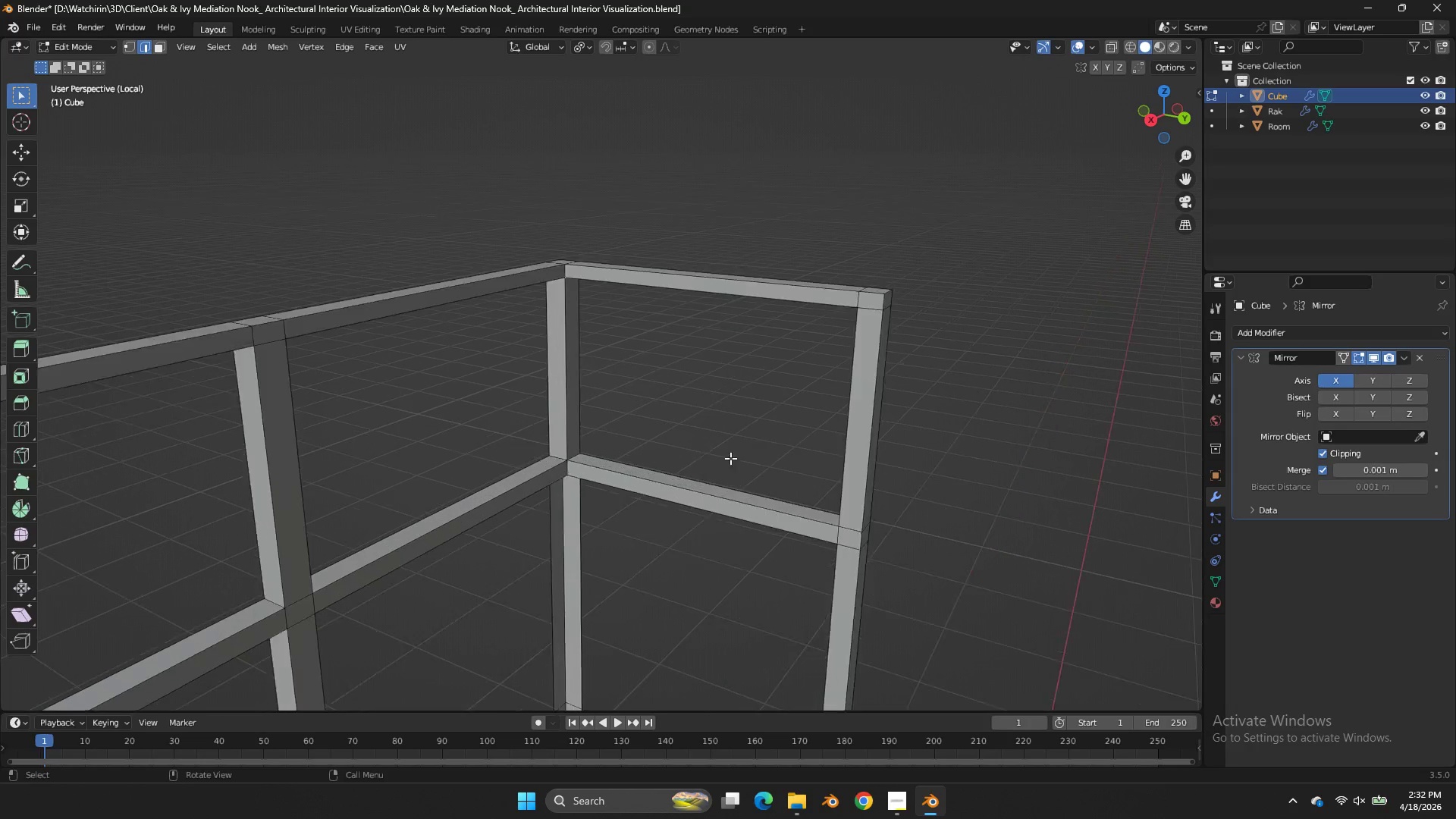 
scroll: coordinate [694, 485], scroll_direction: down, amount: 5.0
 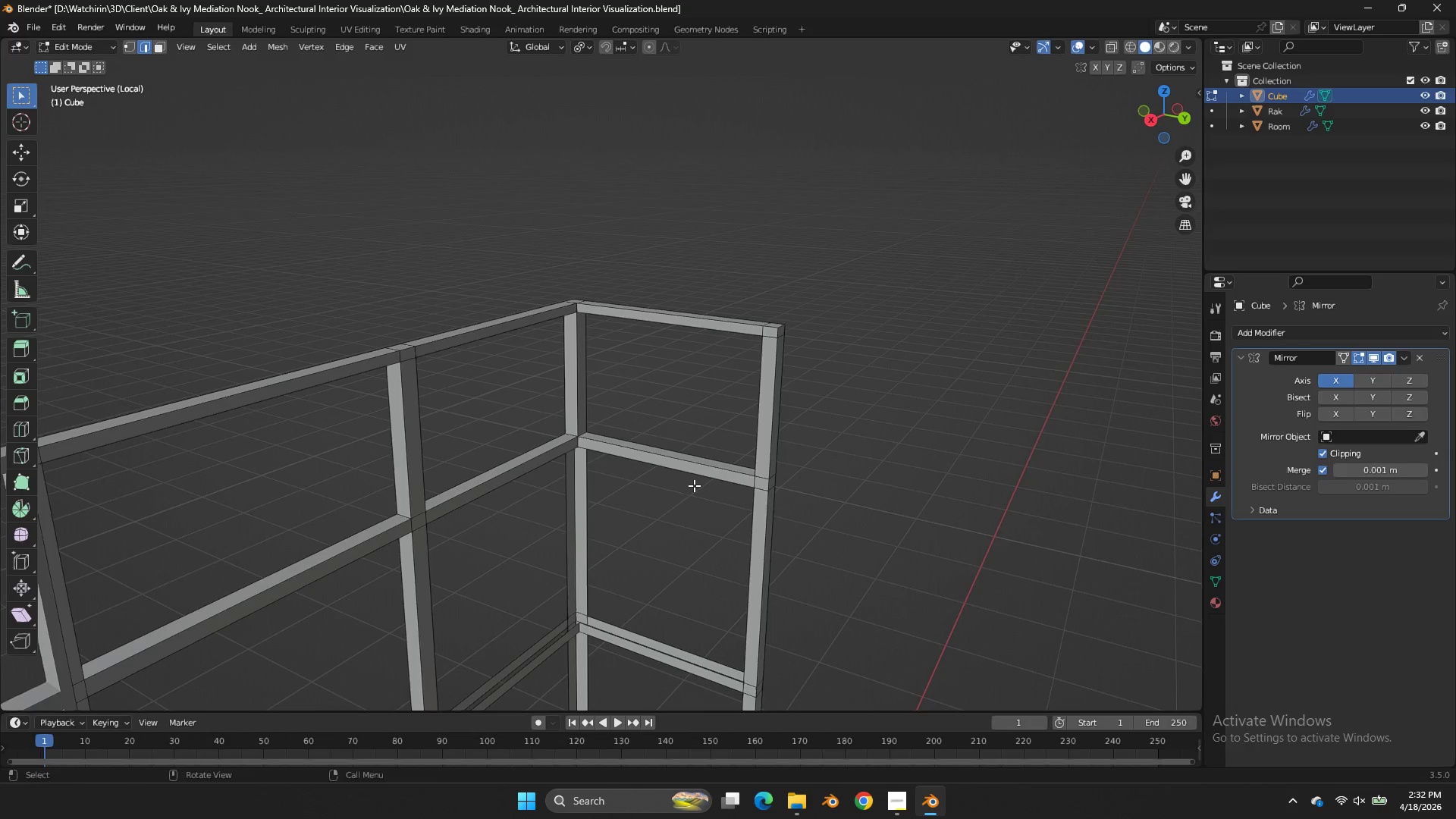 
key(Z)
 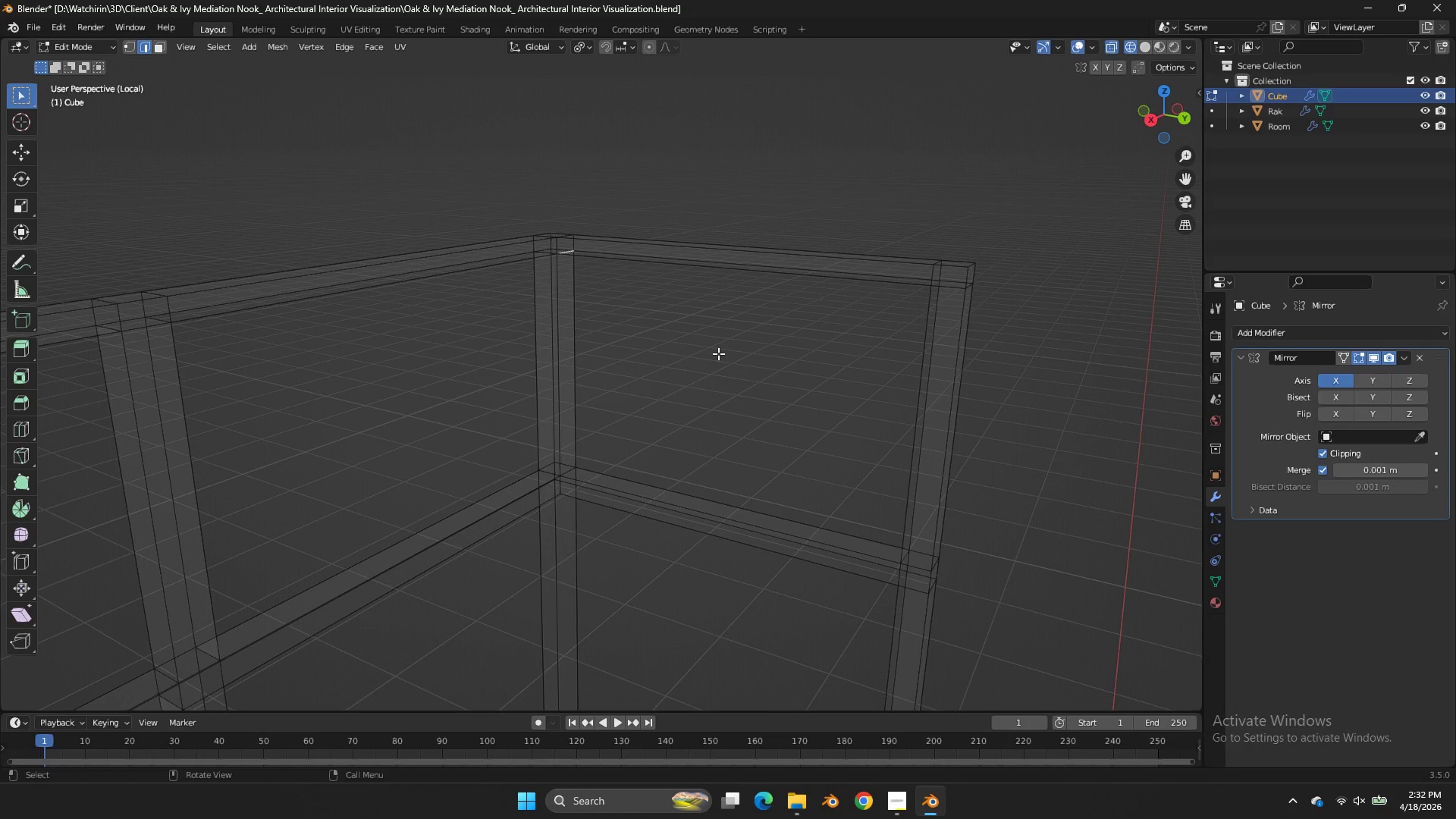 
scroll: coordinate [721, 353], scroll_direction: up, amount: 6.0
 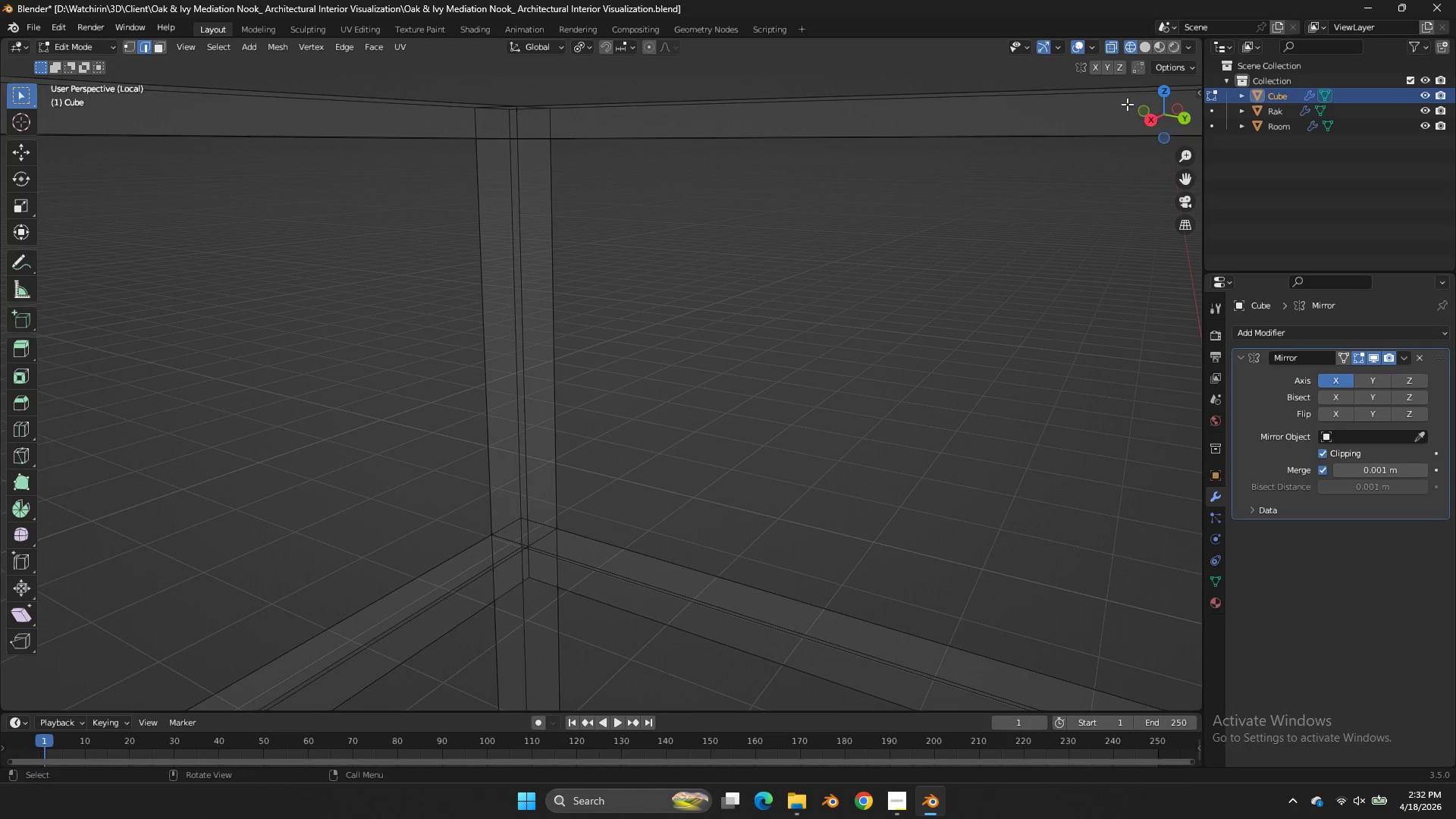 
left_click_drag(start_coordinate=[1139, 106], to_coordinate=[1131, 700])
 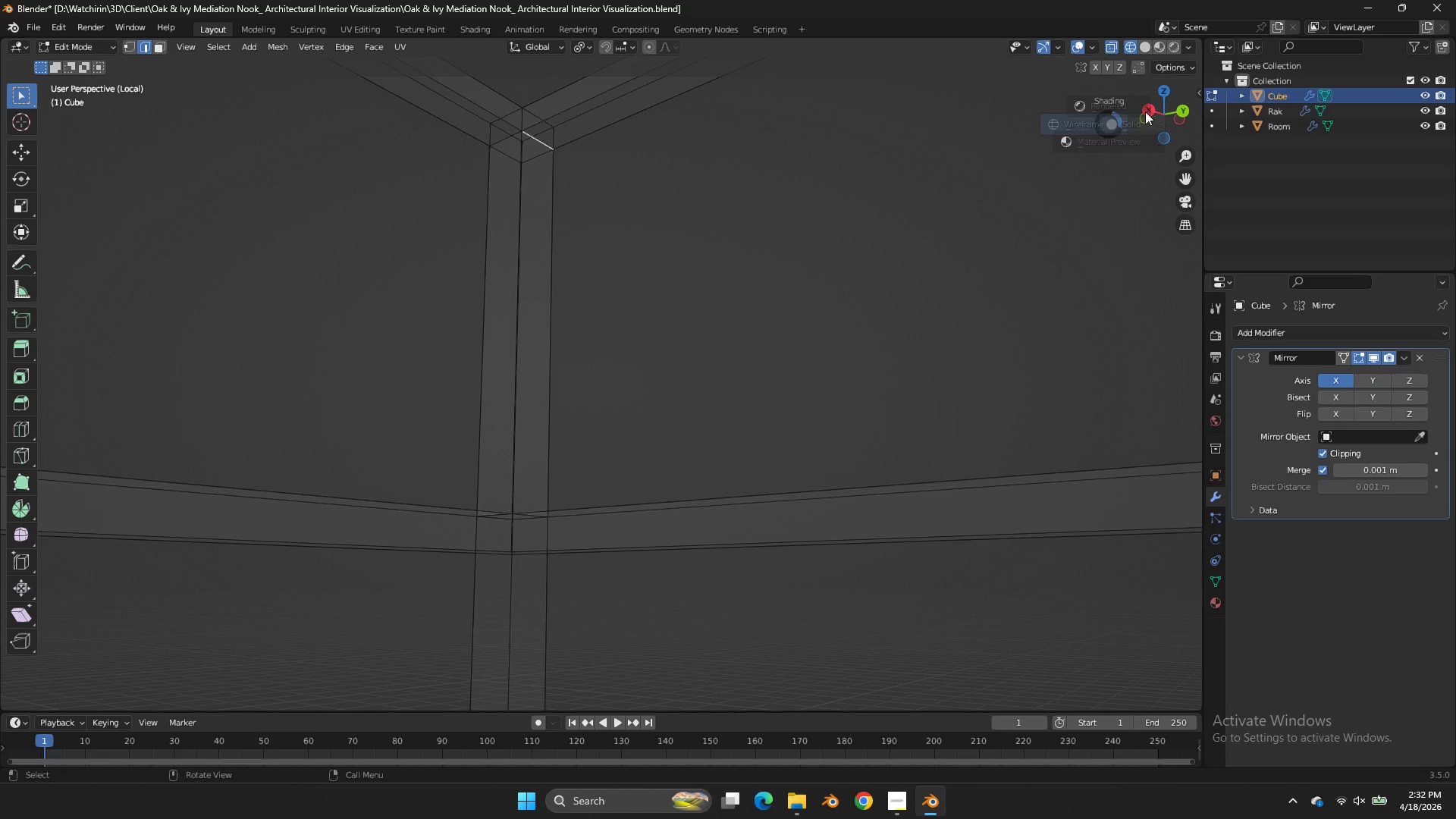 
type(zf)
 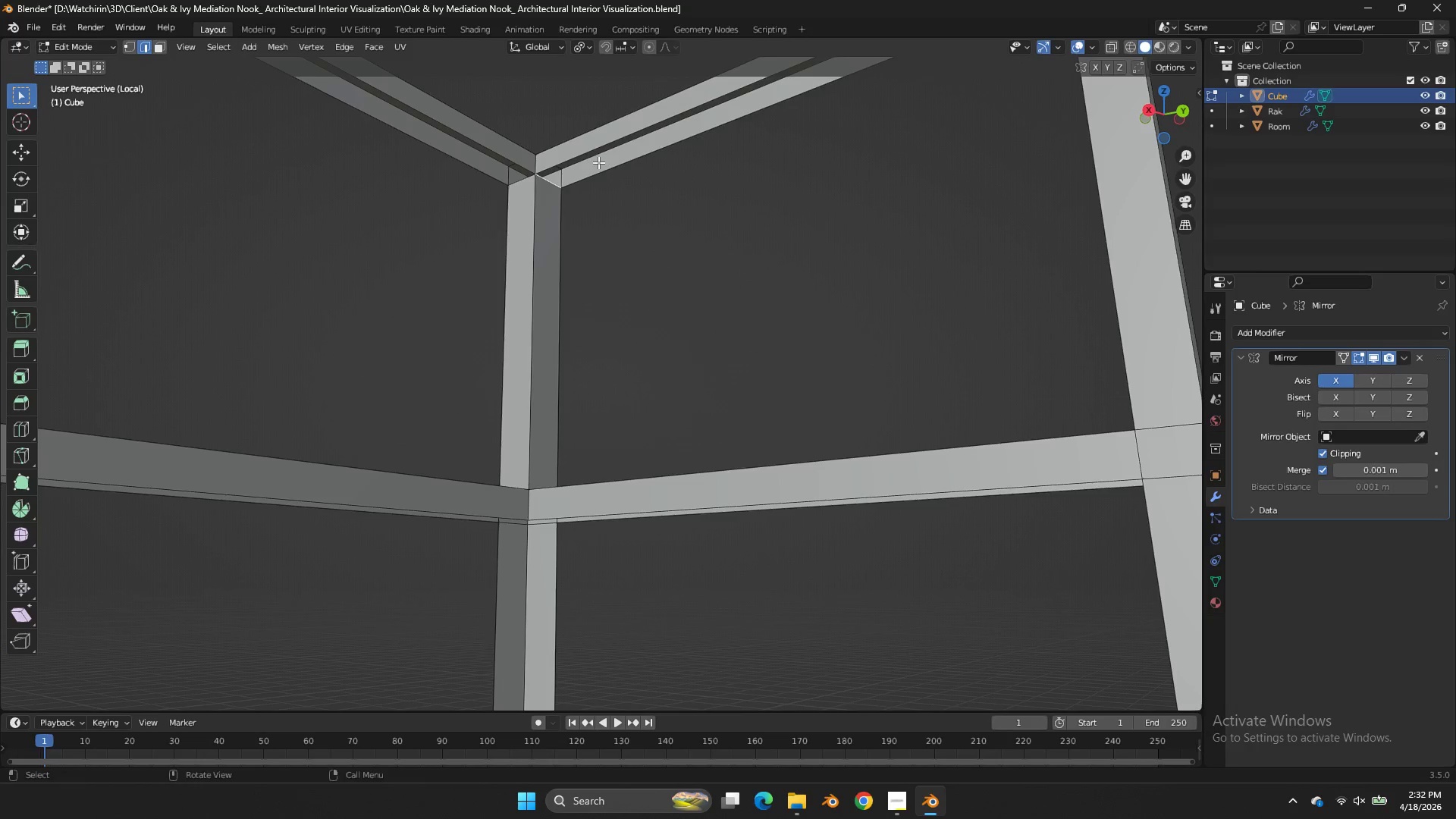 
scroll: coordinate [1014, 120], scroll_direction: down, amount: 1.0
 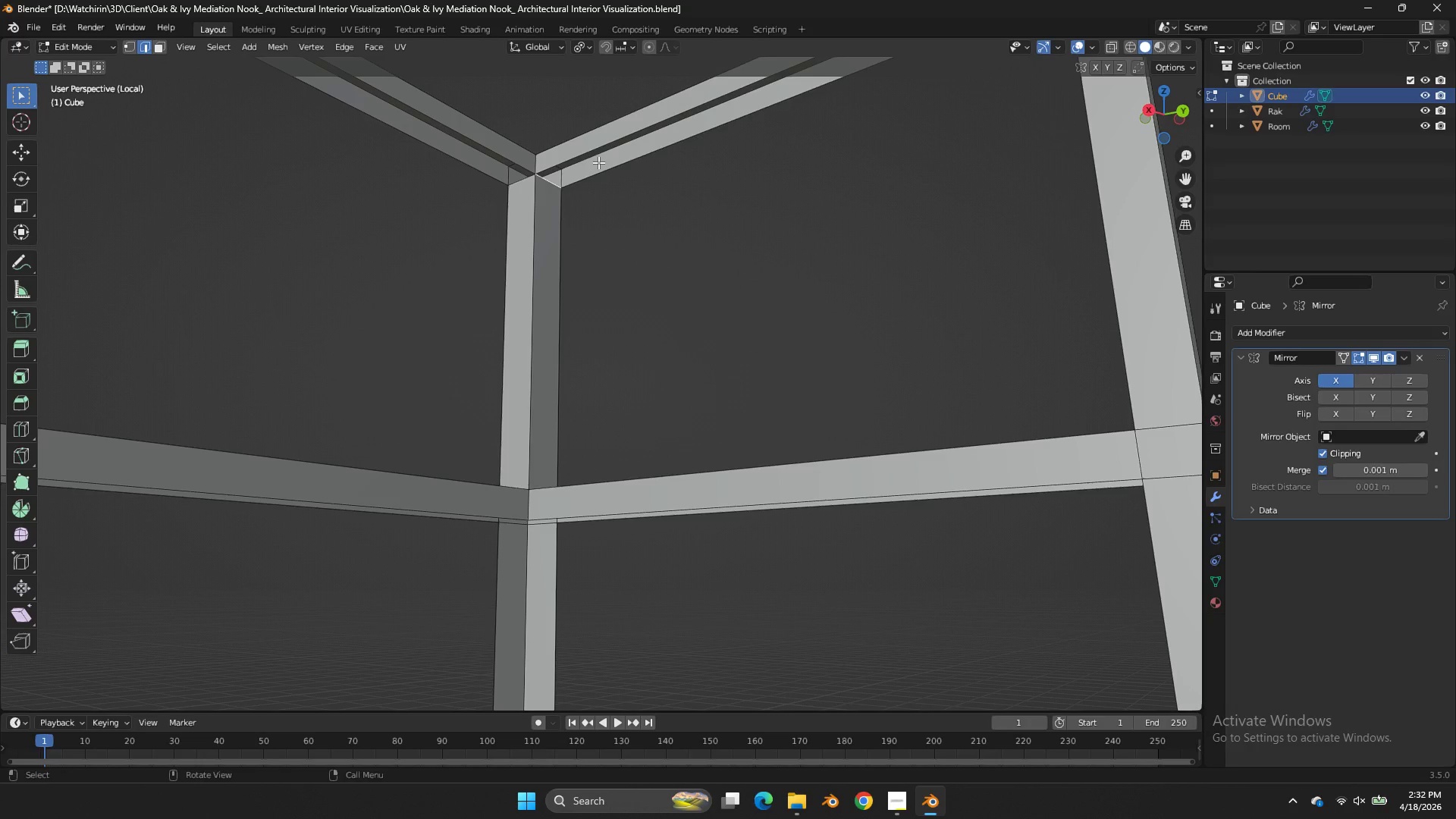 
left_click([595, 153])
 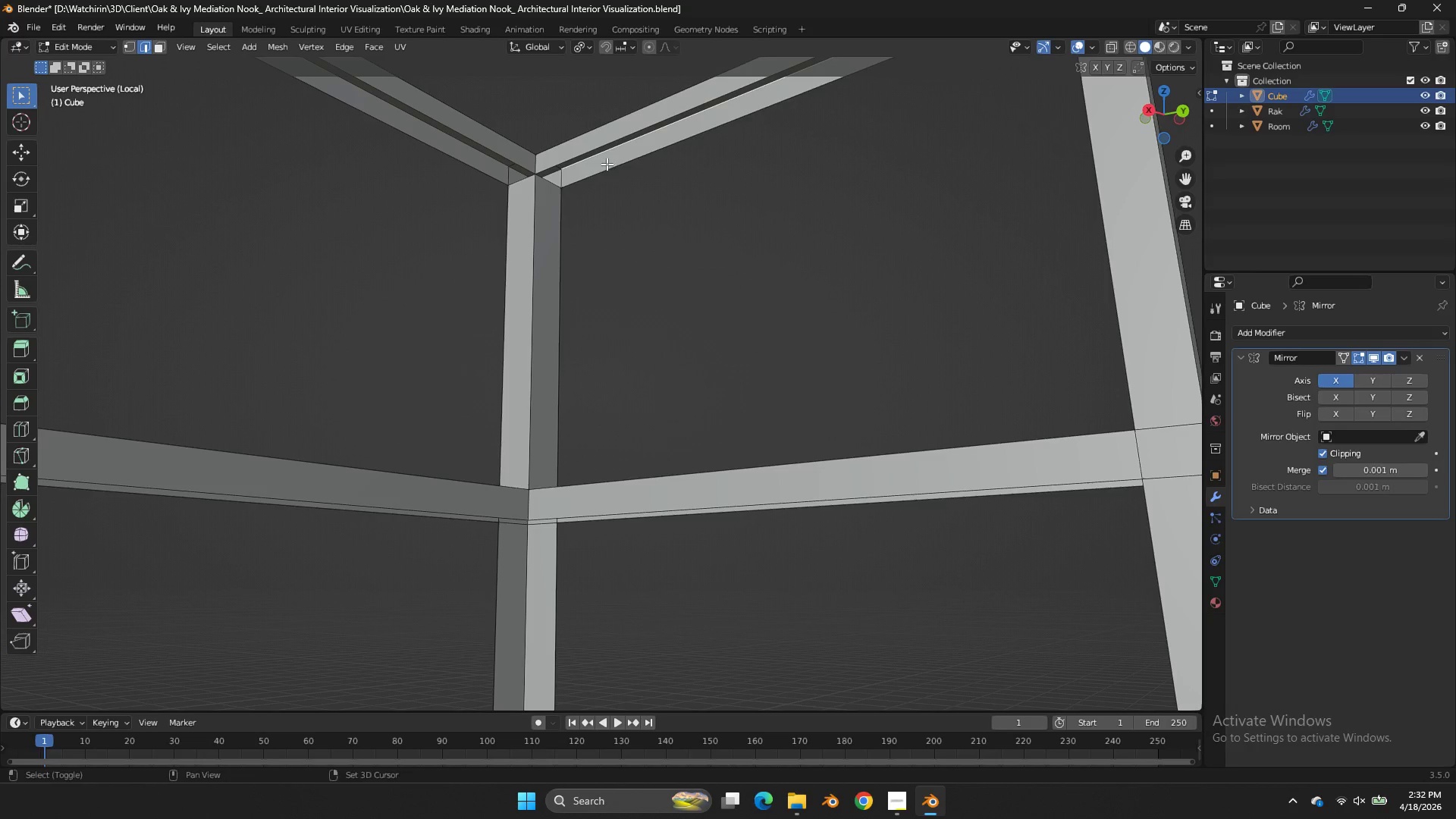 
hold_key(key=ShiftLeft, duration=0.33)
double_click([611, 168])
 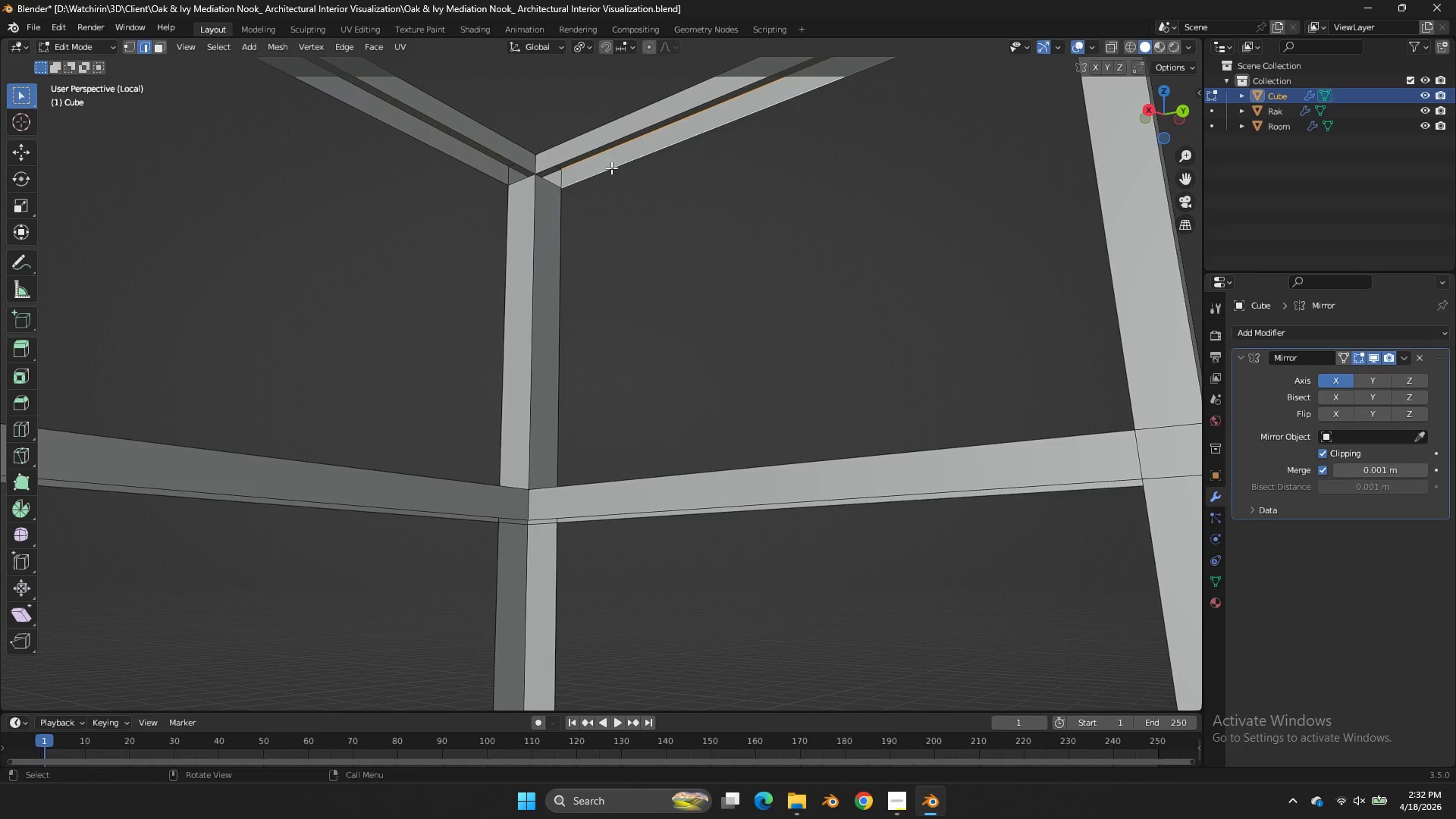 
key(F)
 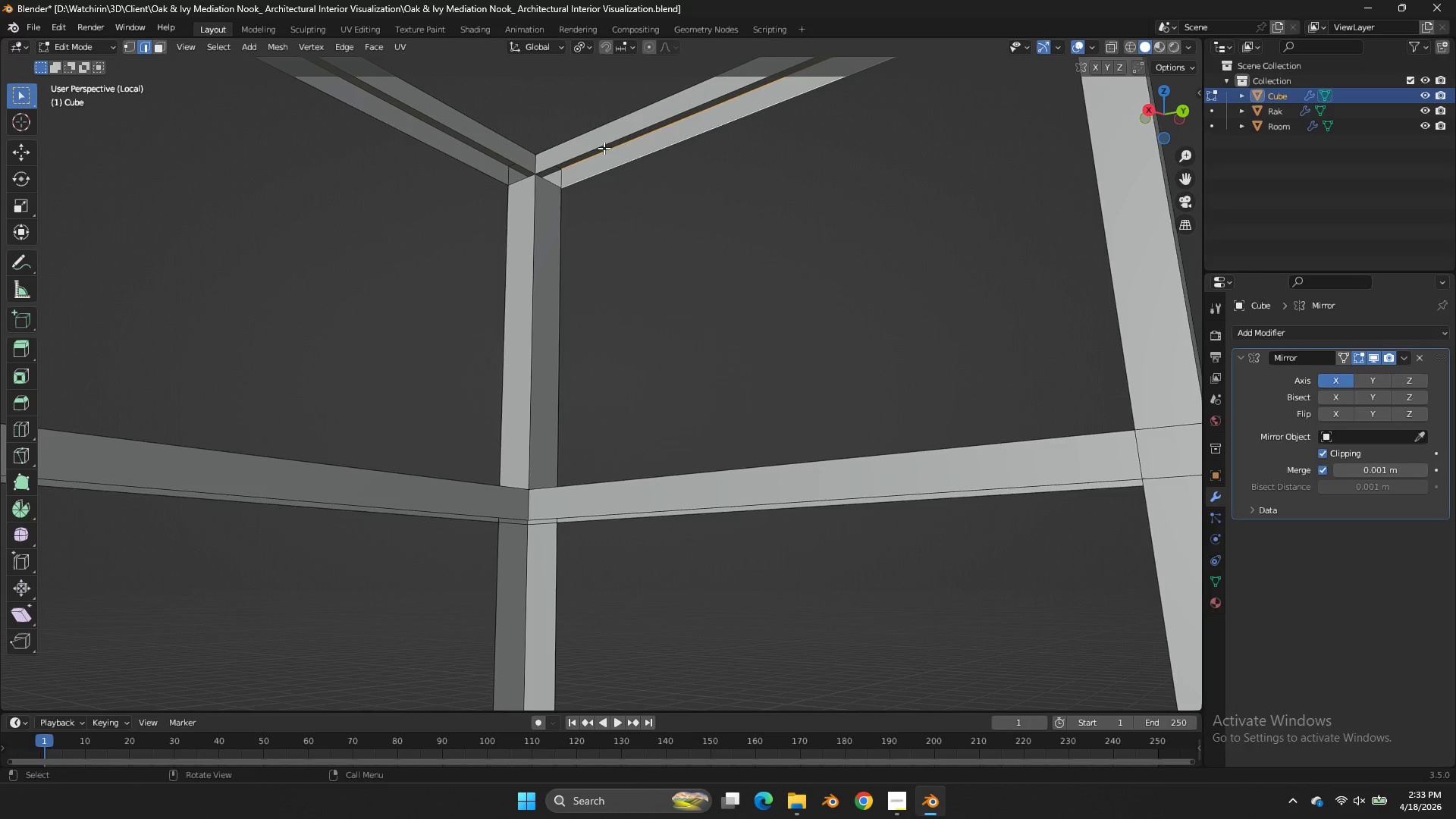 
left_click([601, 145])
 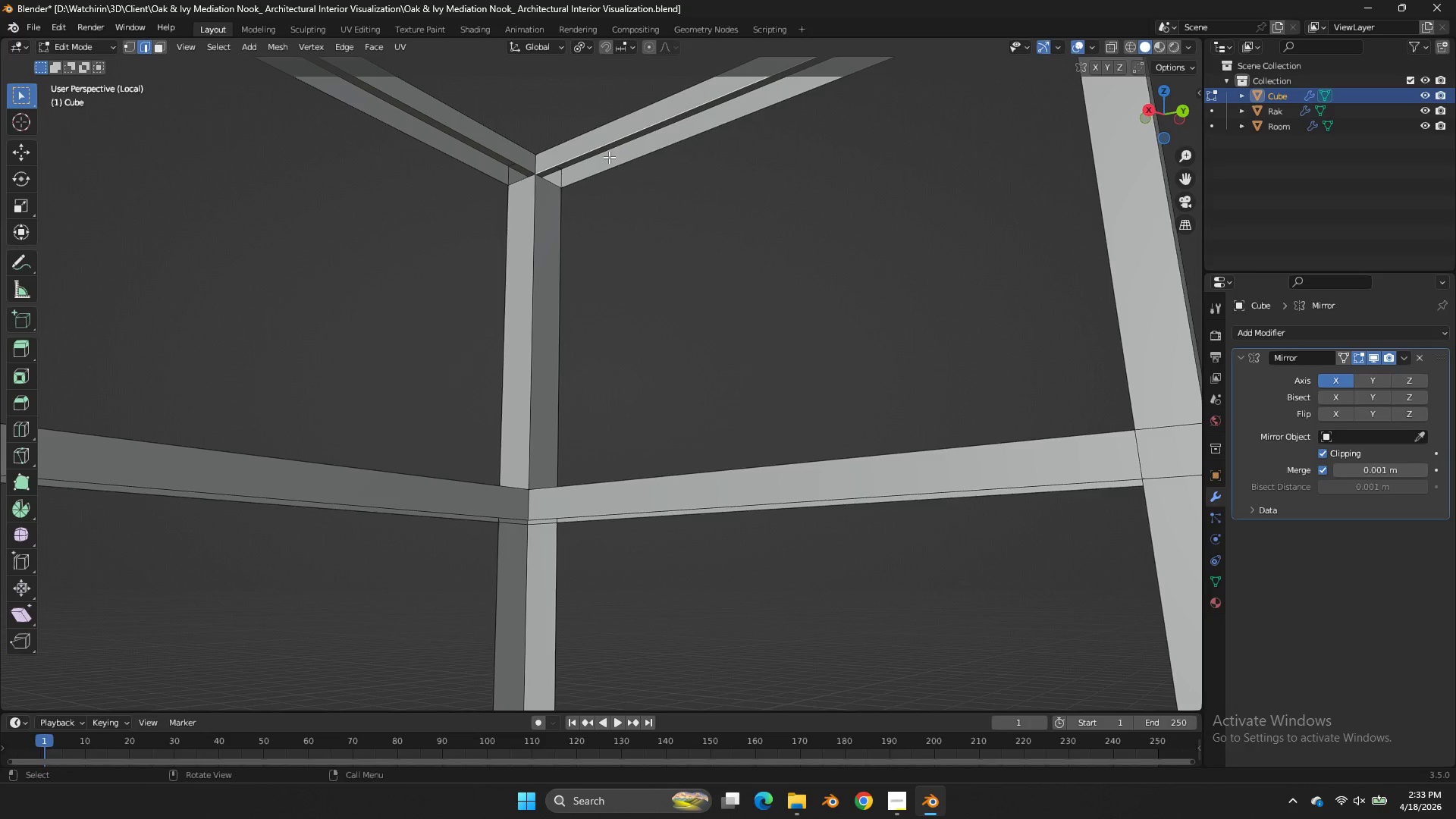 
hold_key(key=ShiftLeft, duration=0.38)
left_click([614, 173])
 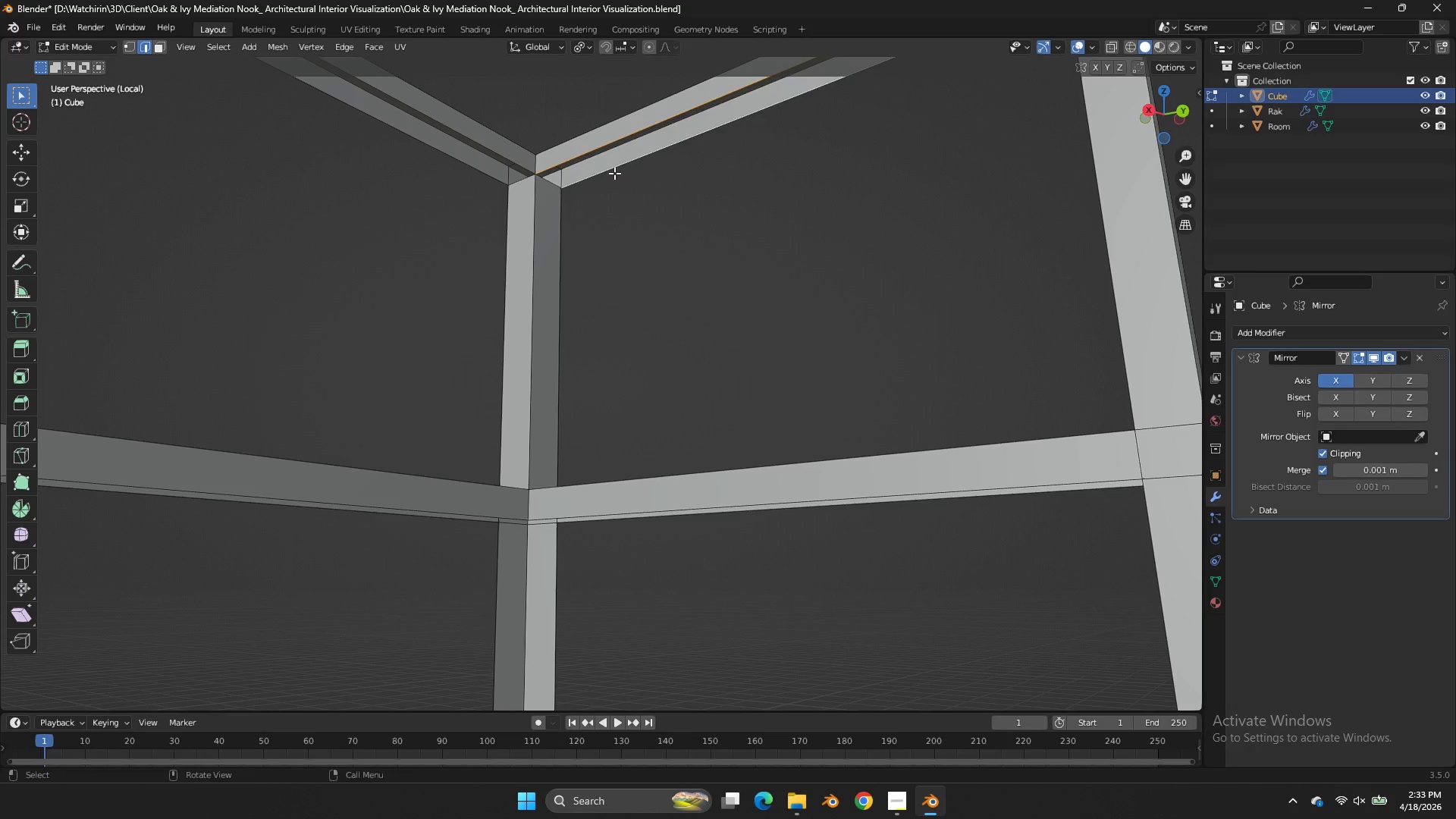 
key(F)
 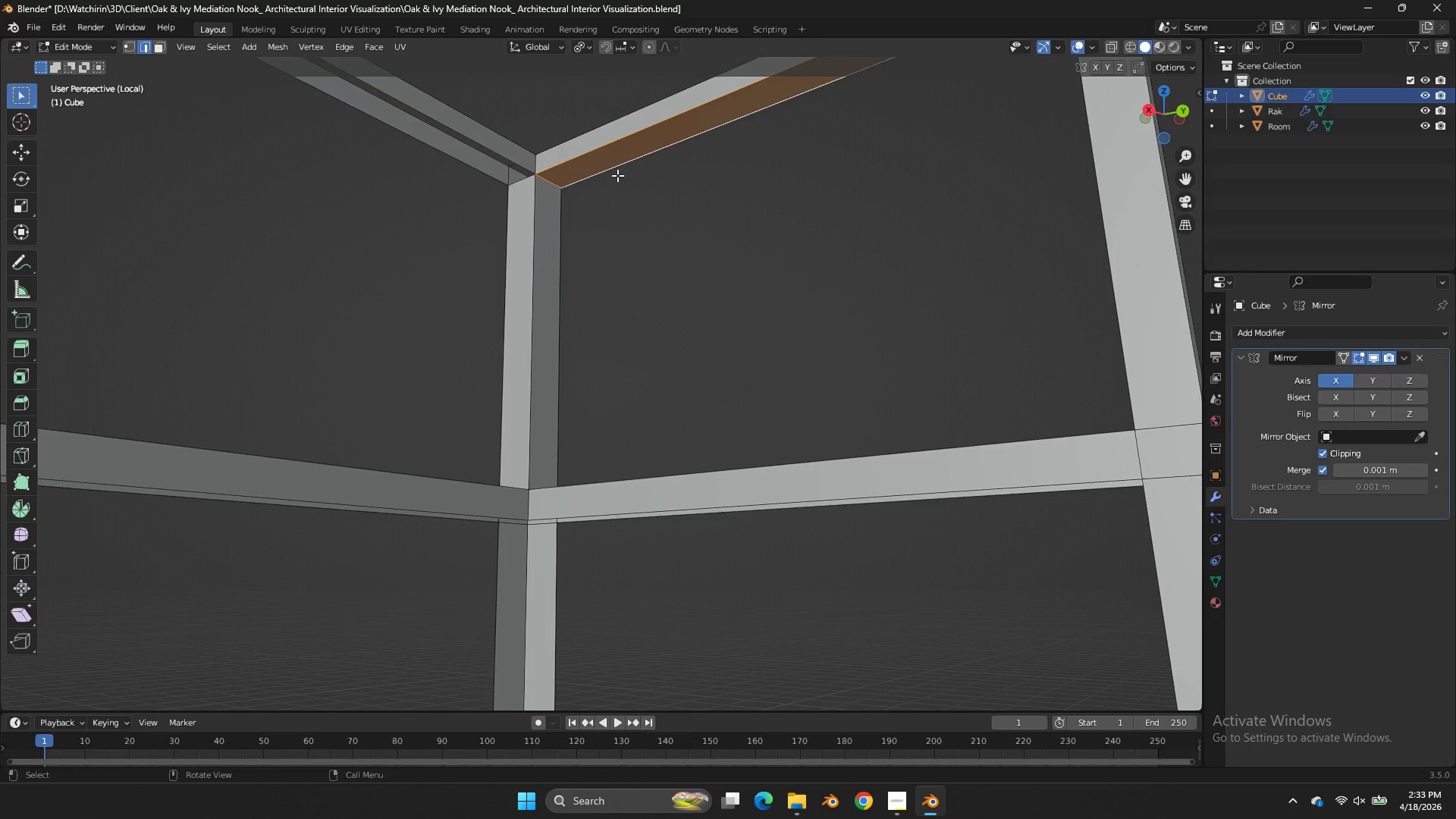 
scroll: coordinate [620, 177], scroll_direction: down, amount: 3.0
 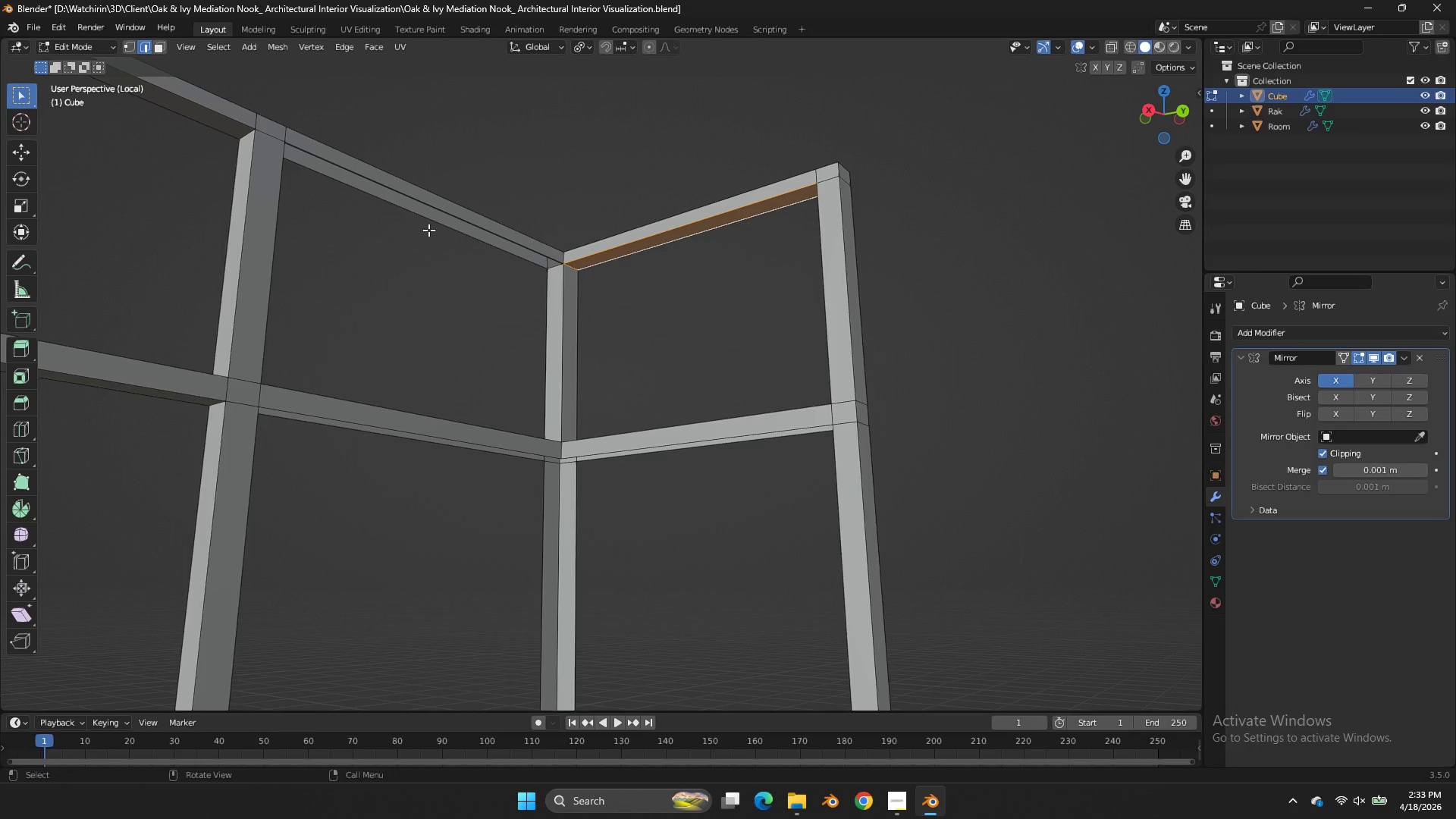 
left_click([428, 230])
 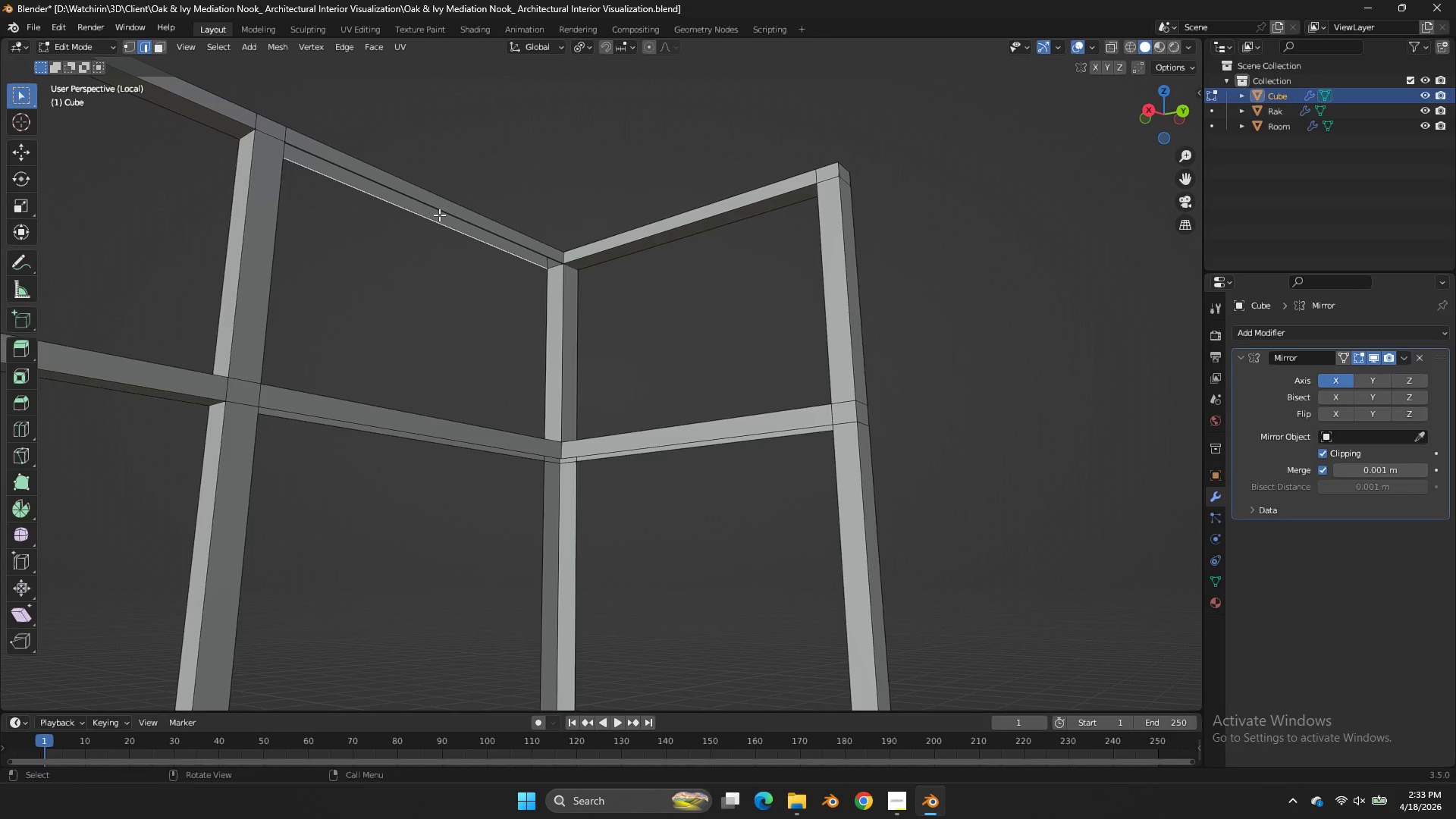 
key(Shift+ShiftLeft)
 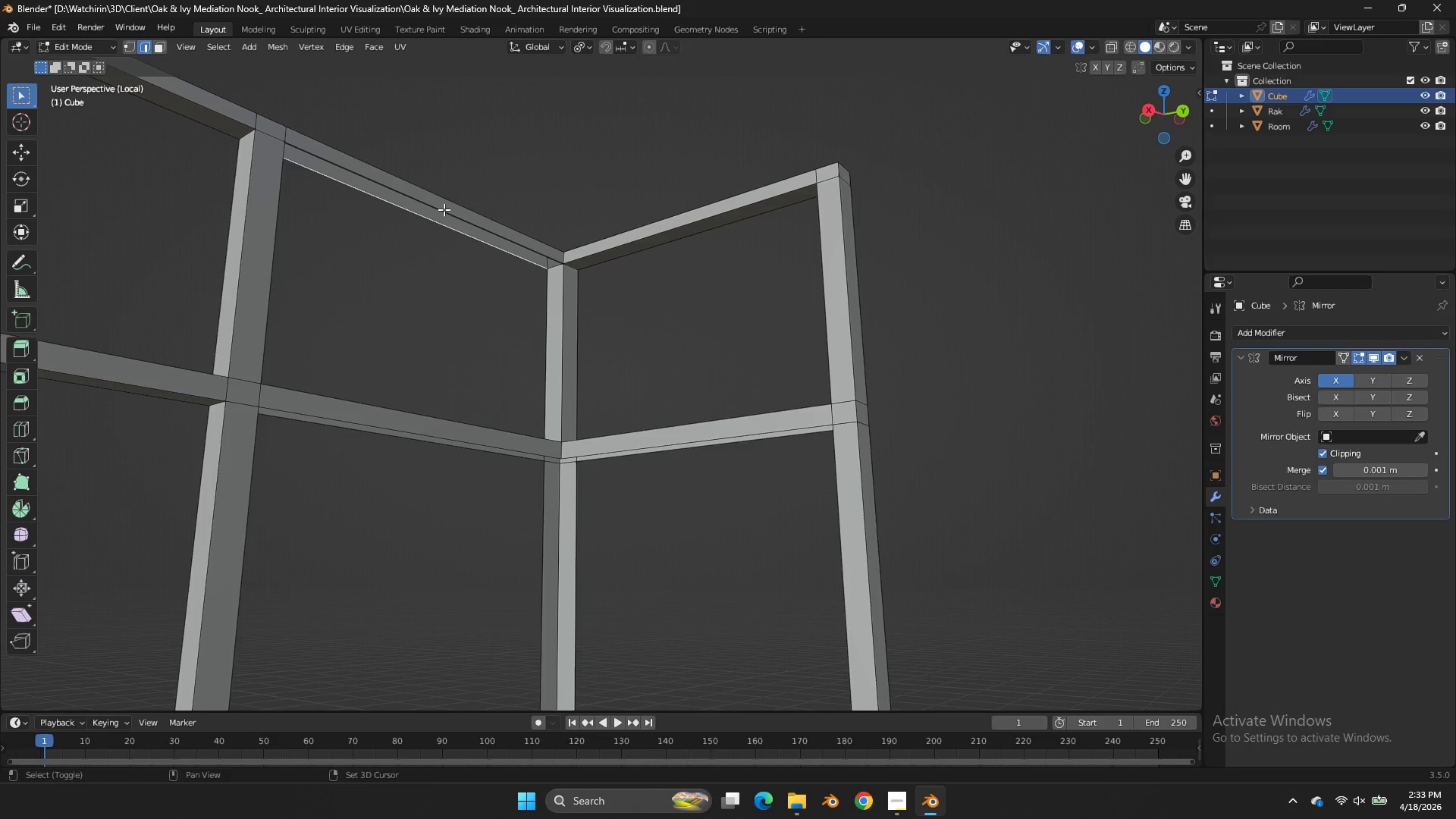 
left_click([444, 209])
 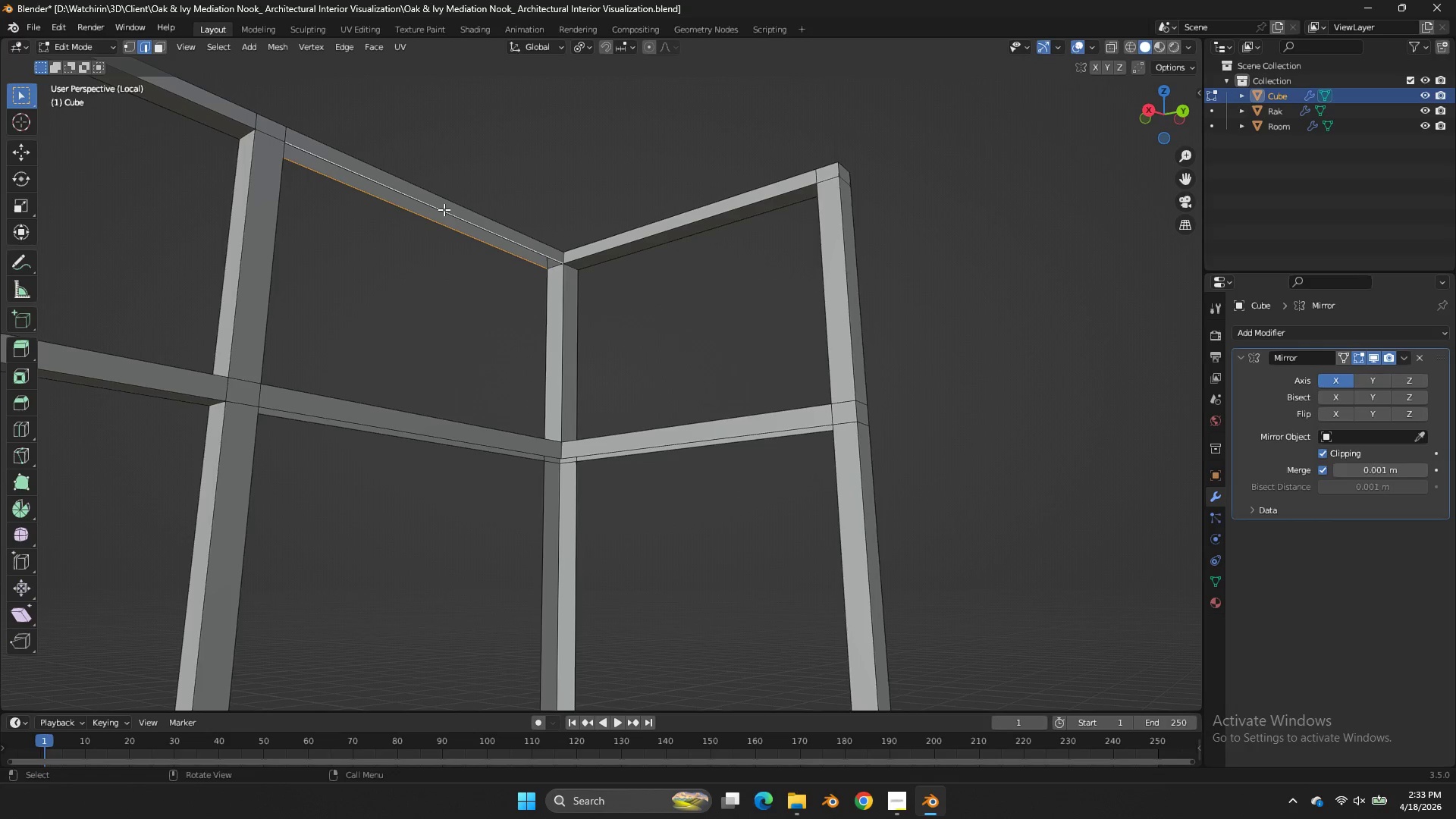 
key(F)
 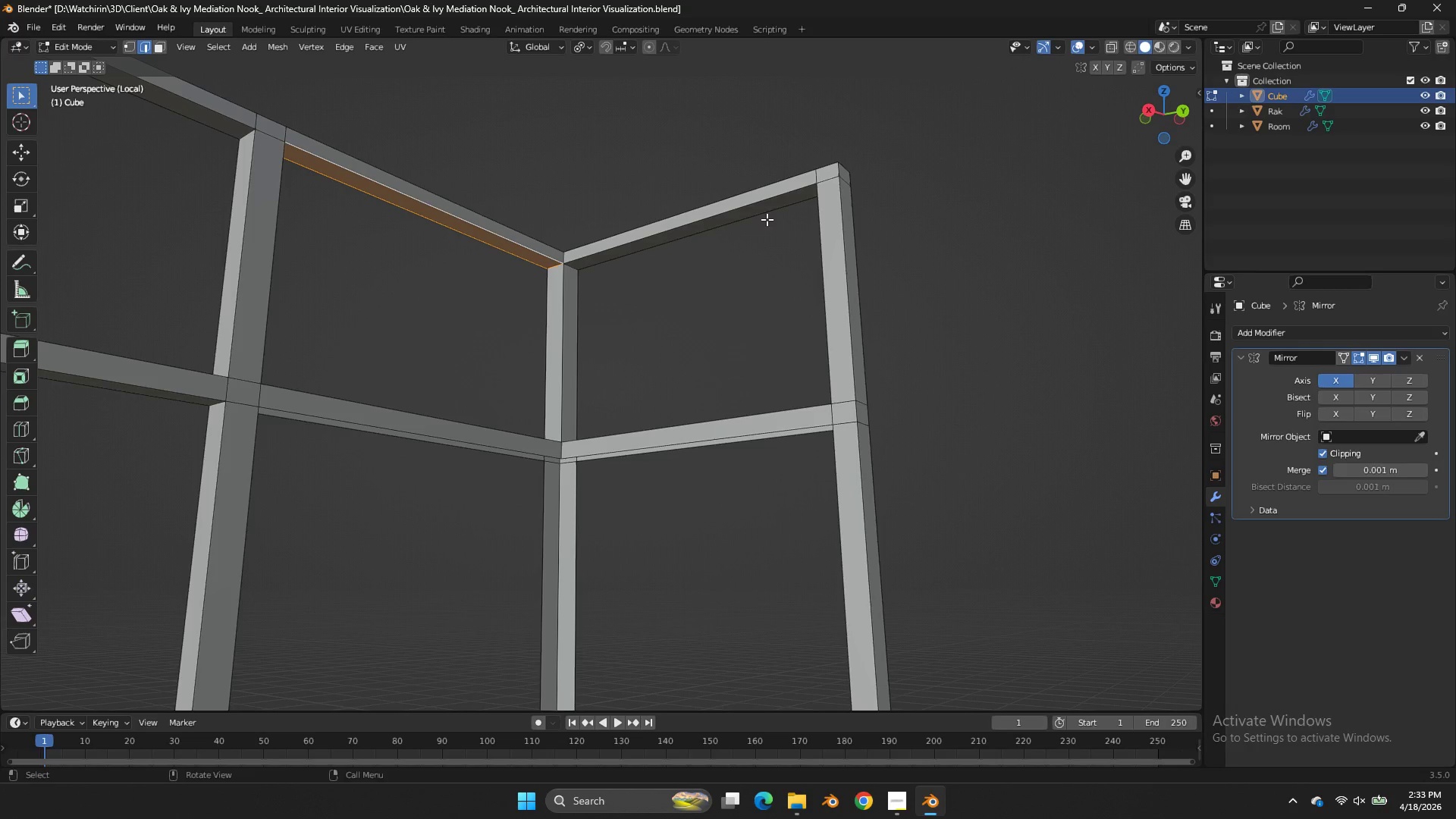 
scroll: coordinate [823, 202], scroll_direction: up, amount: 1.0
 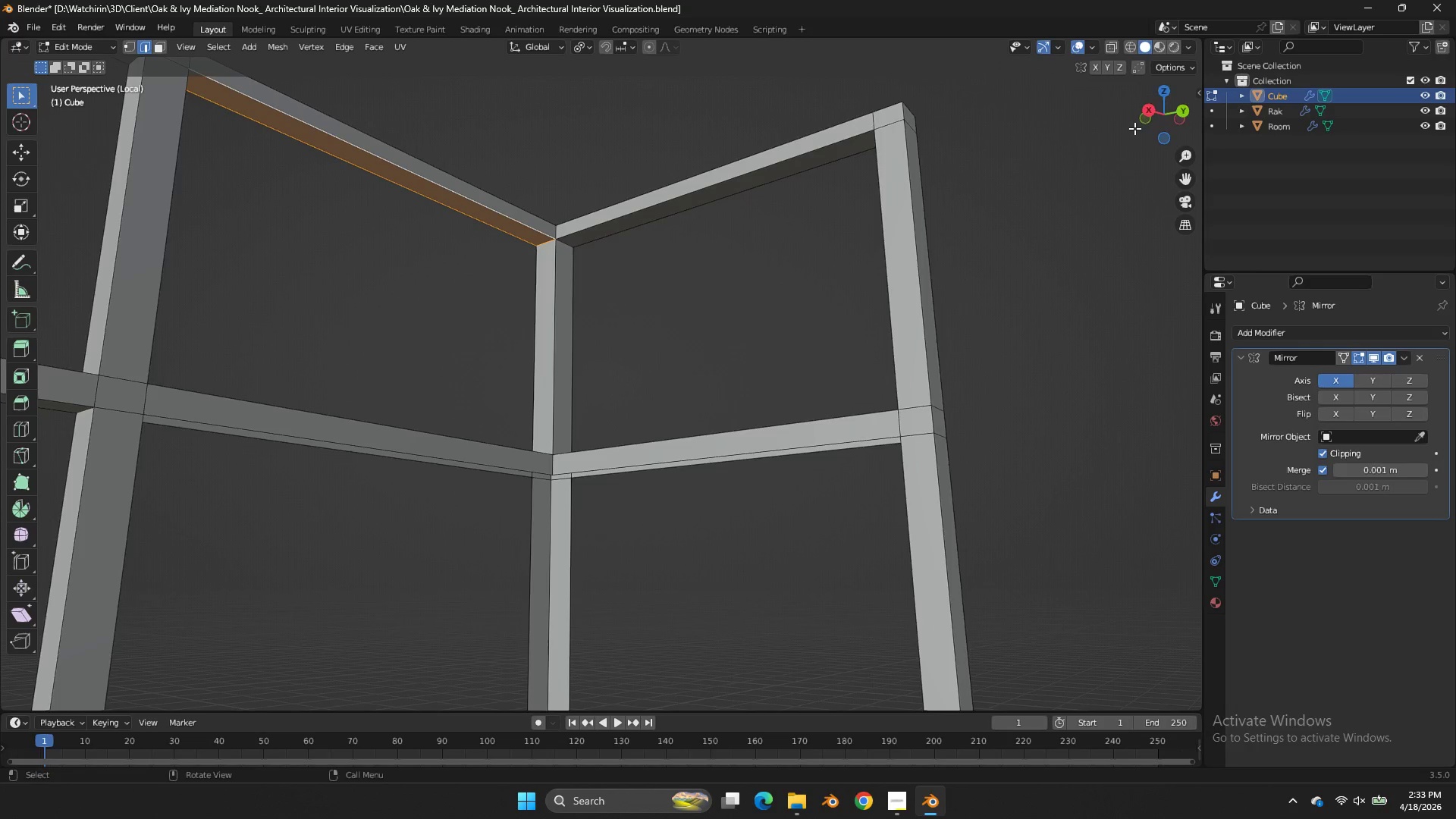 
left_click_drag(start_coordinate=[1144, 131], to_coordinate=[60, 210])
 